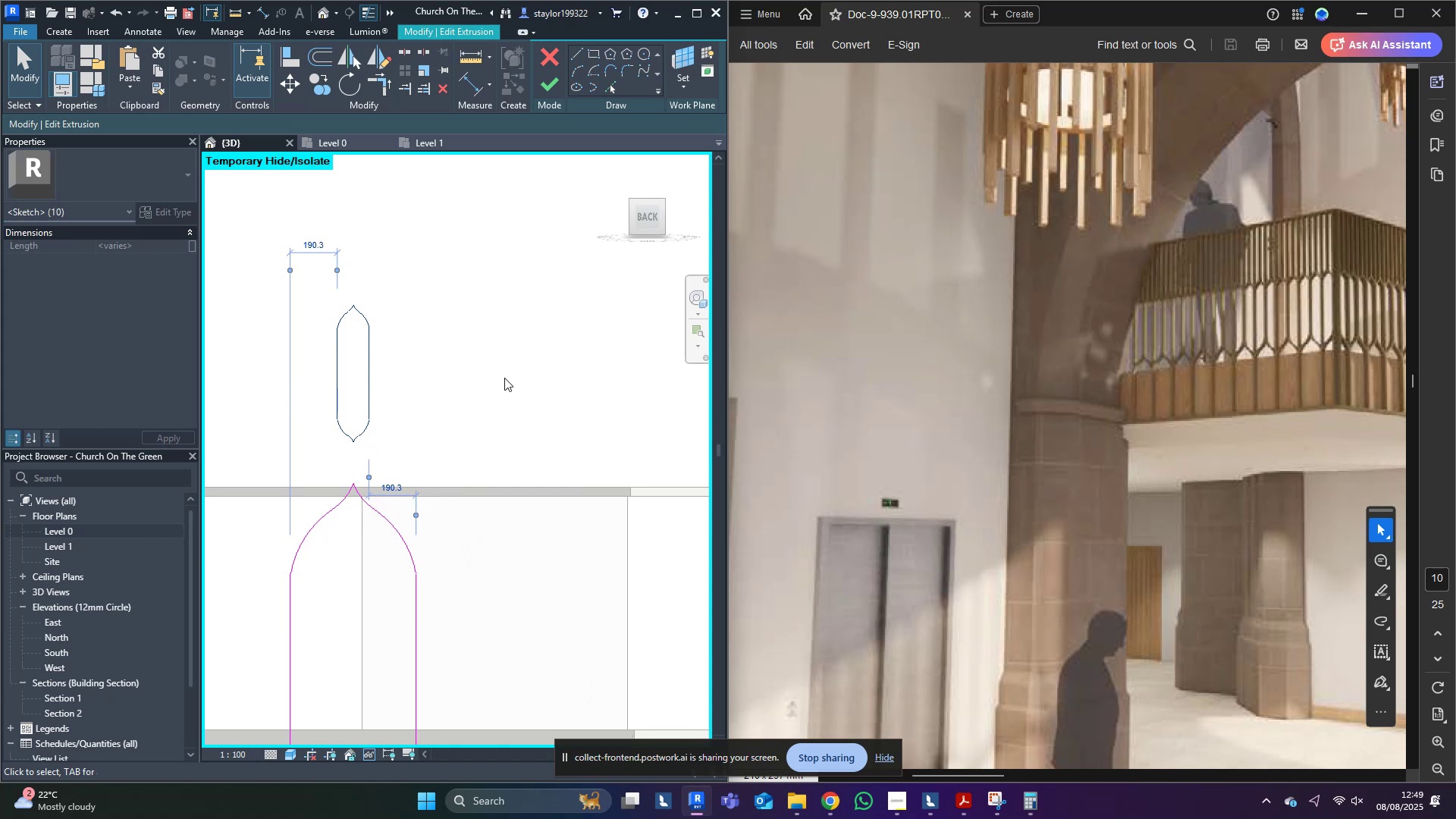 
left_click([507, 378])
 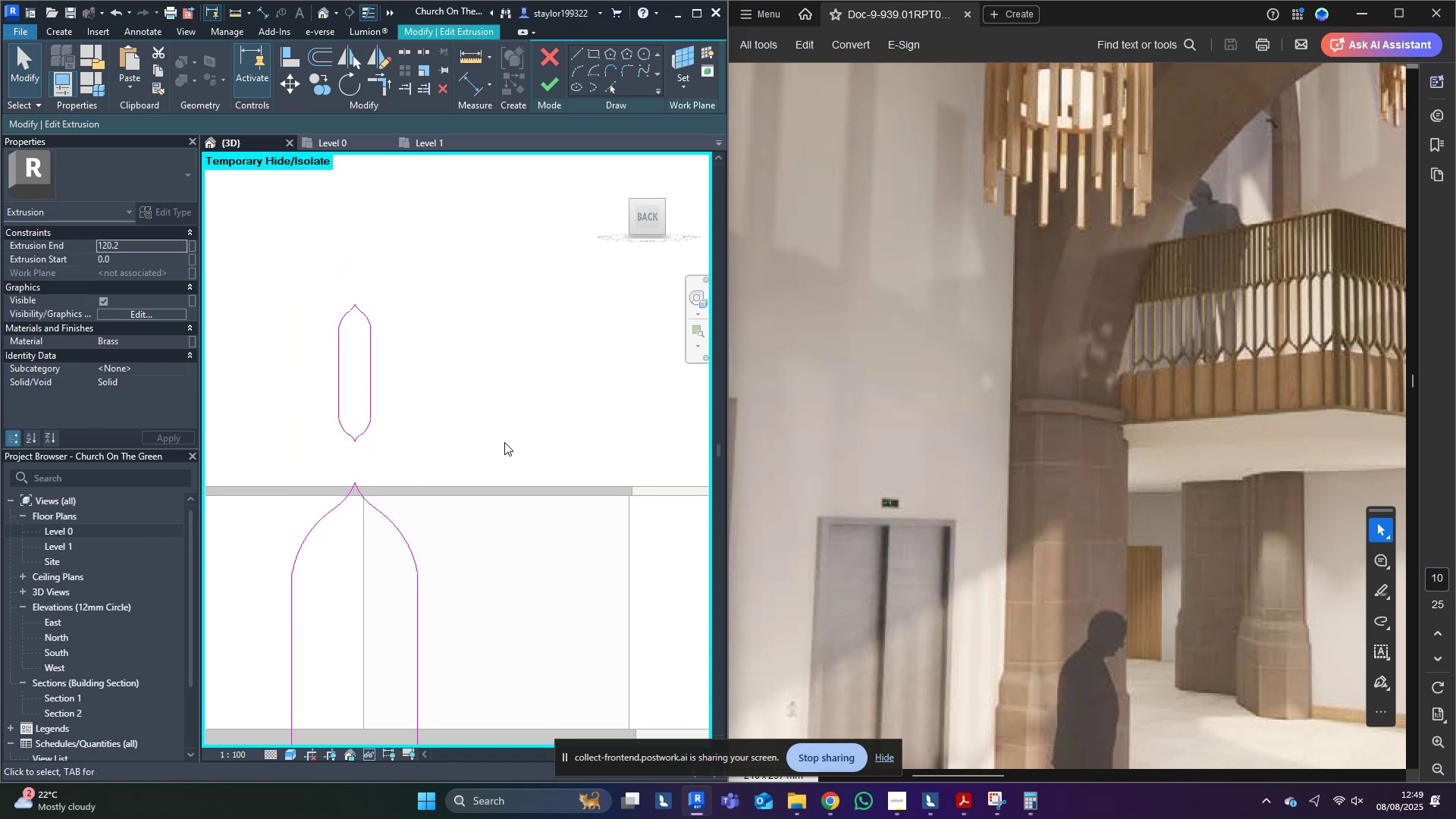 
scroll: coordinate [535, 395], scroll_direction: up, amount: 1.0
 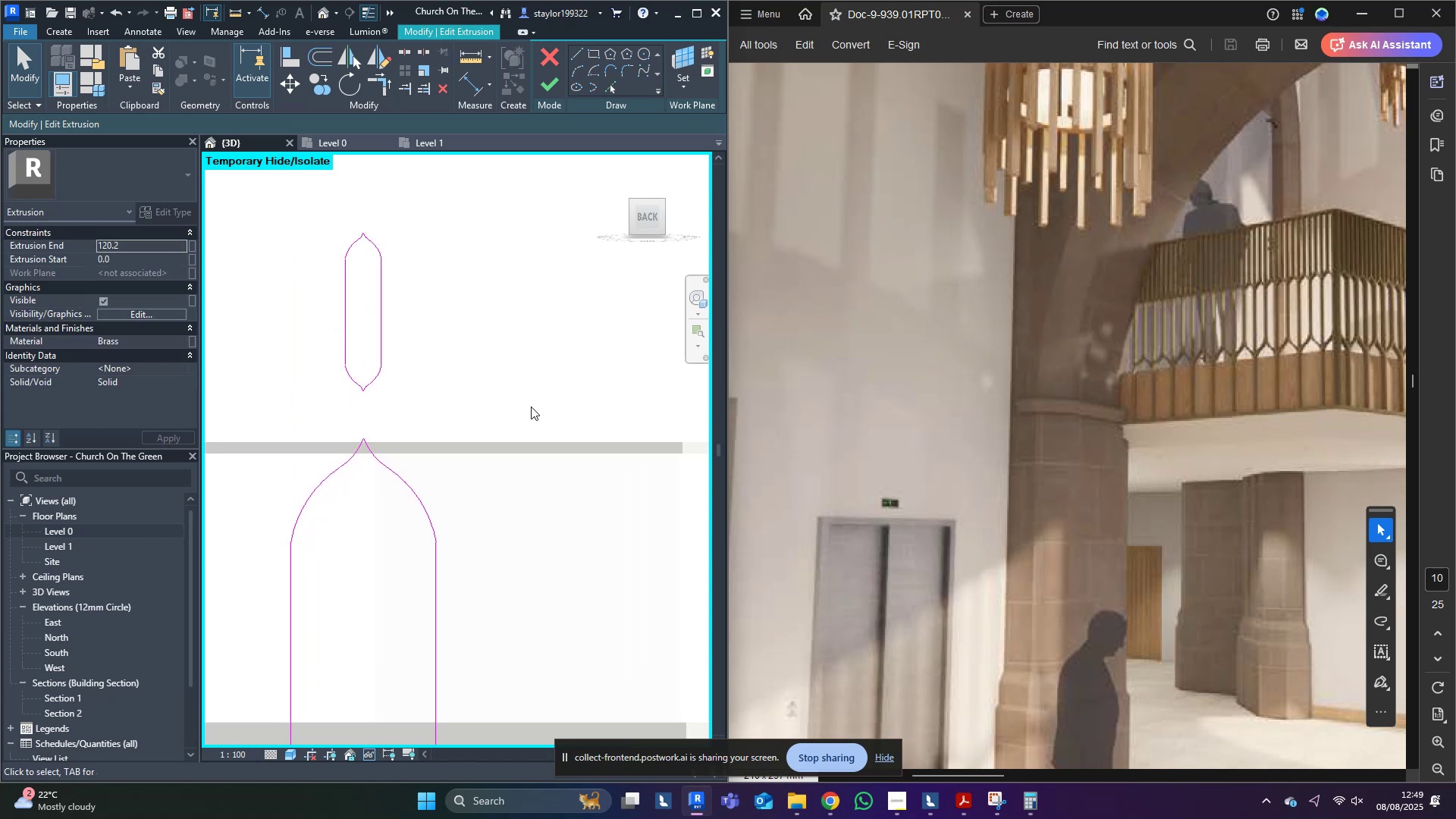 
hold_key(key=O, duration=8.7)
 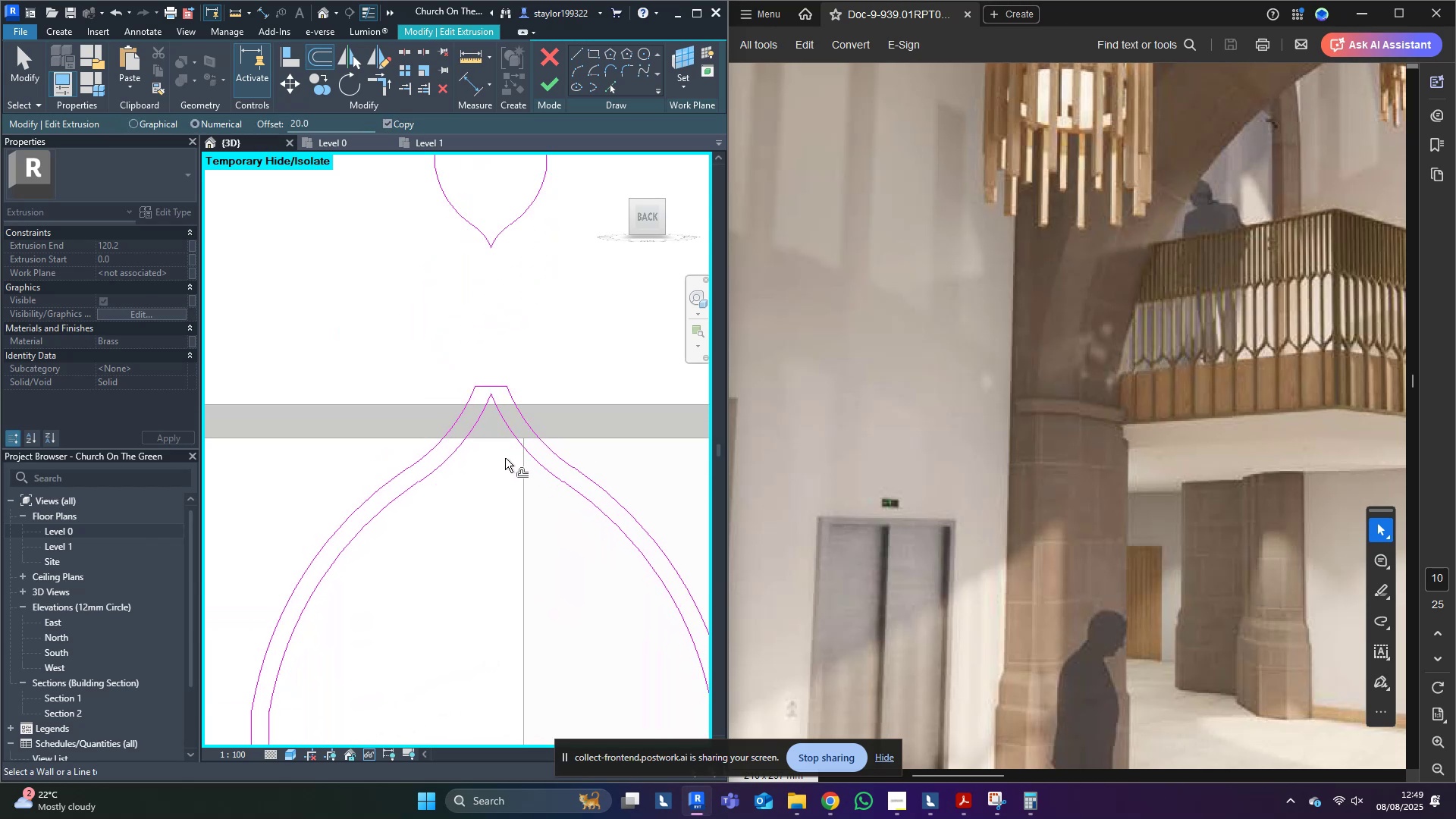 
key(F)
 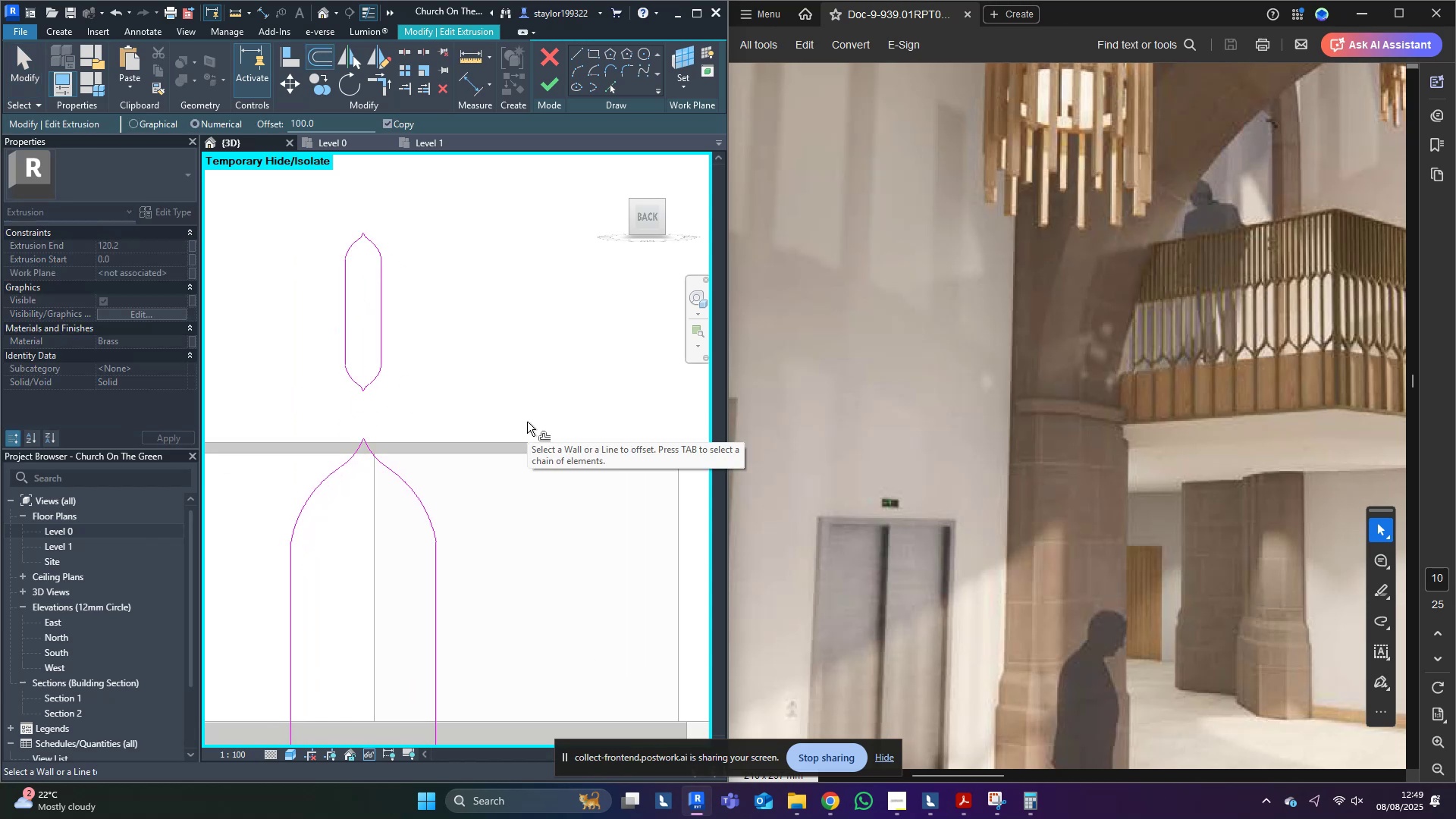 
scroll: coordinate [491, 435], scroll_direction: down, amount: 3.0
 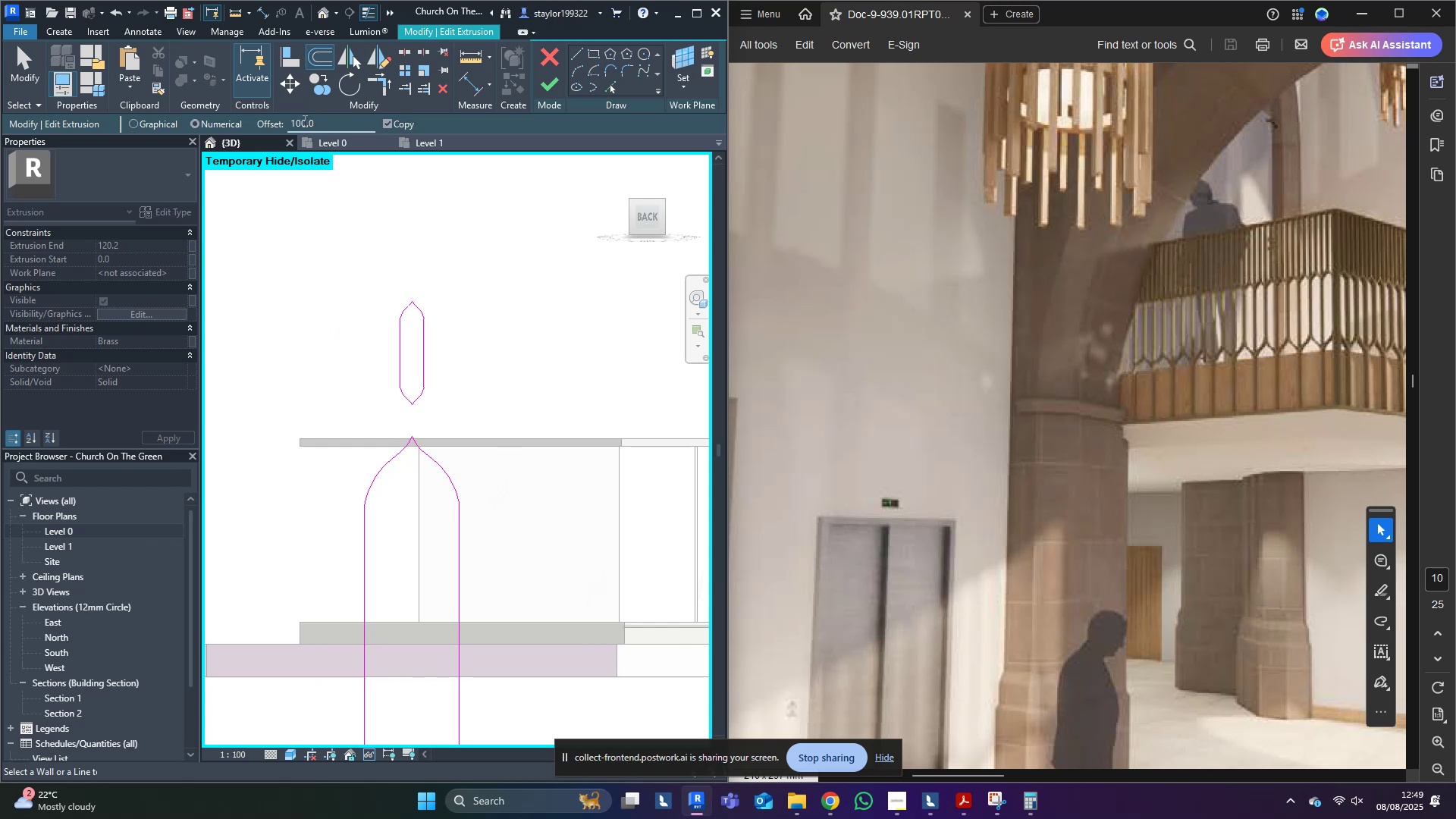 
key(2)
 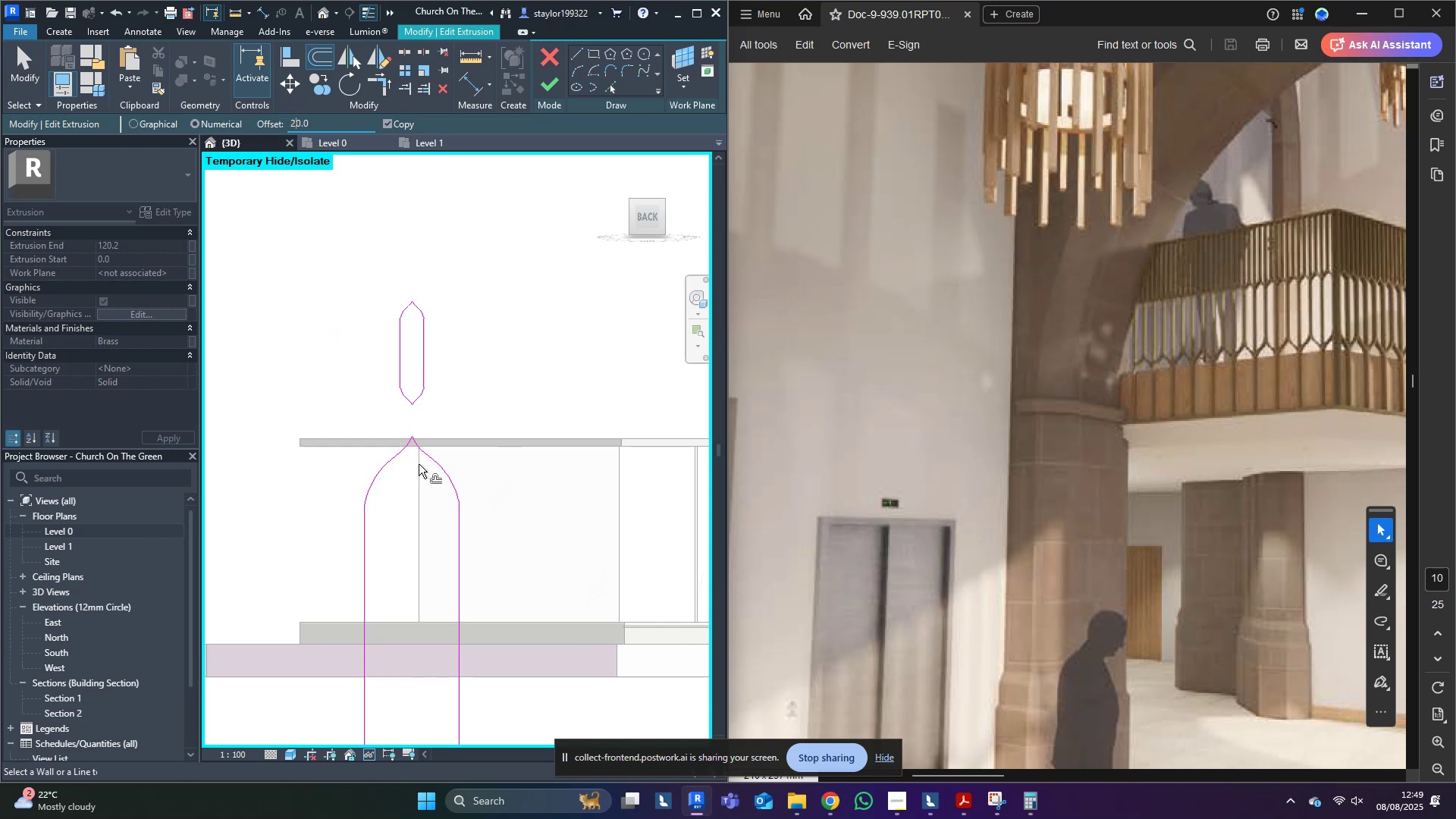 
middle_click([421, 466])
 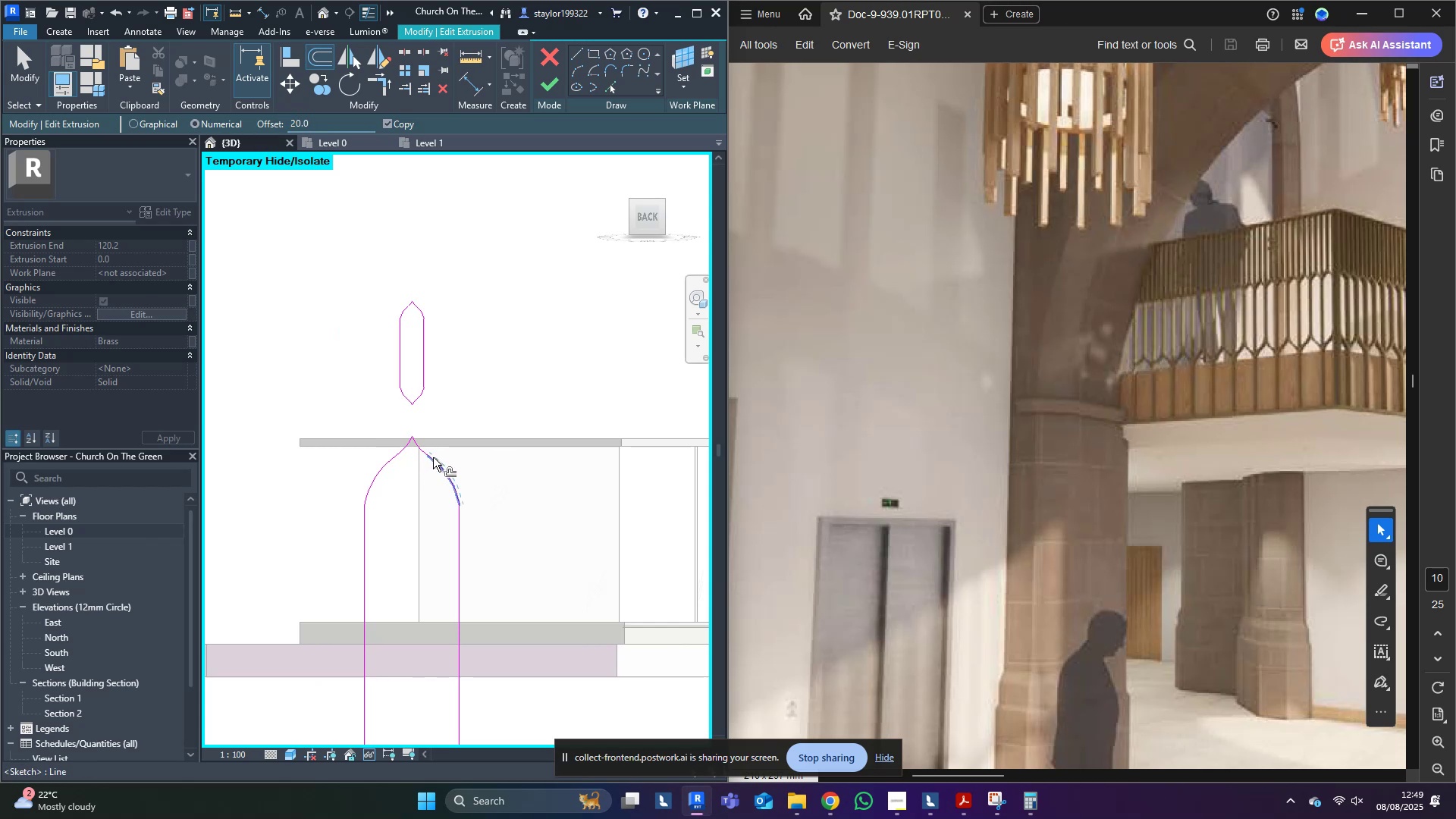 
key(Tab)
 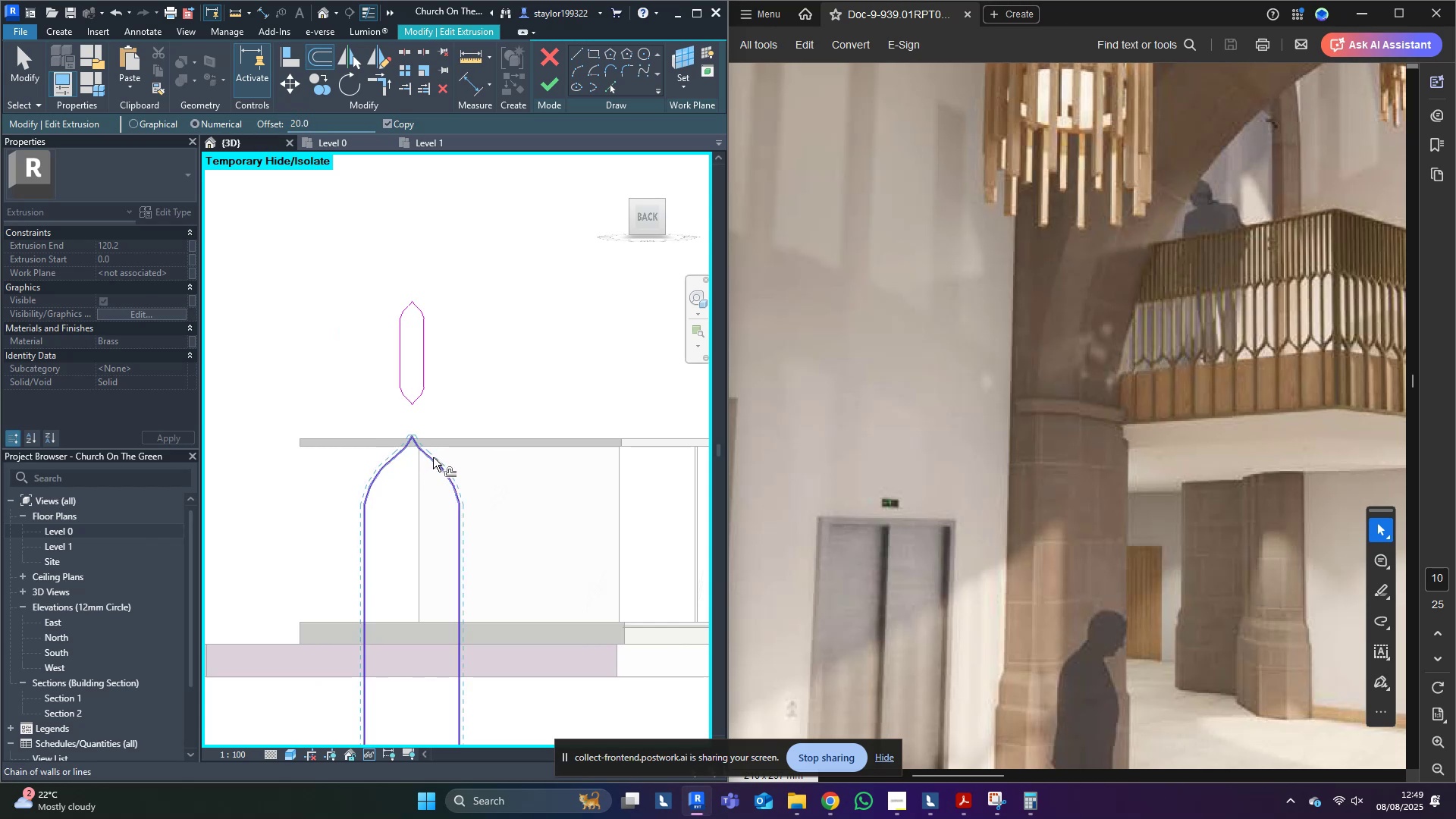 
left_click([433, 457])
 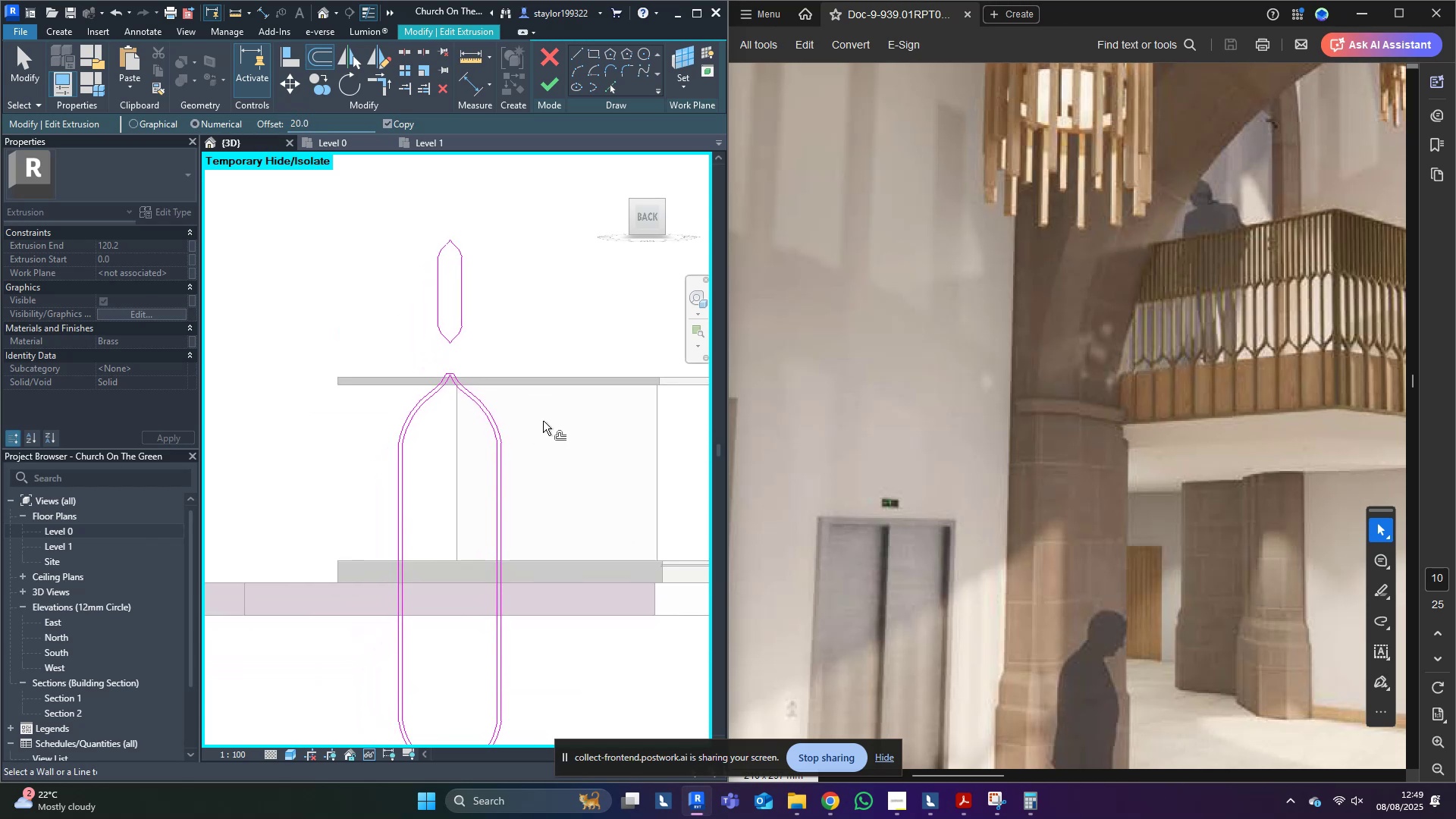 
scroll: coordinate [562, 460], scroll_direction: up, amount: 11.0
 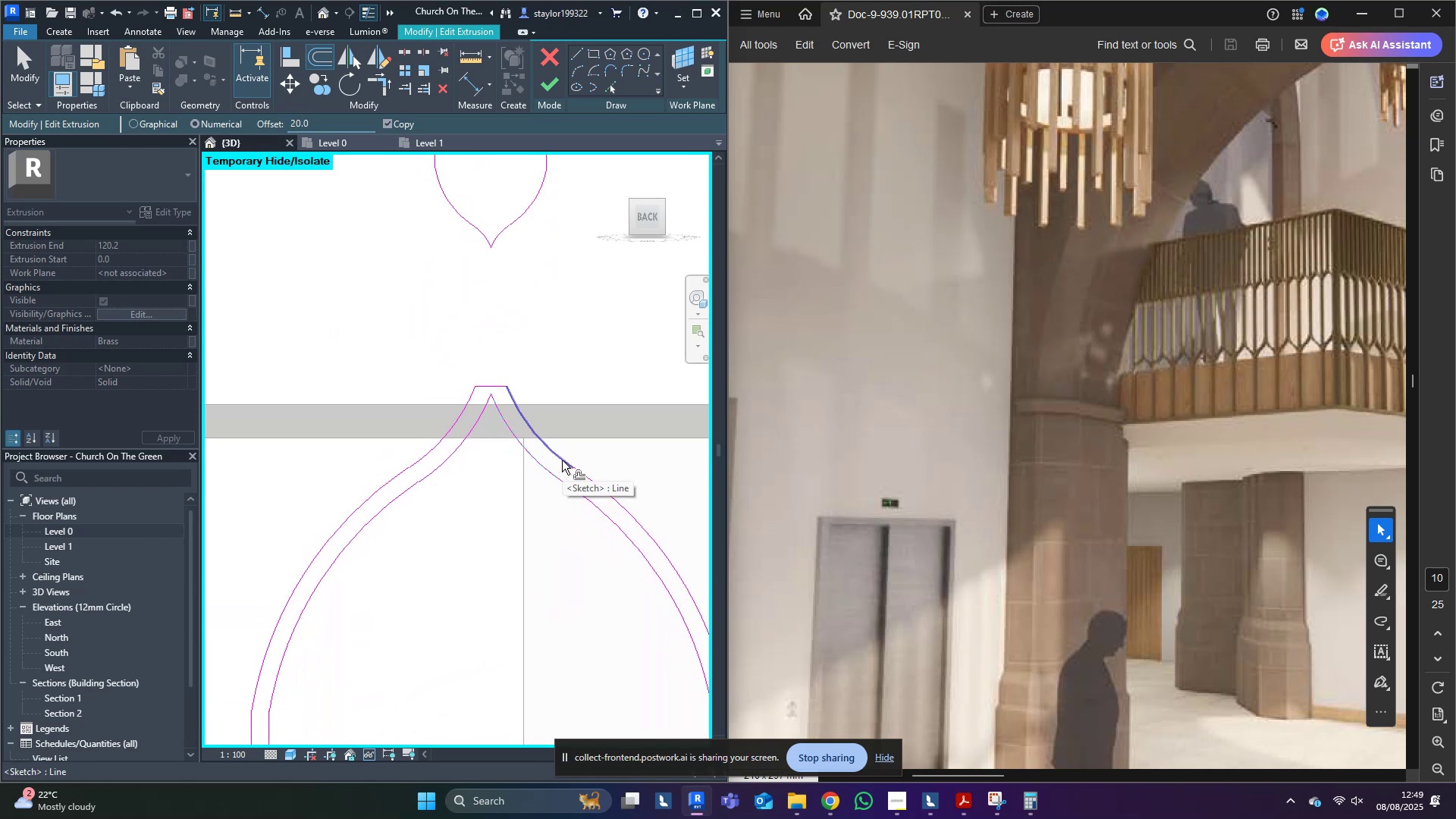 
type(fr)
 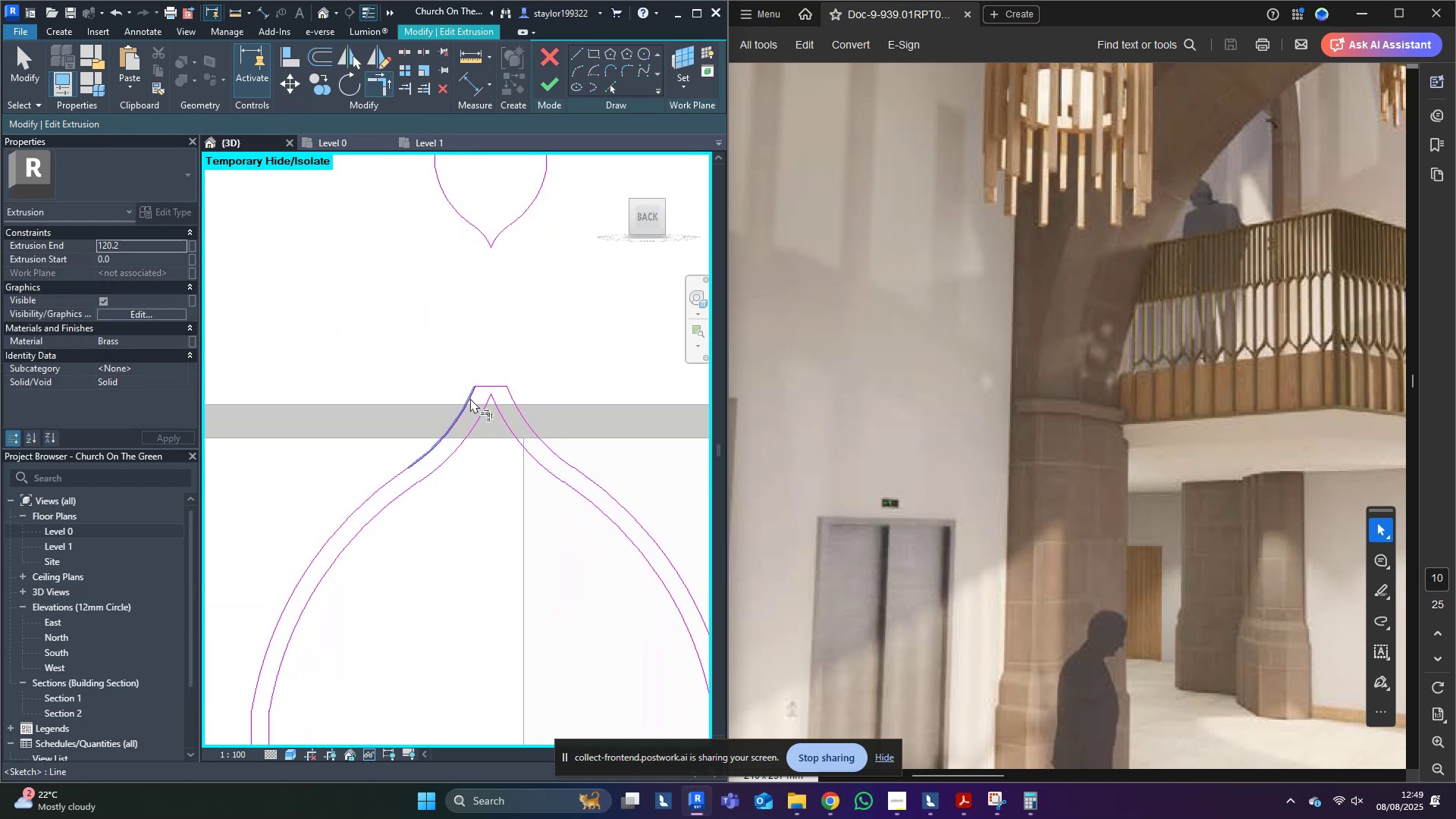 
left_click([459, 389])
 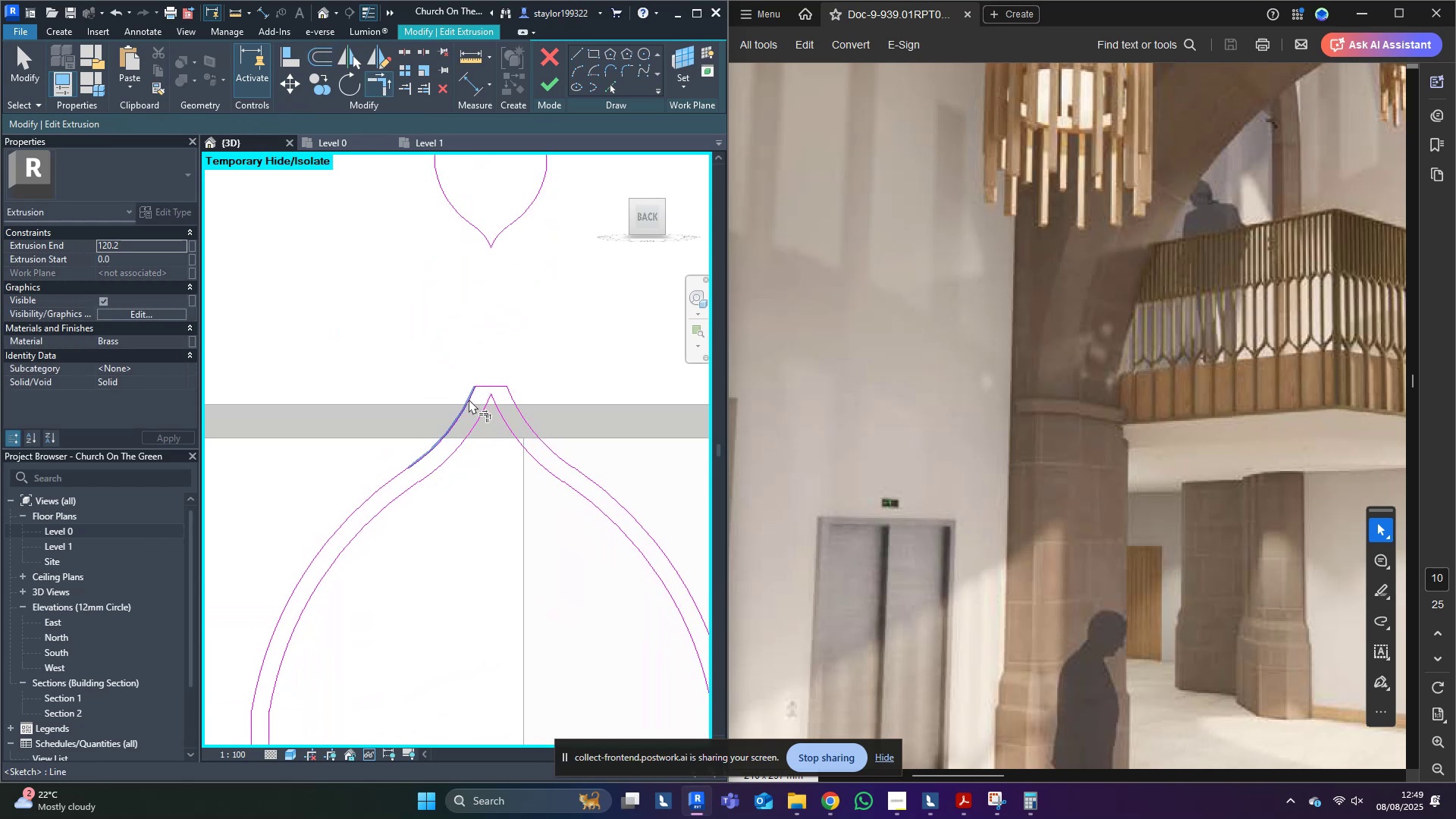 
left_click([469, 399])
 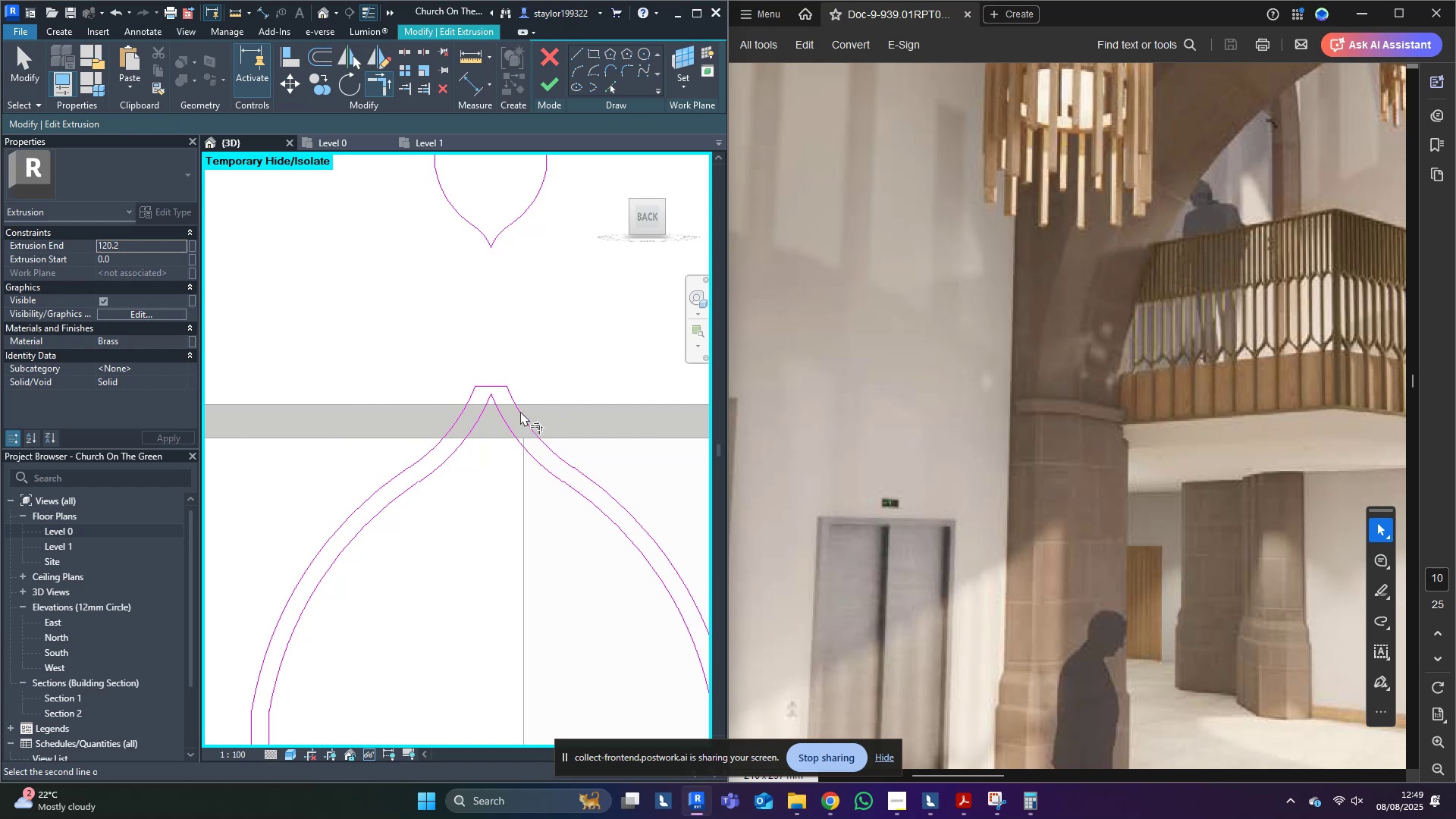 
middle_click([525, 412])
 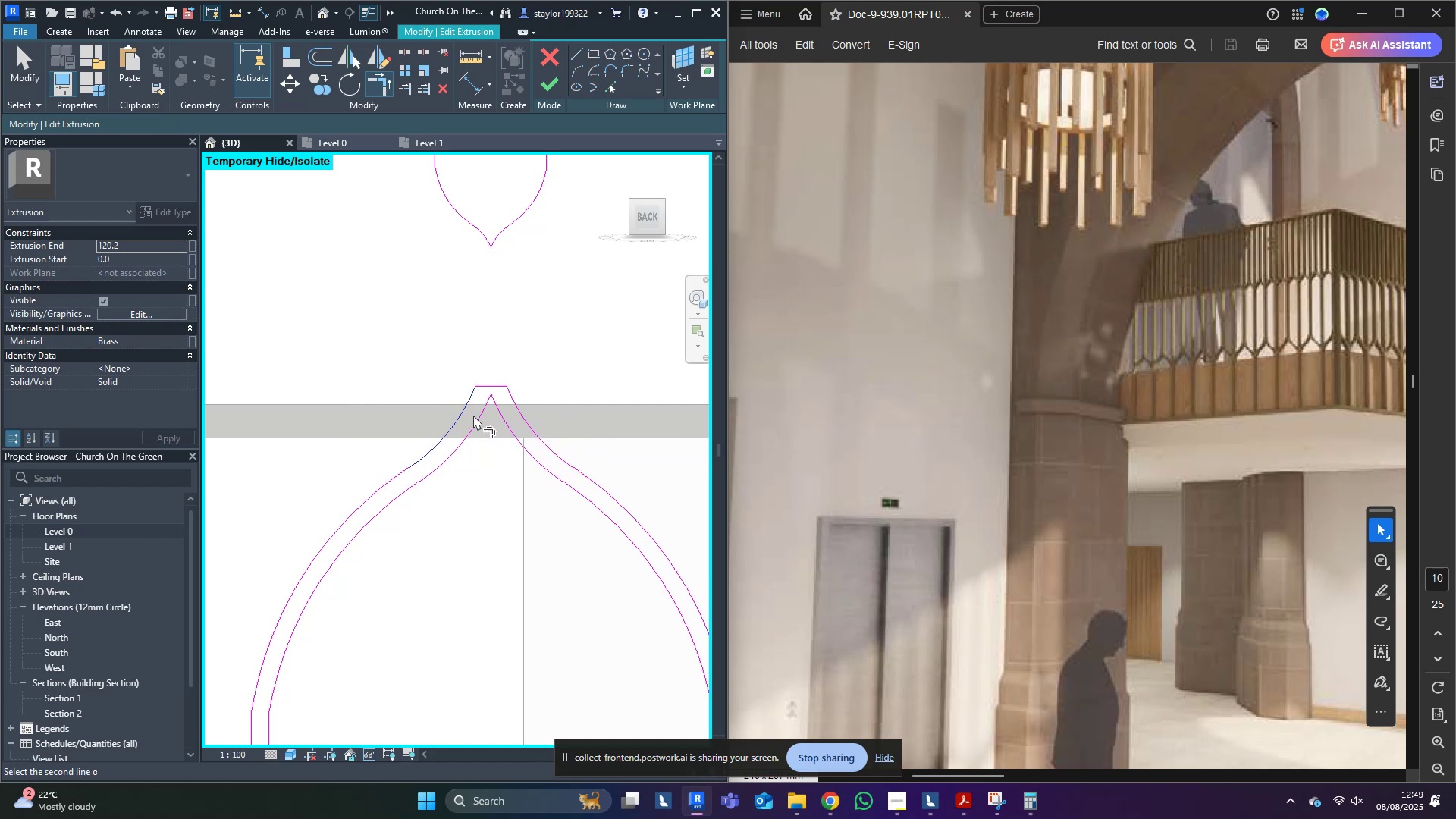 
key(Escape)
 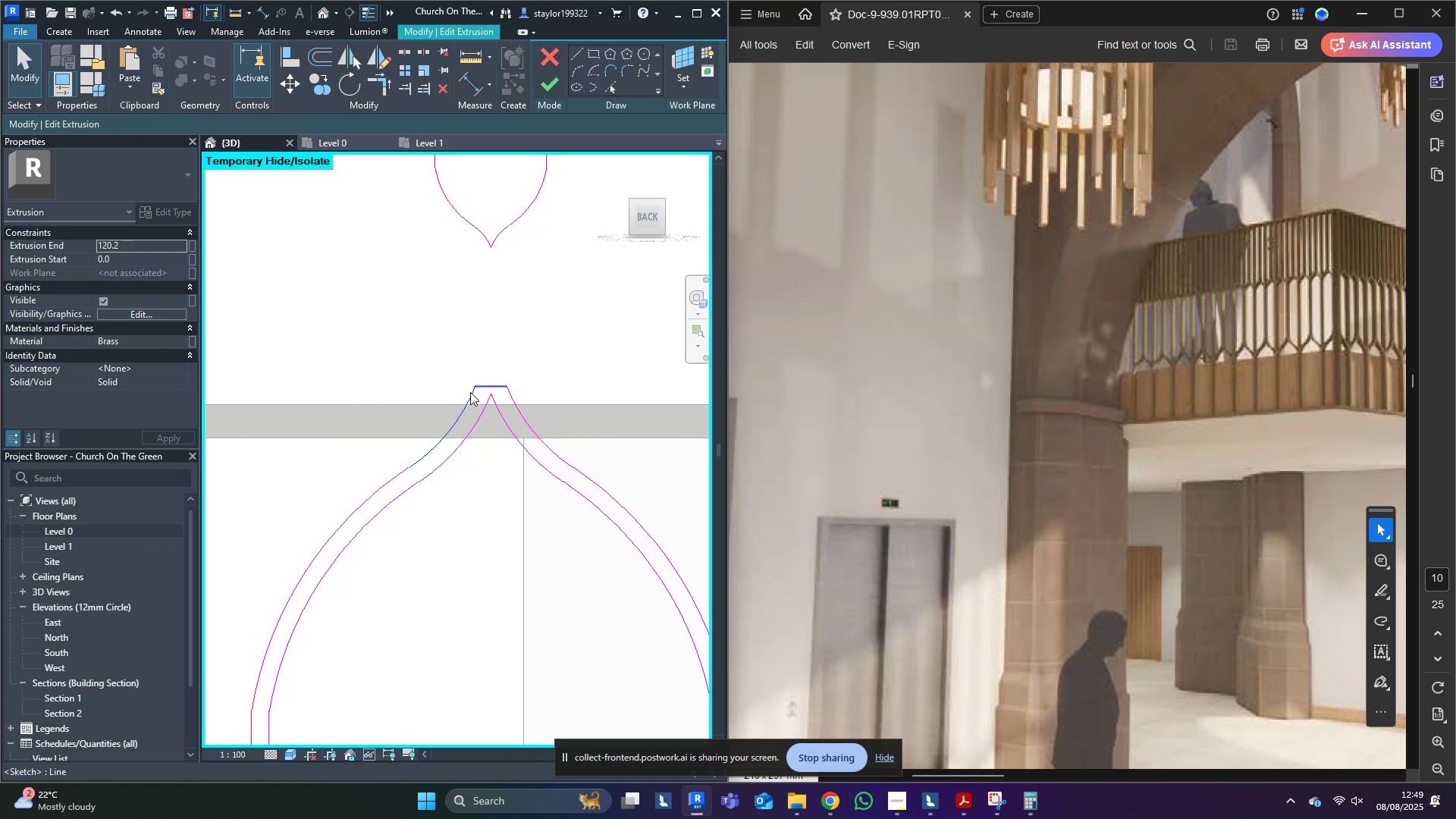 
left_click([464, 410])
 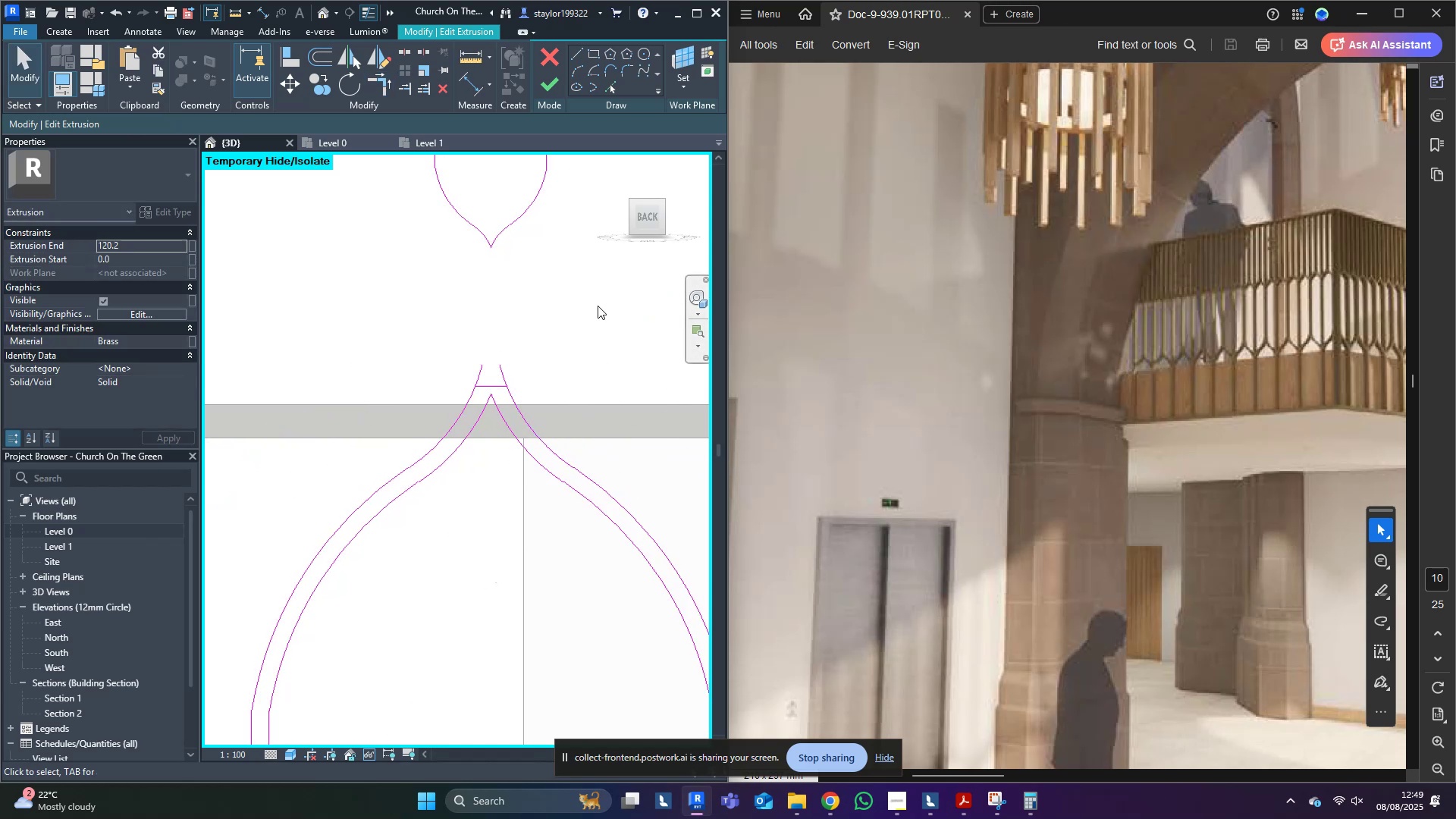 
wait(6.18)
 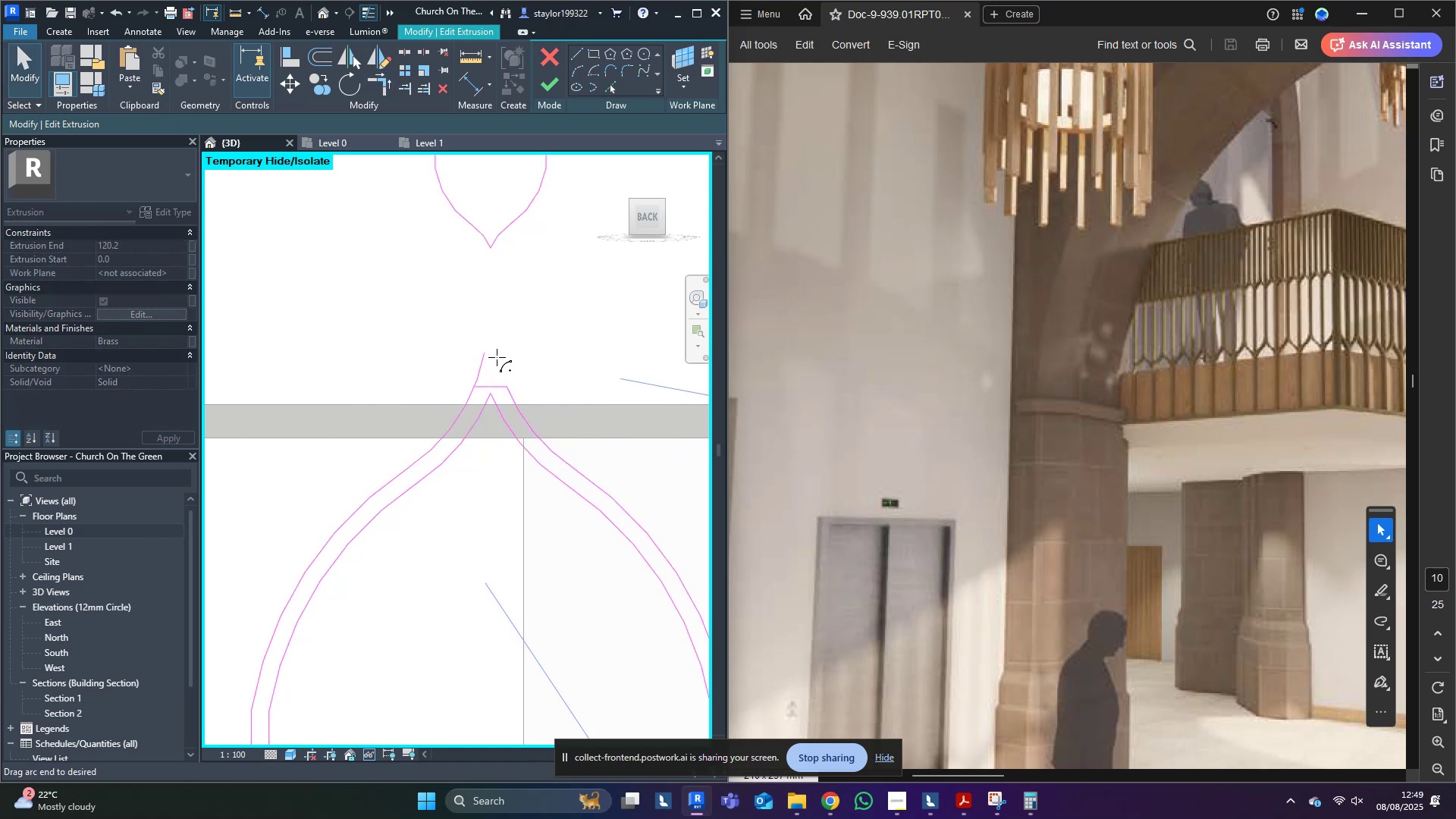 
scroll: coordinate [472, 361], scroll_direction: up, amount: 4.0
 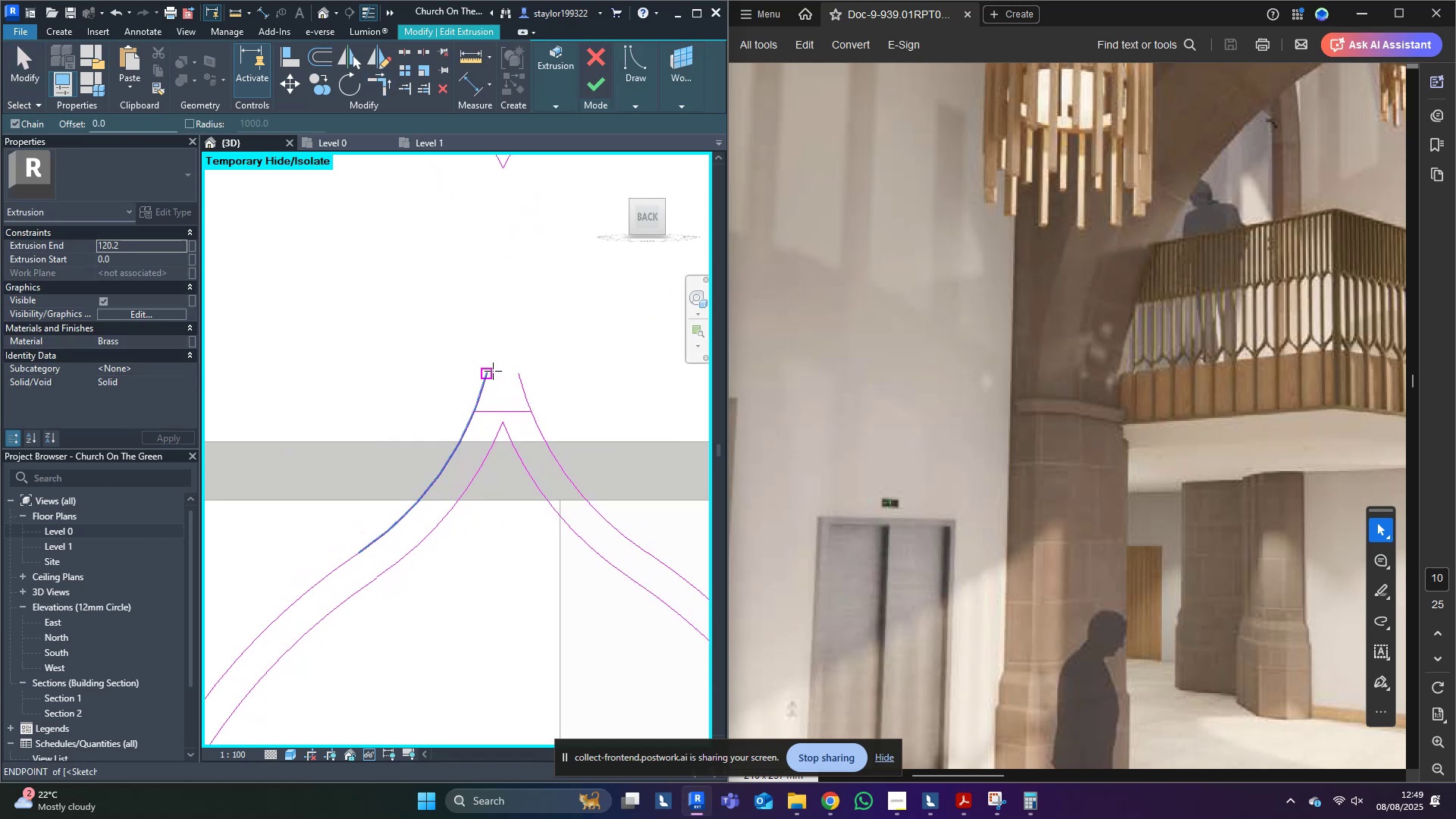 
left_click([491, 370])
 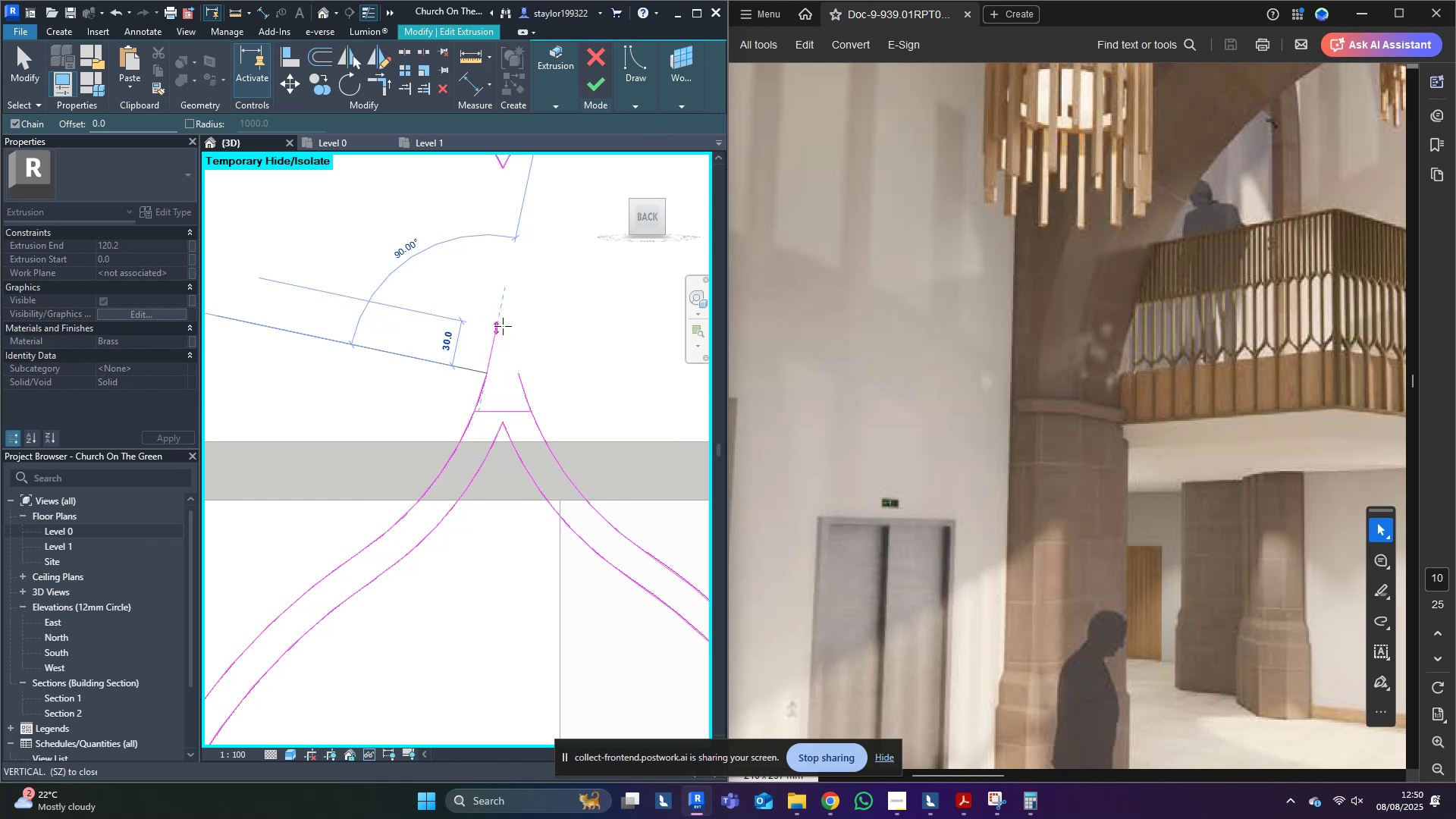 
left_click([504, 326])
 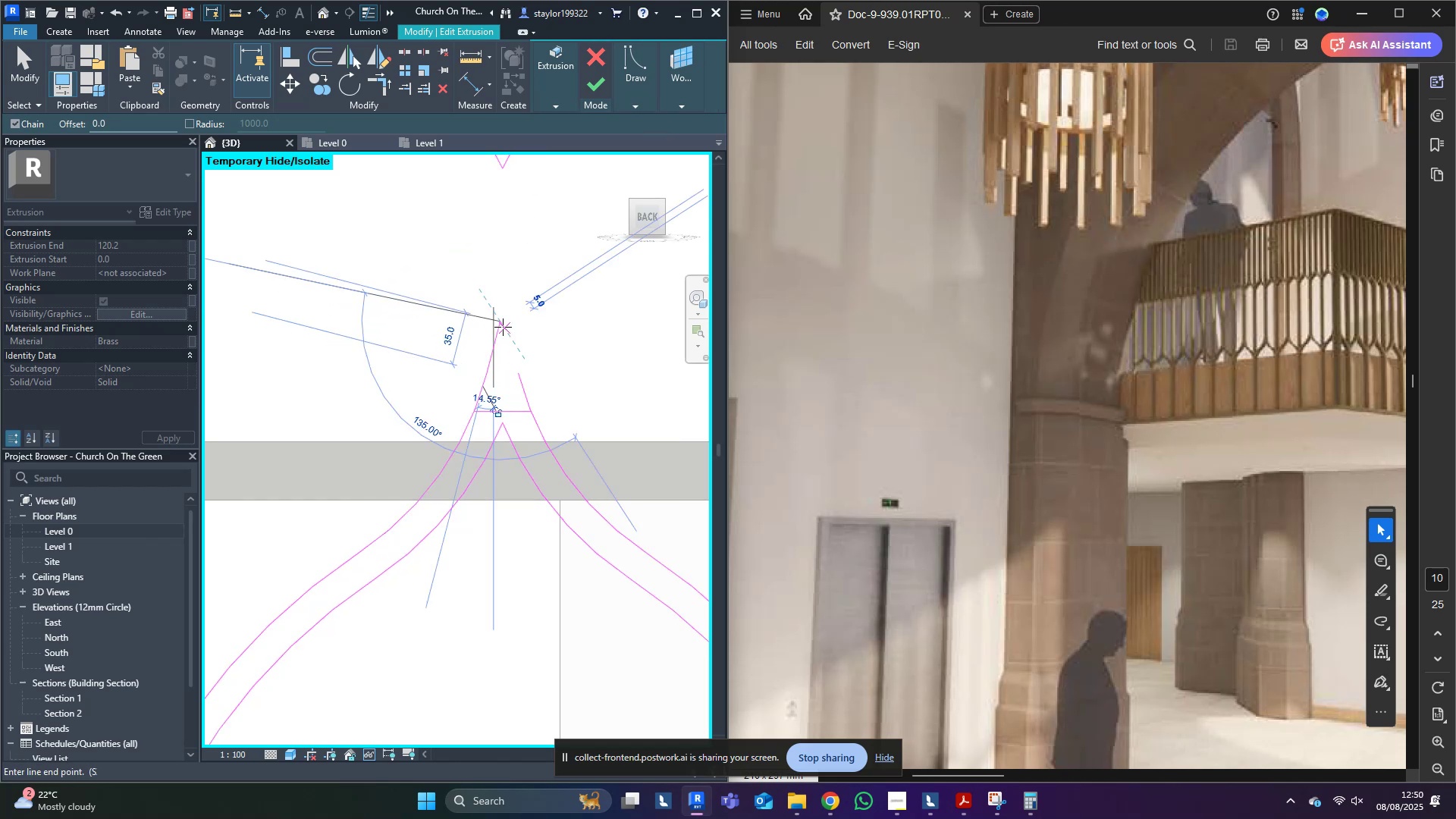 
key(Escape)
 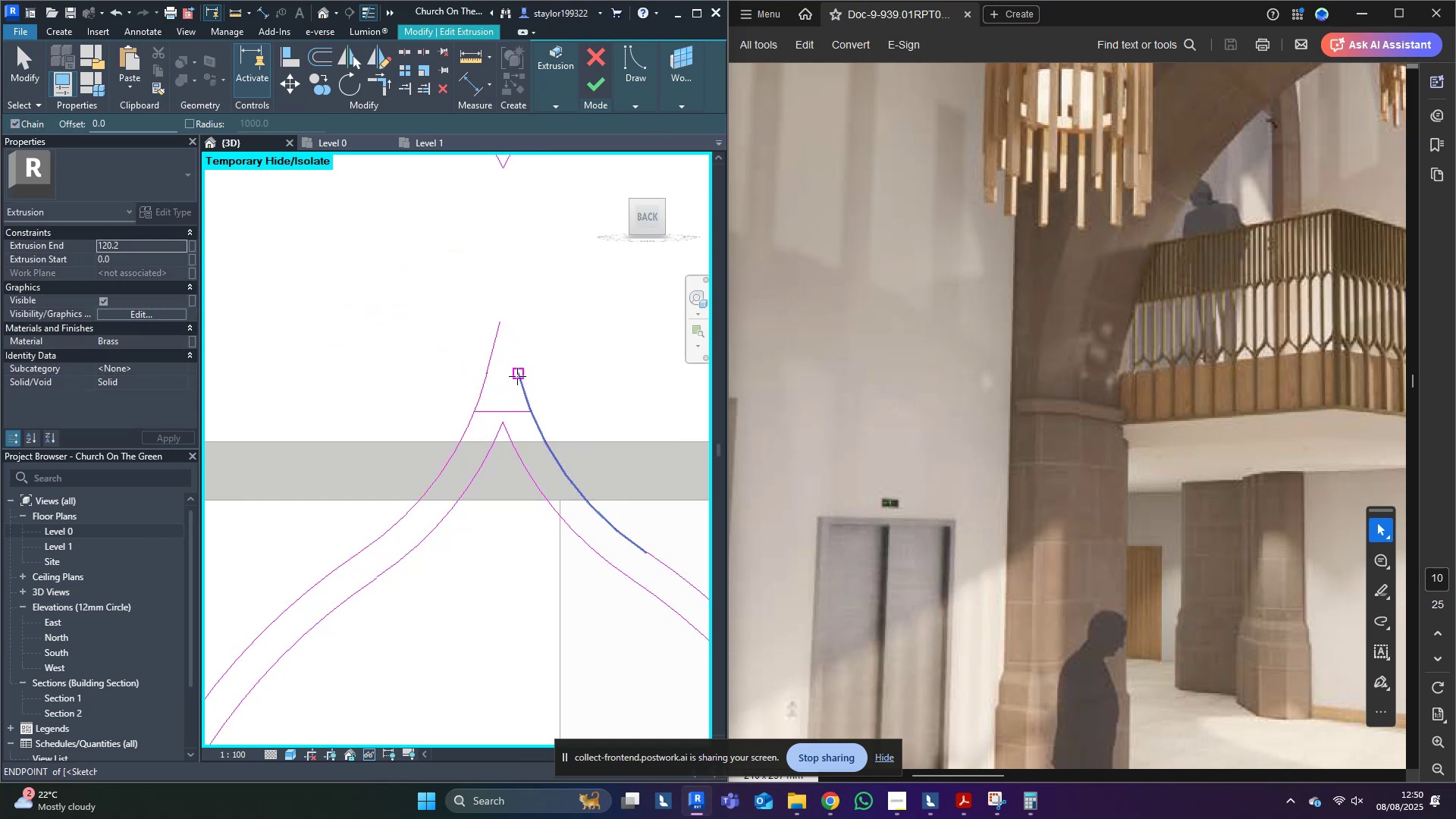 
left_click([517, 376])
 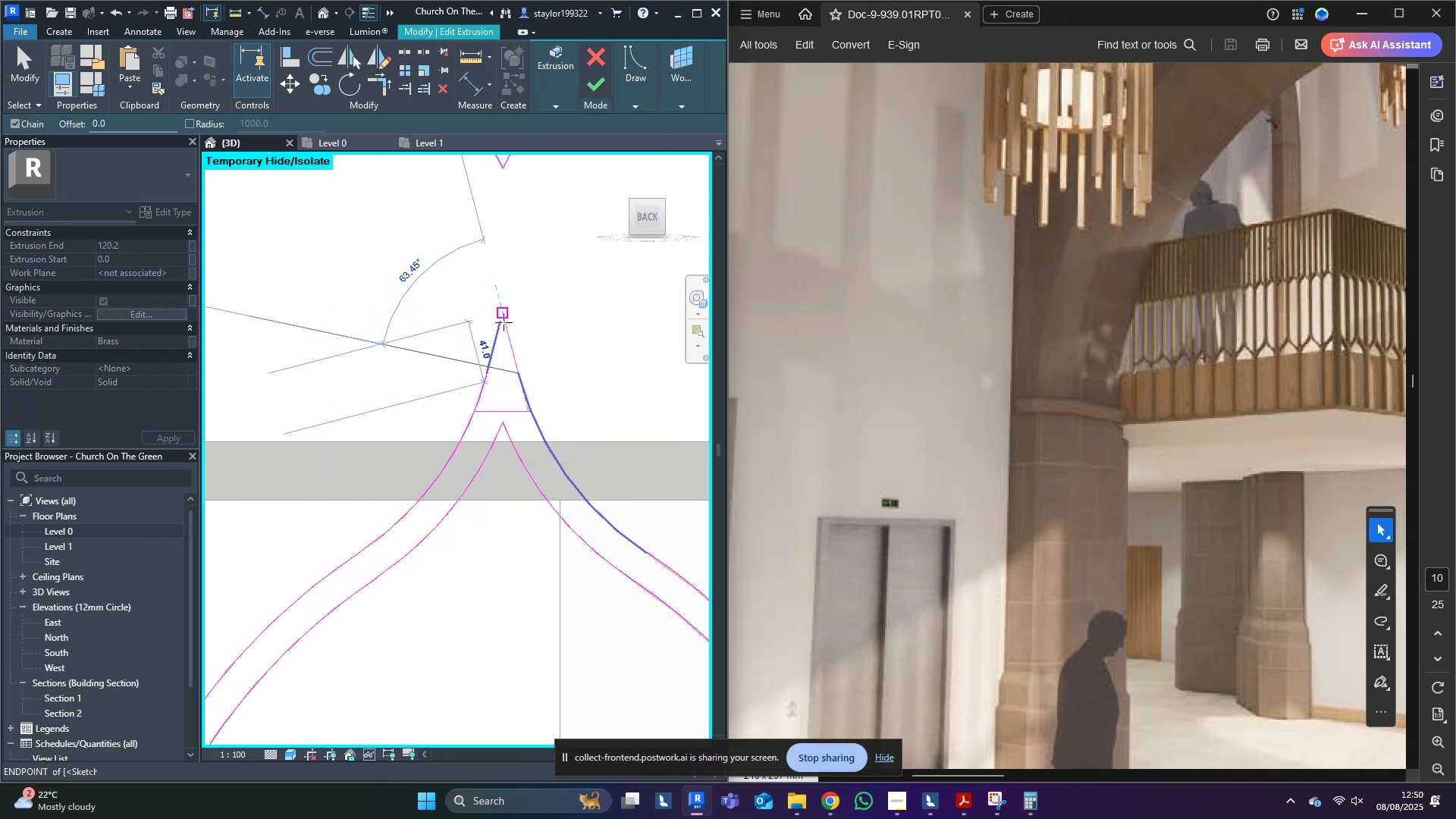 
left_click([504, 322])
 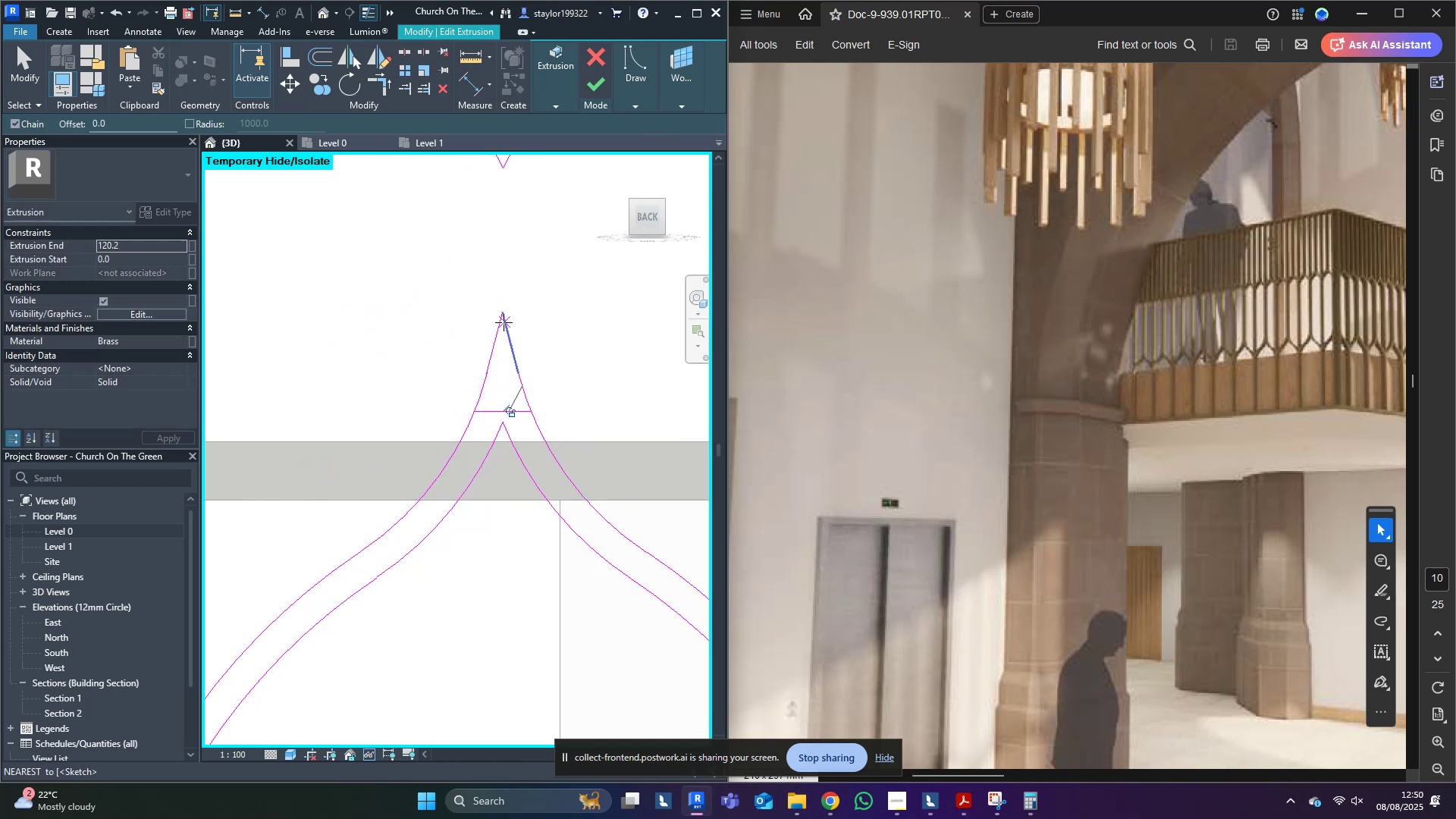 
key(Escape)
 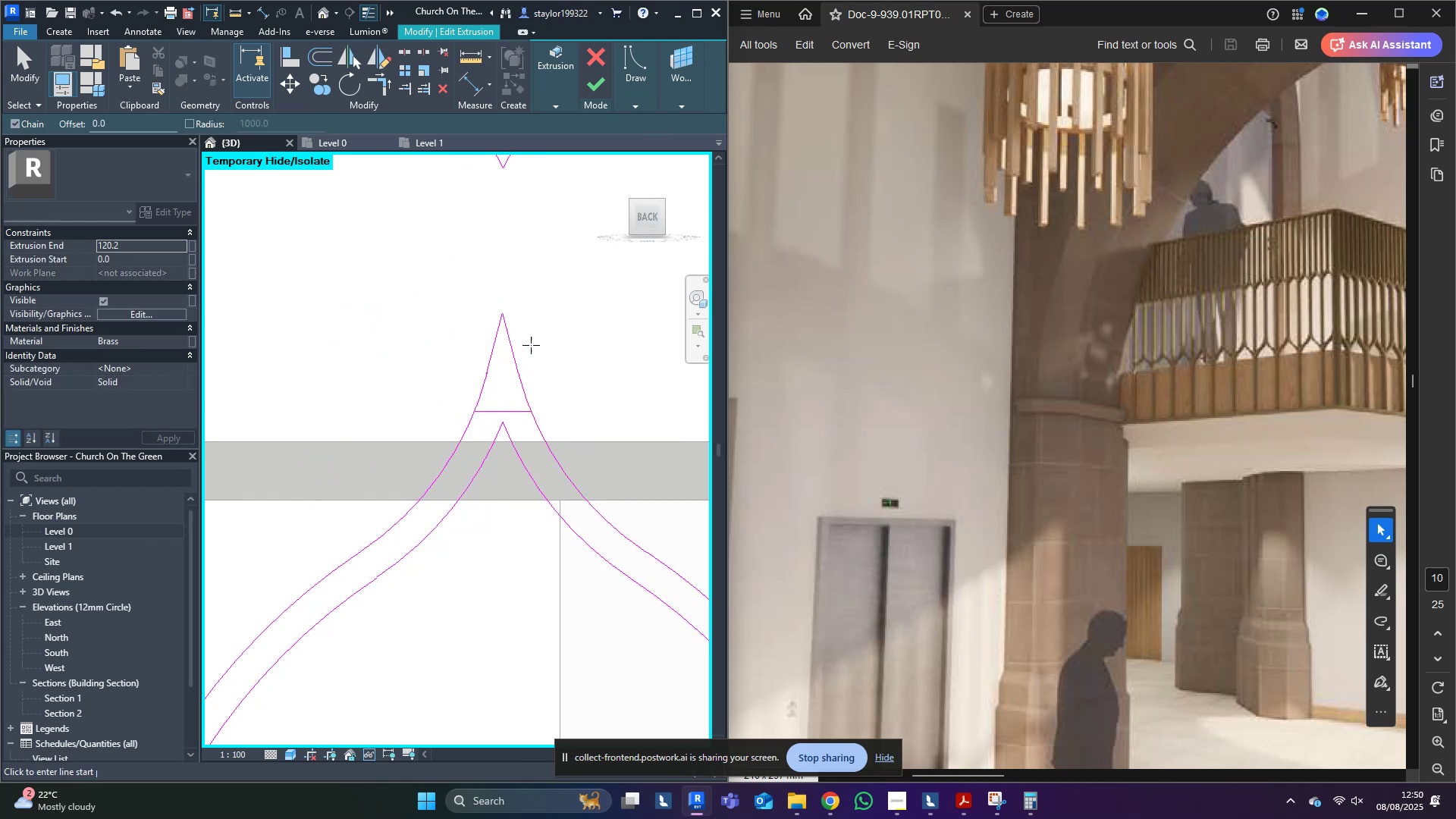 
middle_click([532, 345])
 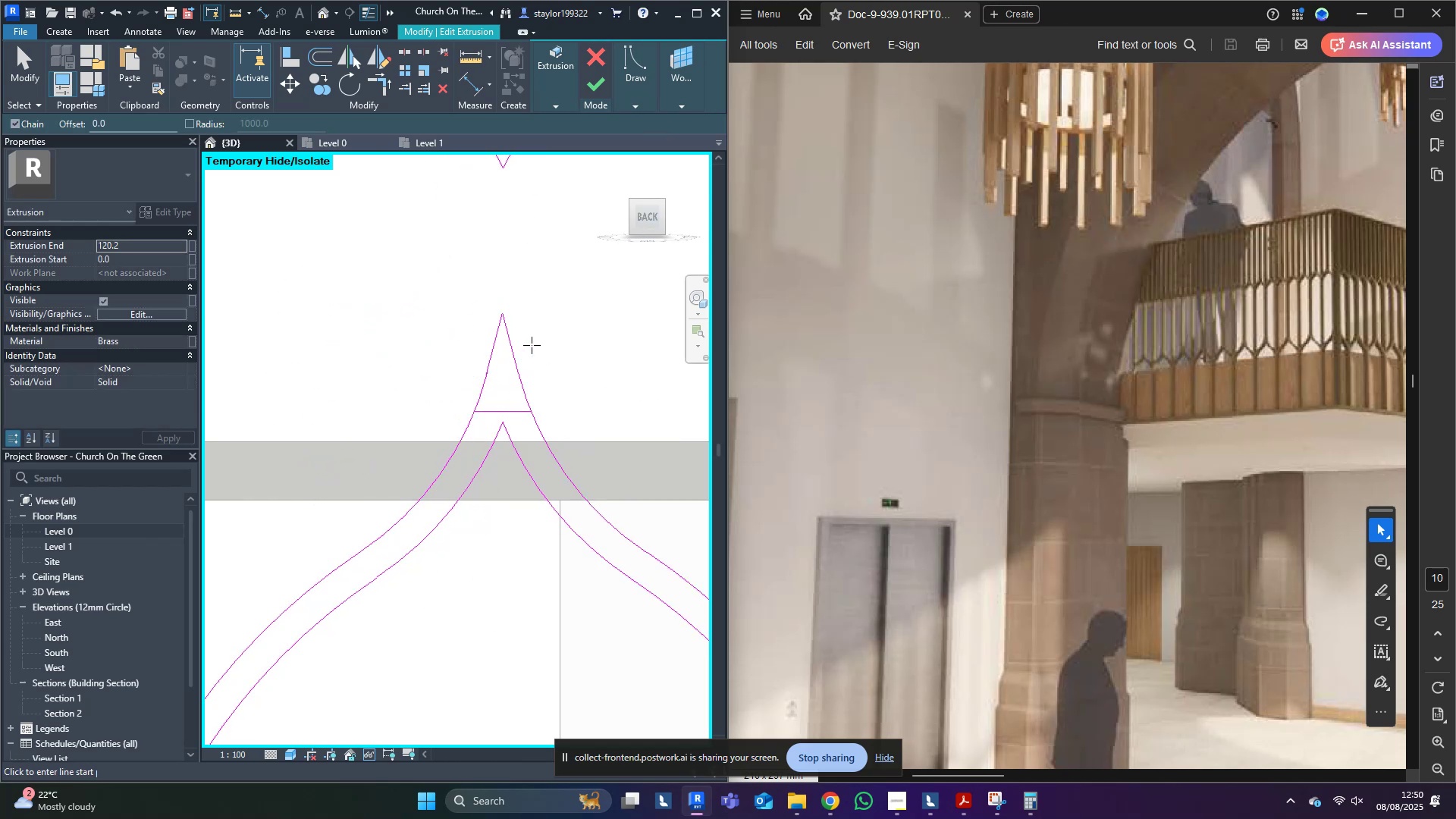 
hold_key(key=M, duration=3.27)
 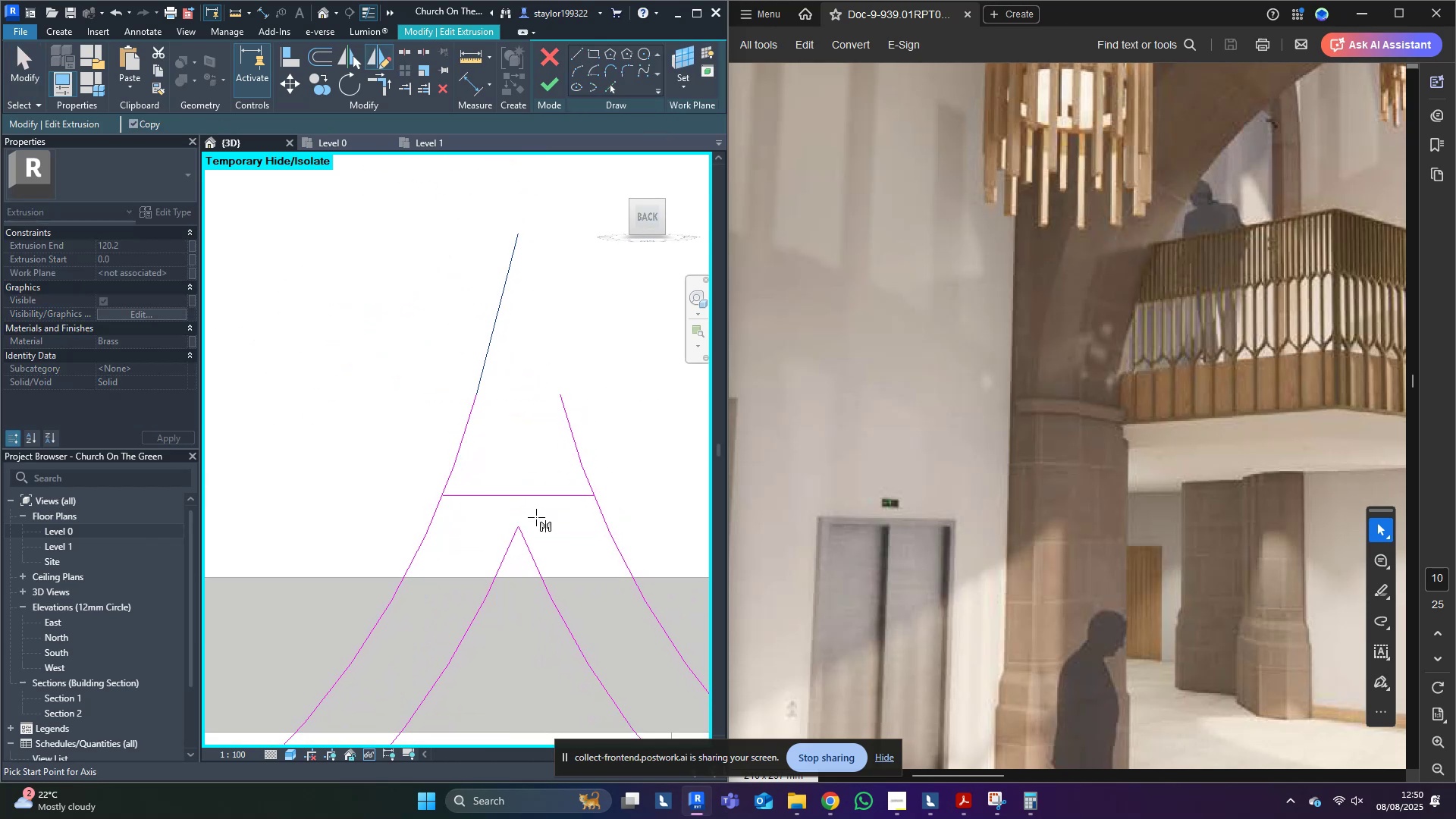 
key(D)
 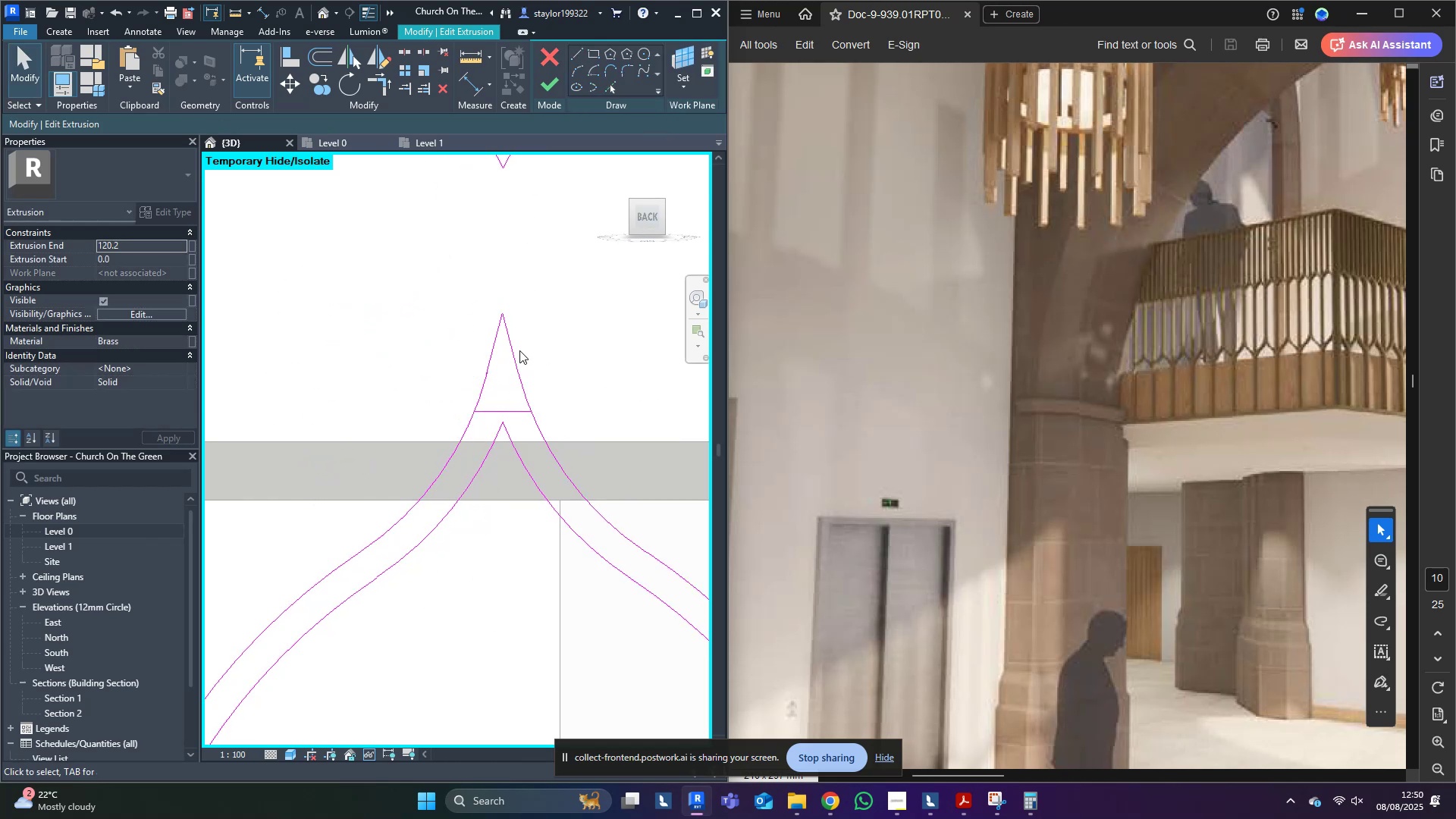 
left_click([516, 350])
 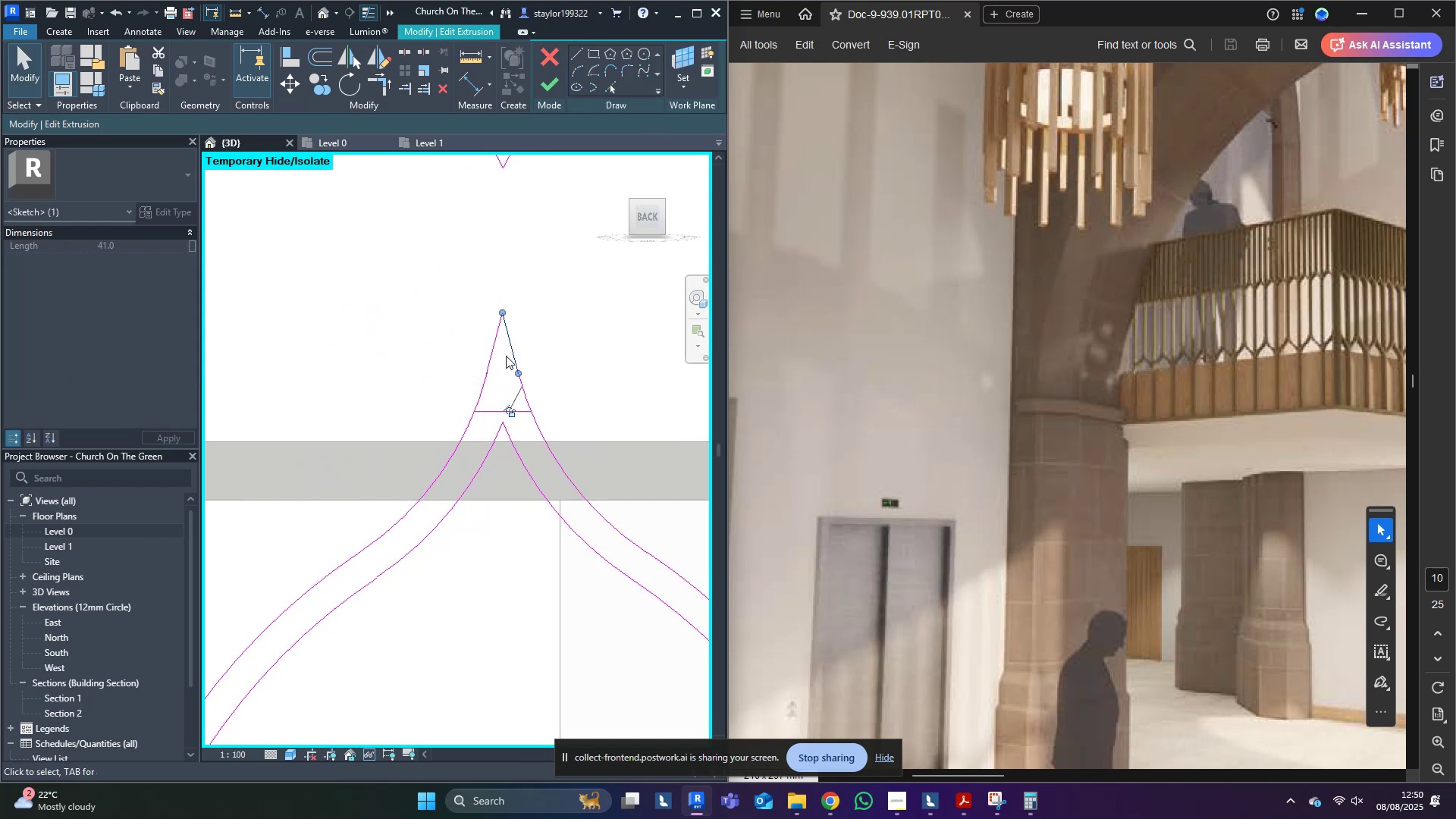 
key(Delete)
 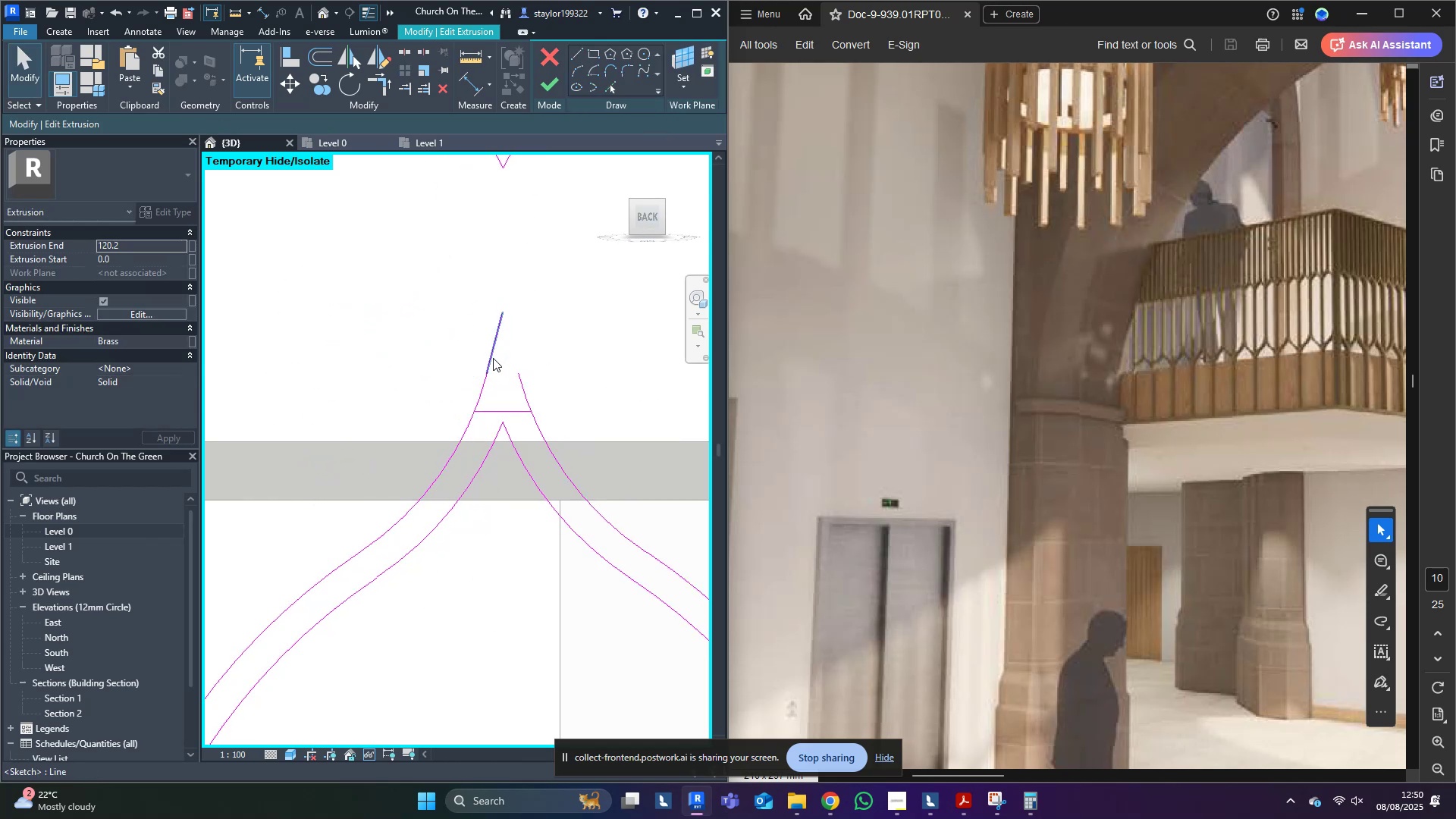 
scroll: coordinate [497, 362], scroll_direction: up, amount: 9.0
 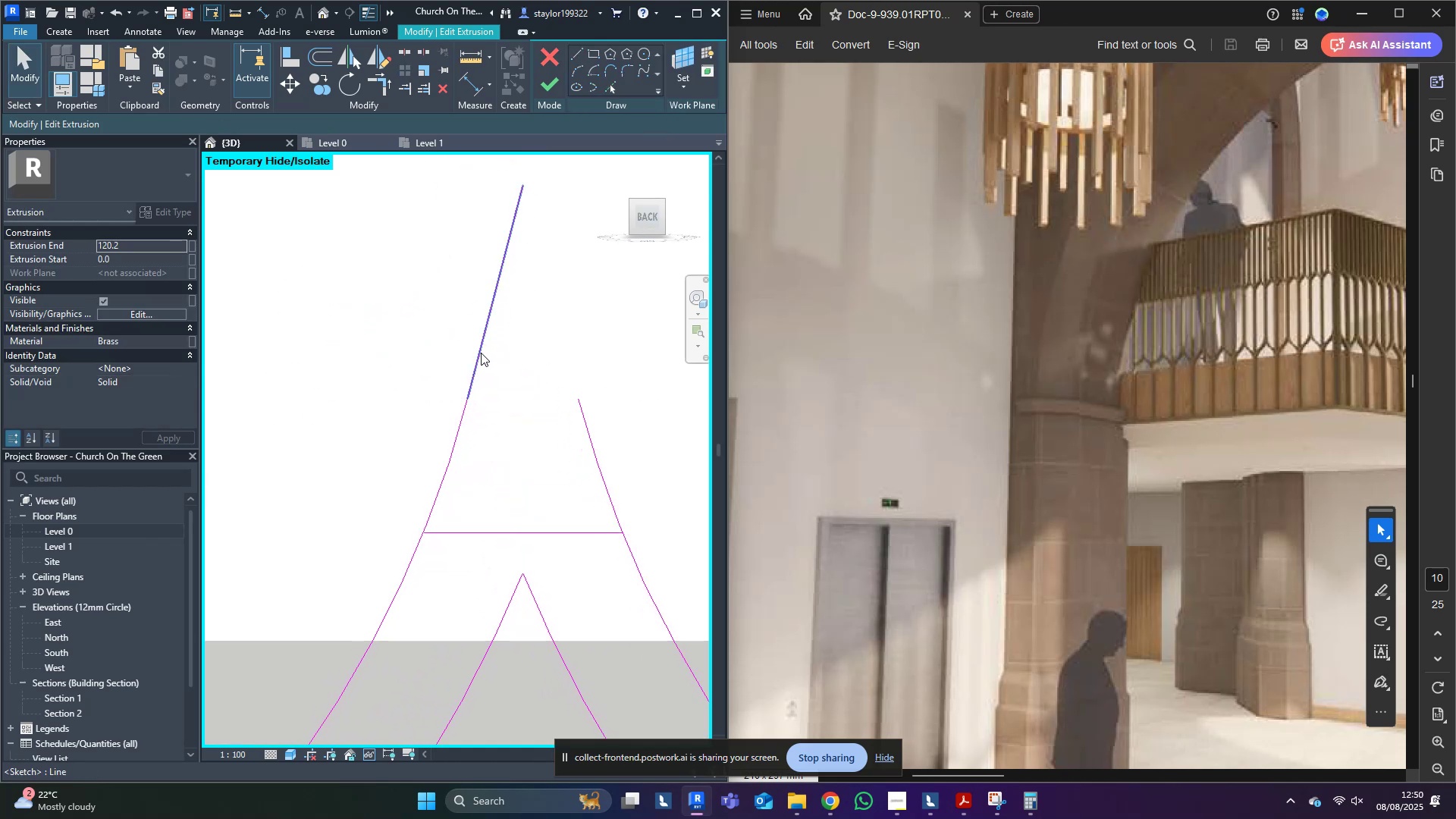 
left_click([478, 352])
 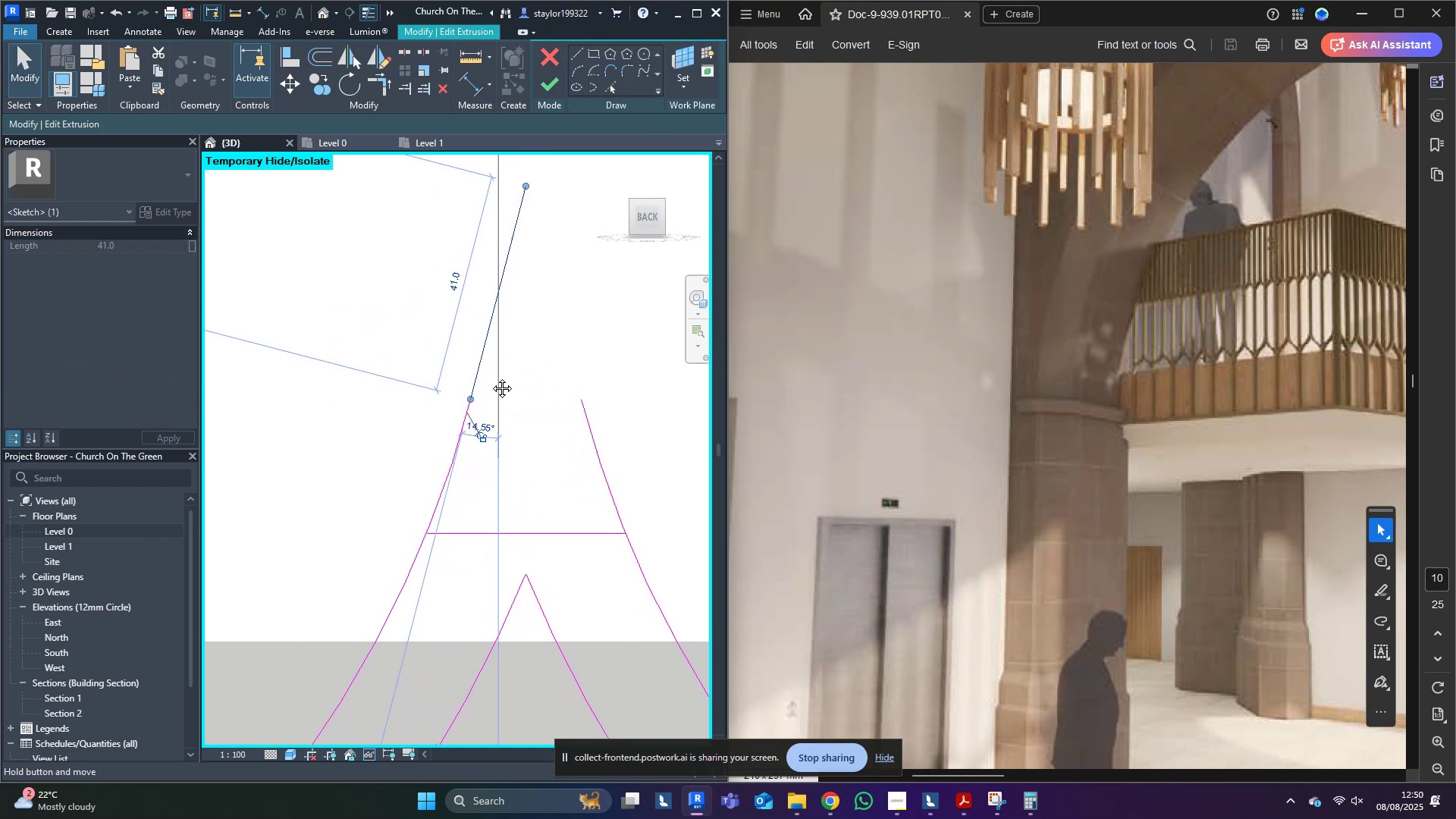 
scroll: coordinate [491, 379], scroll_direction: down, amount: 2.0
 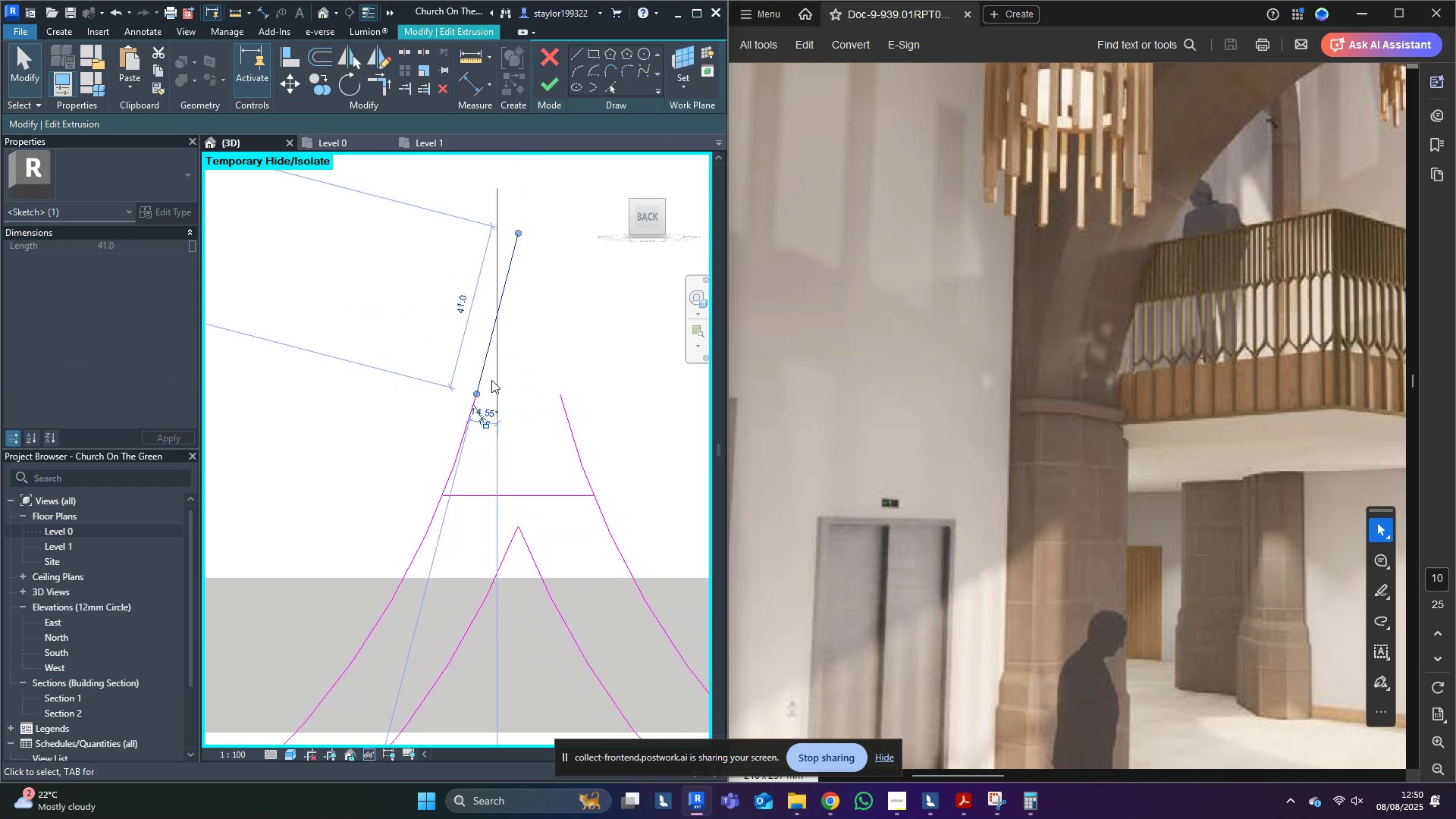 
hold_key(key=D, duration=0.3)
 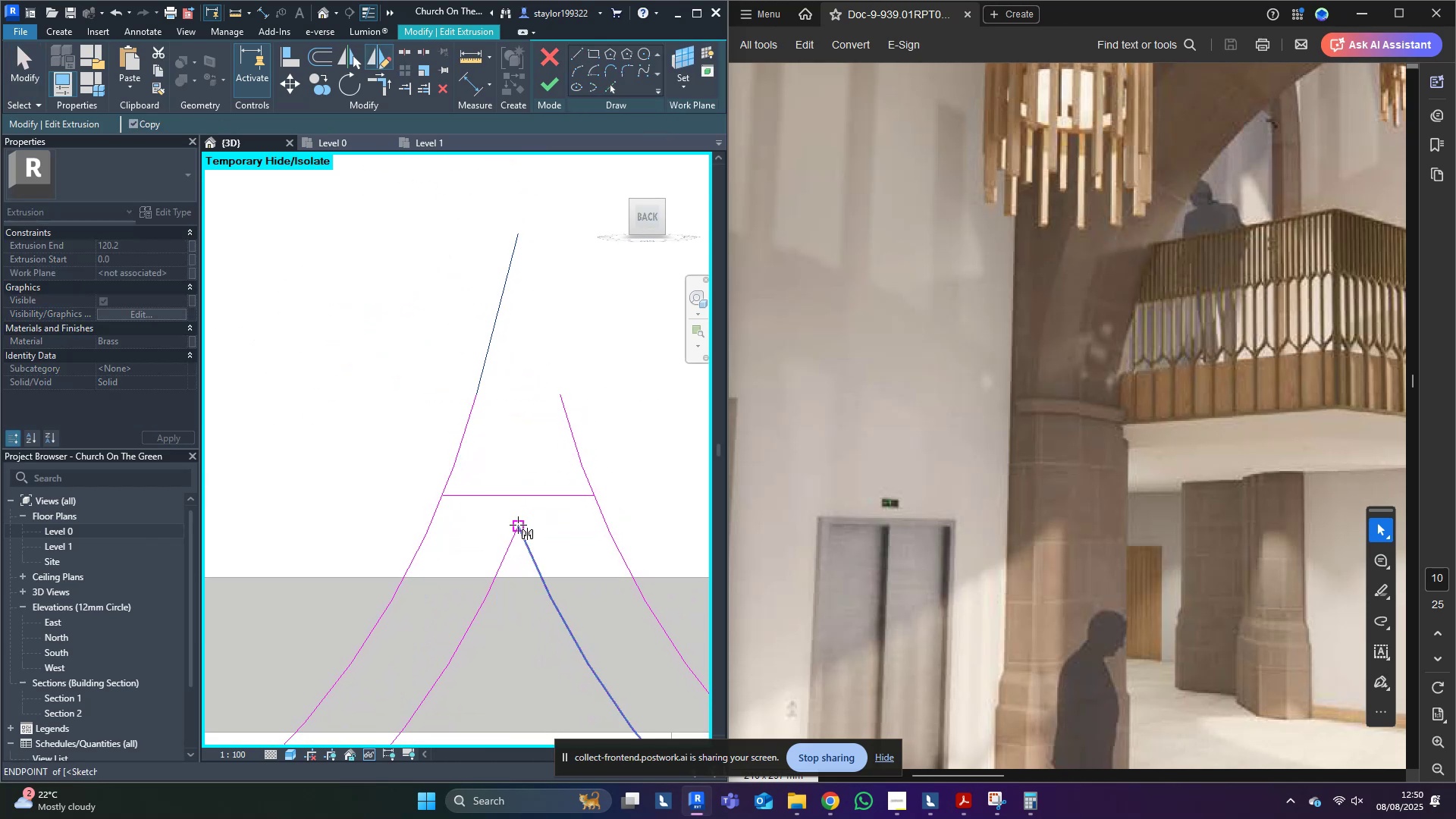 
left_click([515, 526])
 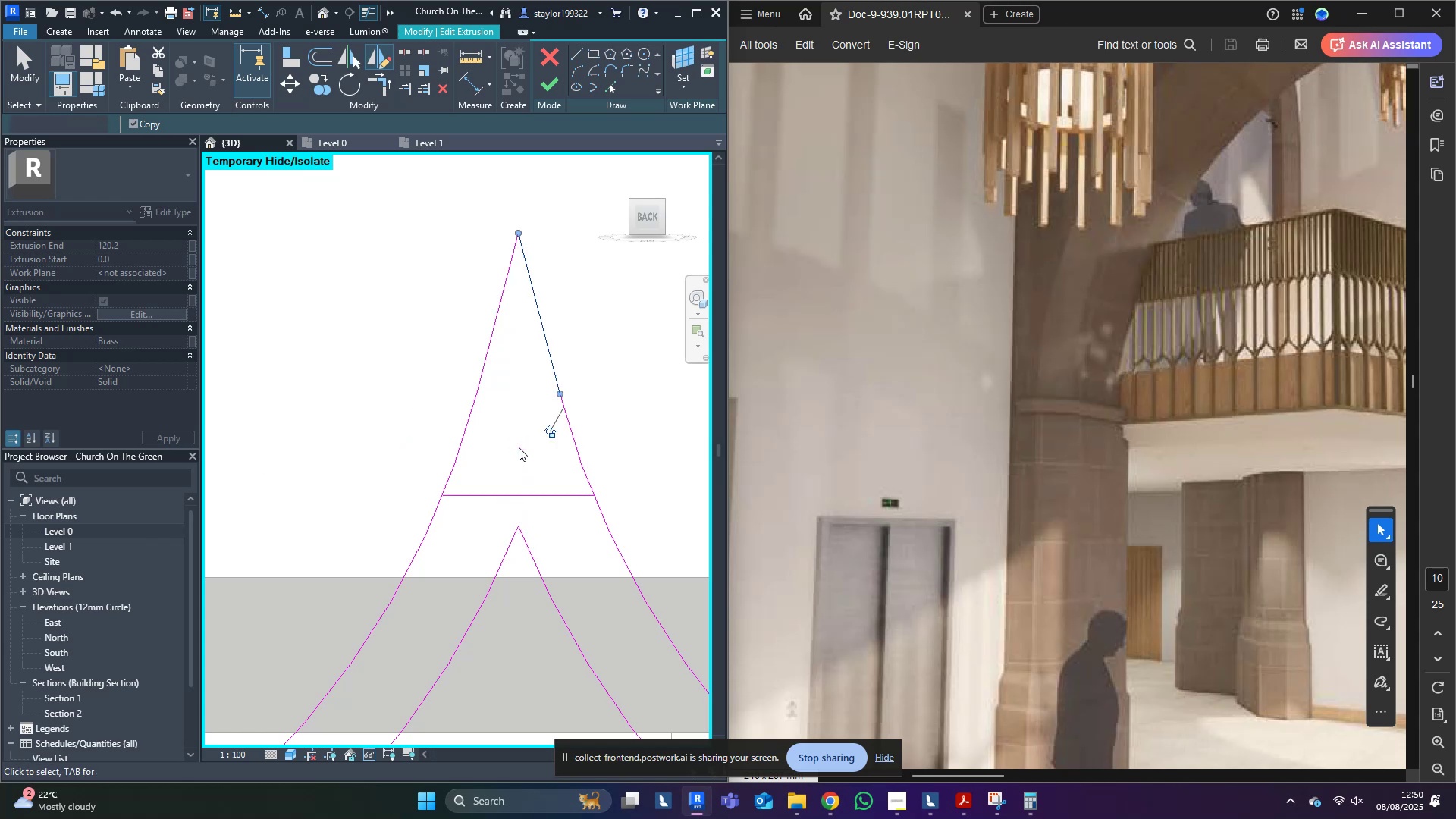 
double_click([634, 334])
 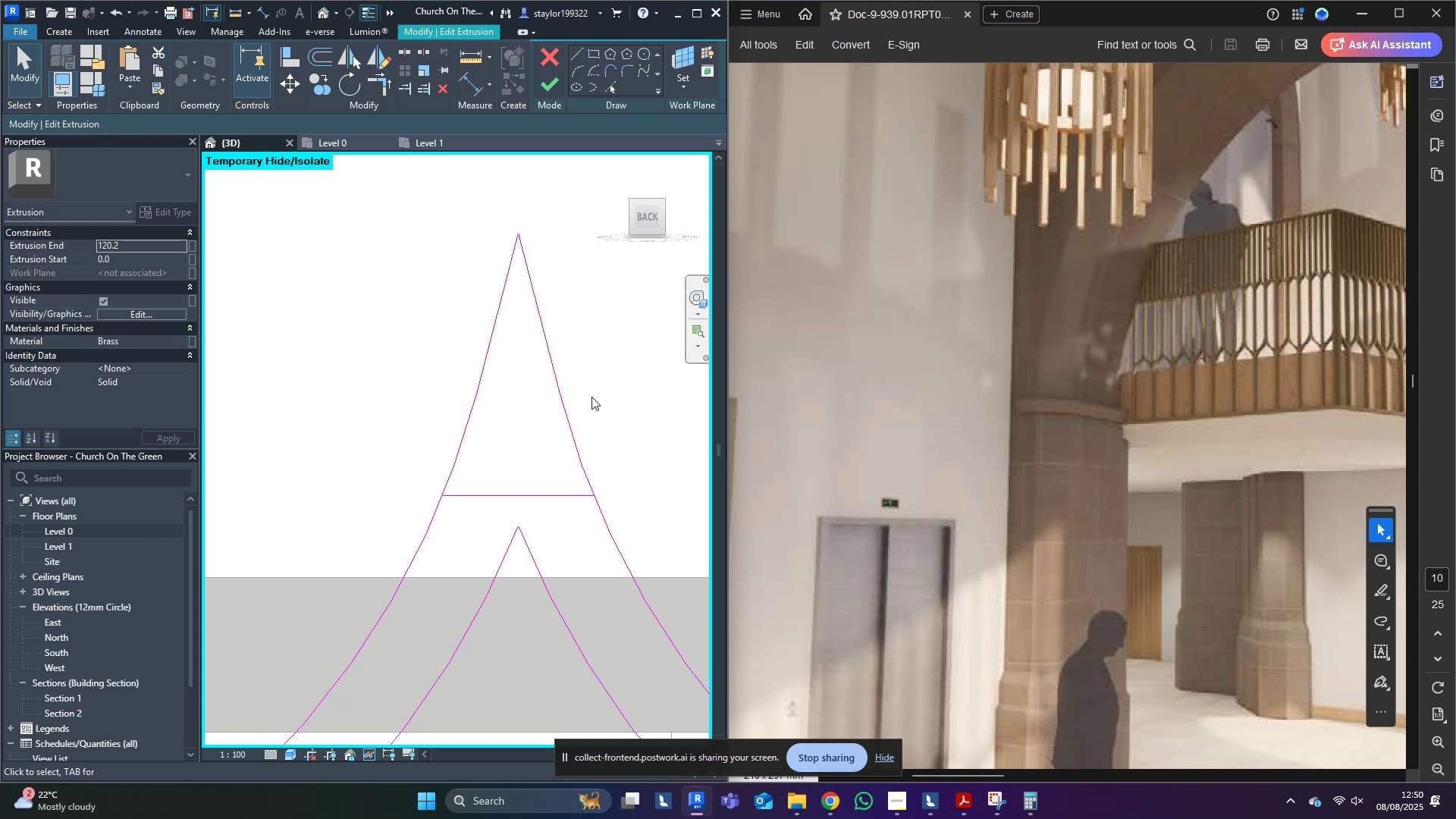 
scroll: coordinate [583, 479], scroll_direction: down, amount: 4.0
 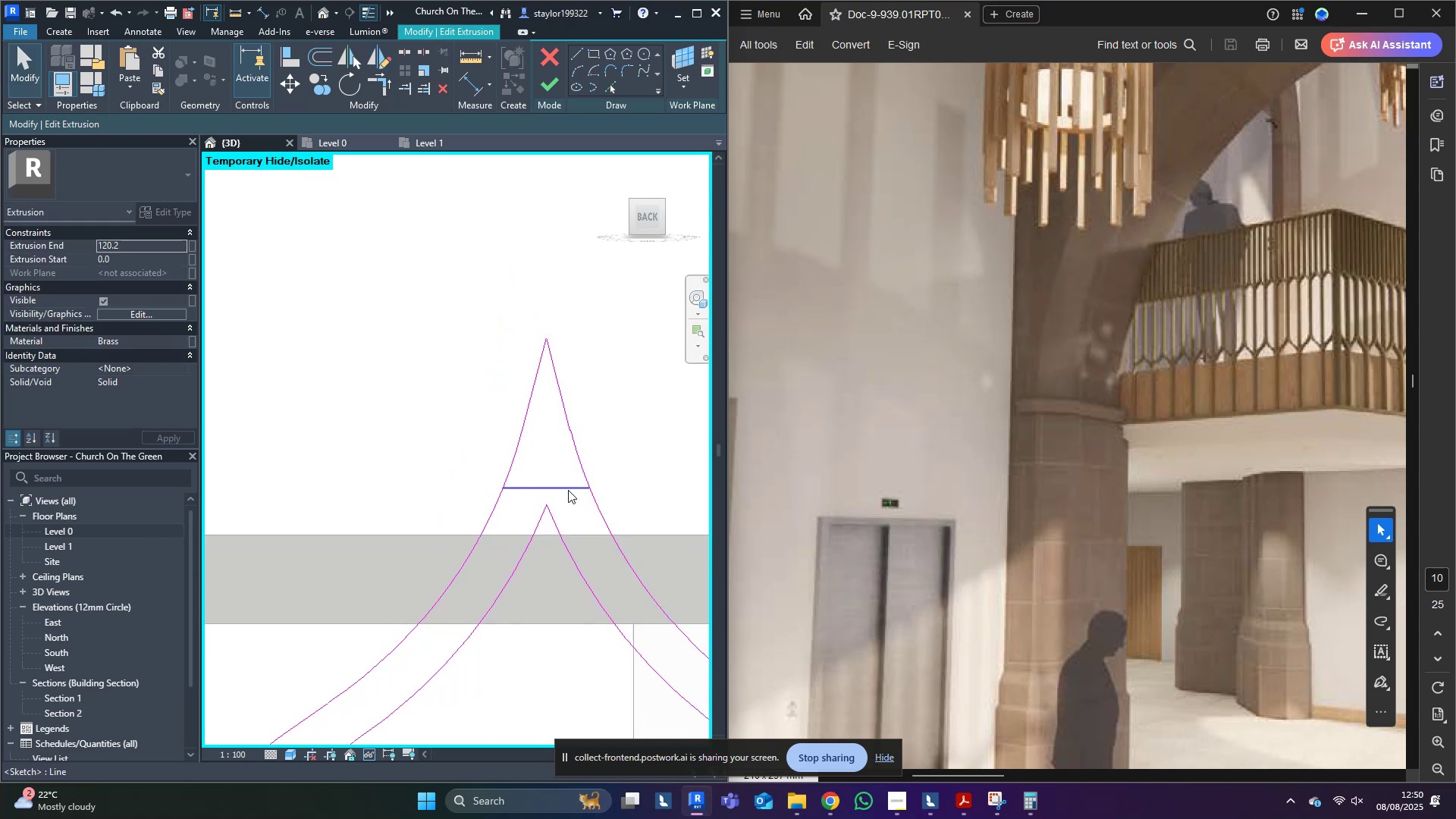 
left_click([568, 490])
 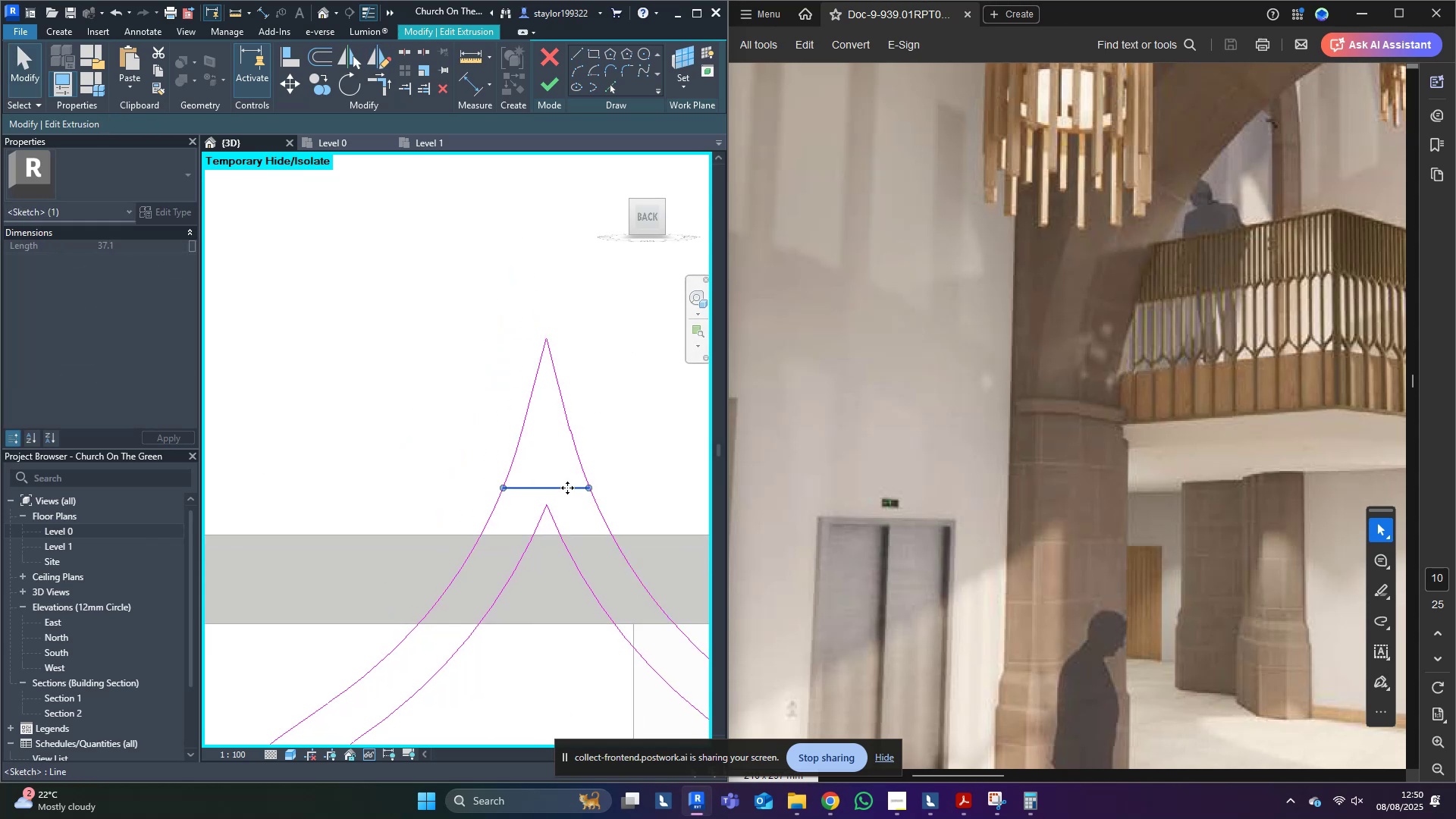 
key(Delete)
 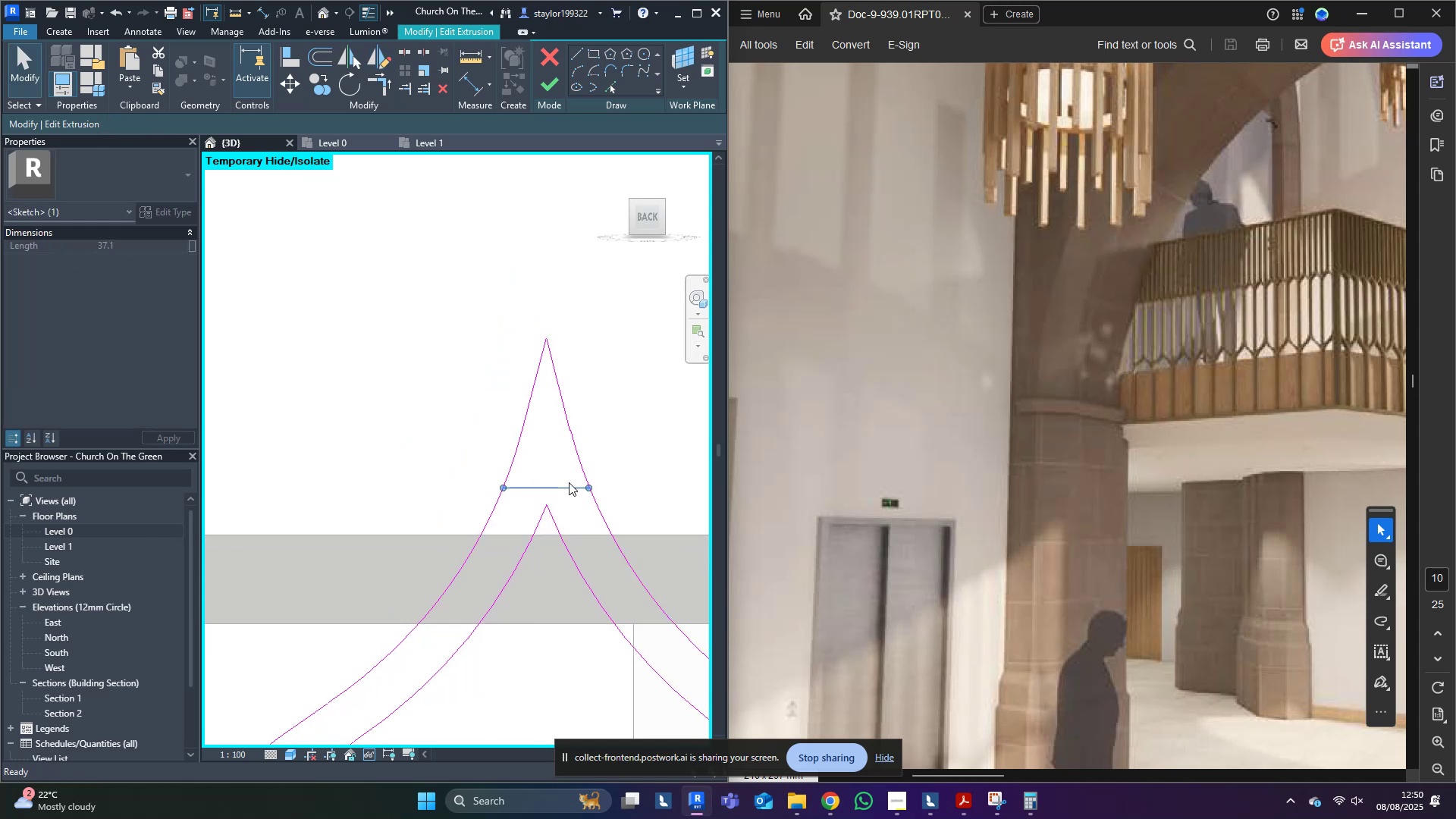 
scroll: coordinate [568, 474], scroll_direction: down, amount: 21.0
 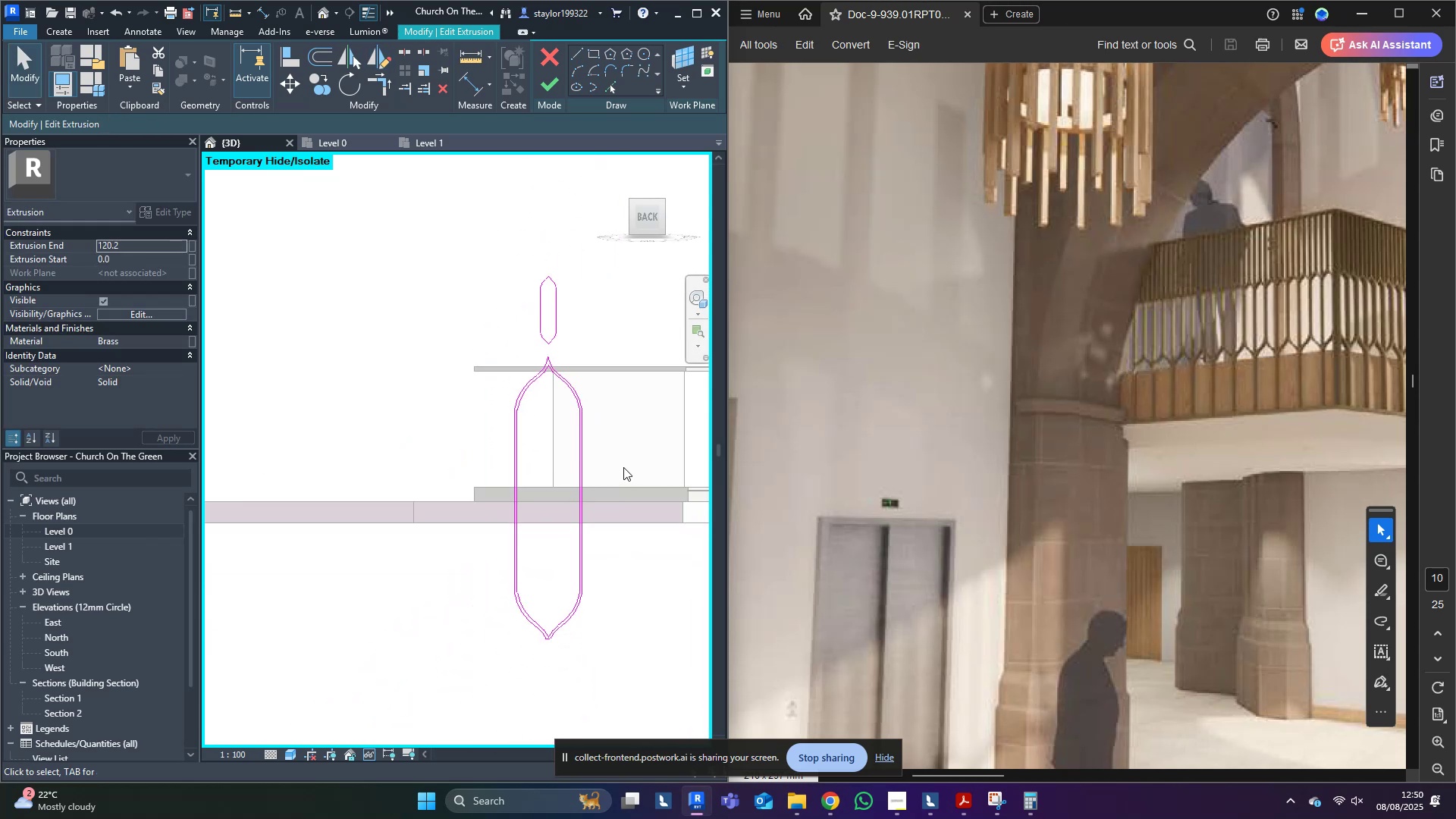 
scroll: coordinate [553, 337], scroll_direction: up, amount: 7.0
 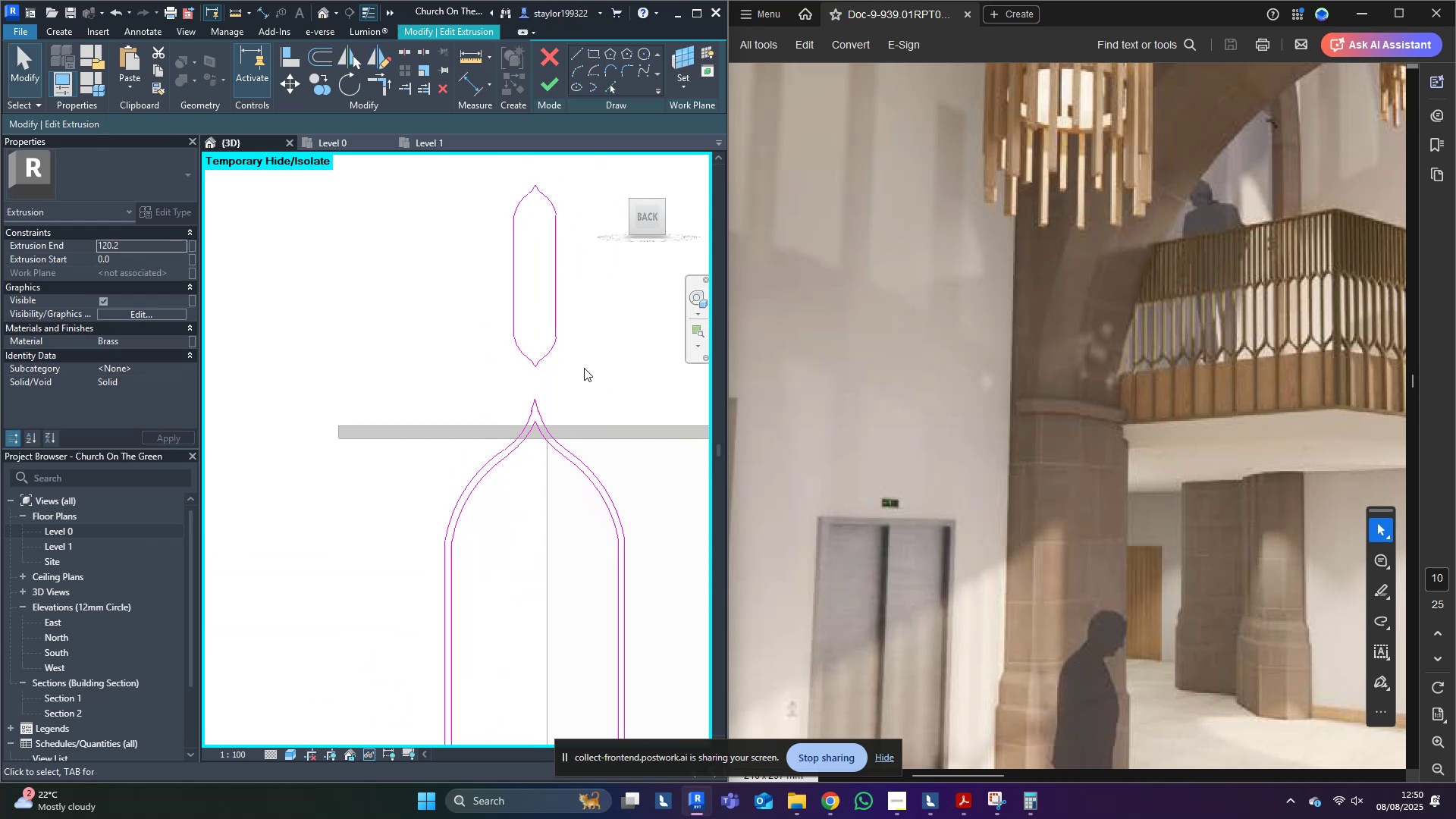 
left_click([550, 88])
 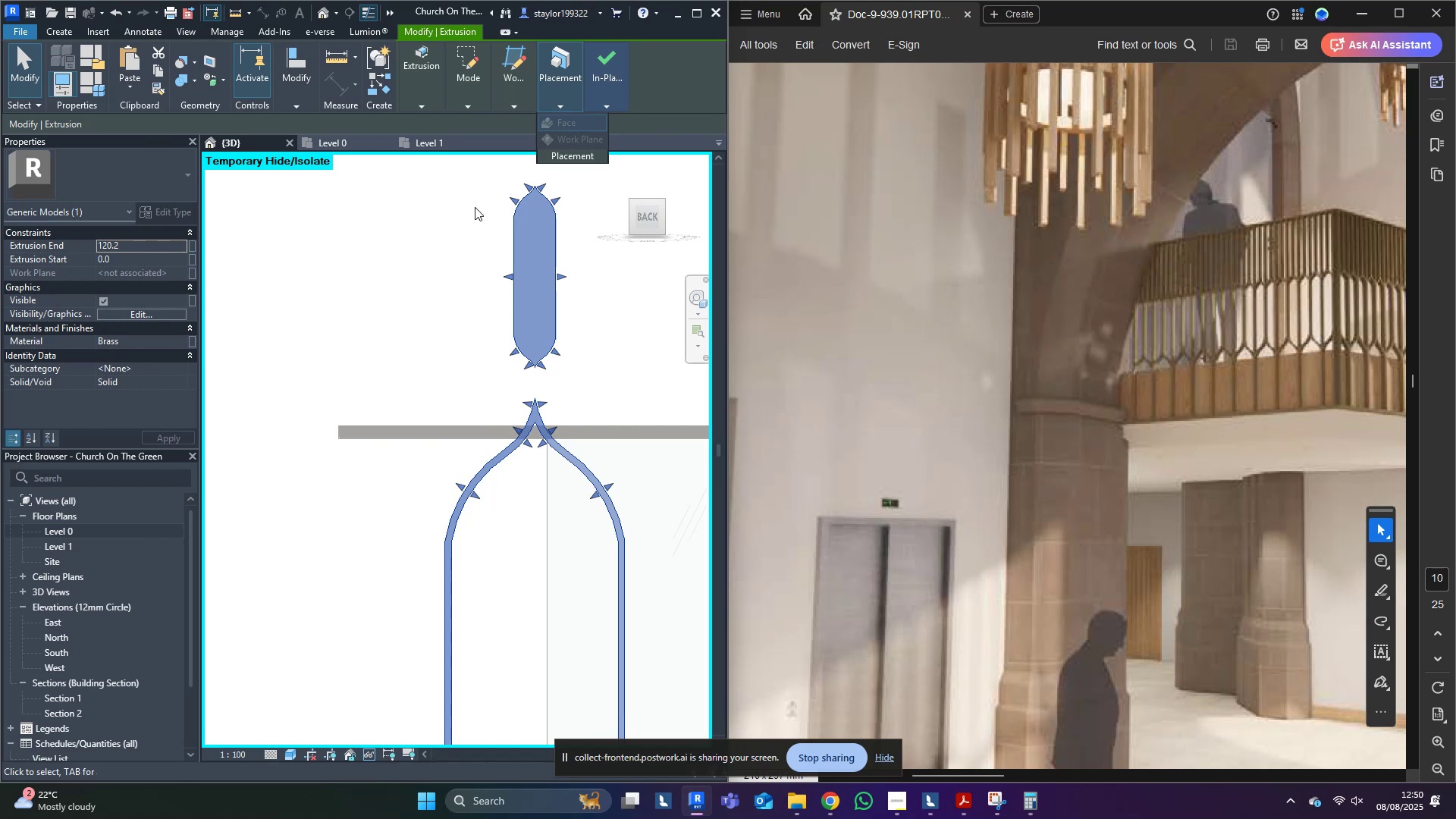 
left_click([463, 249])
 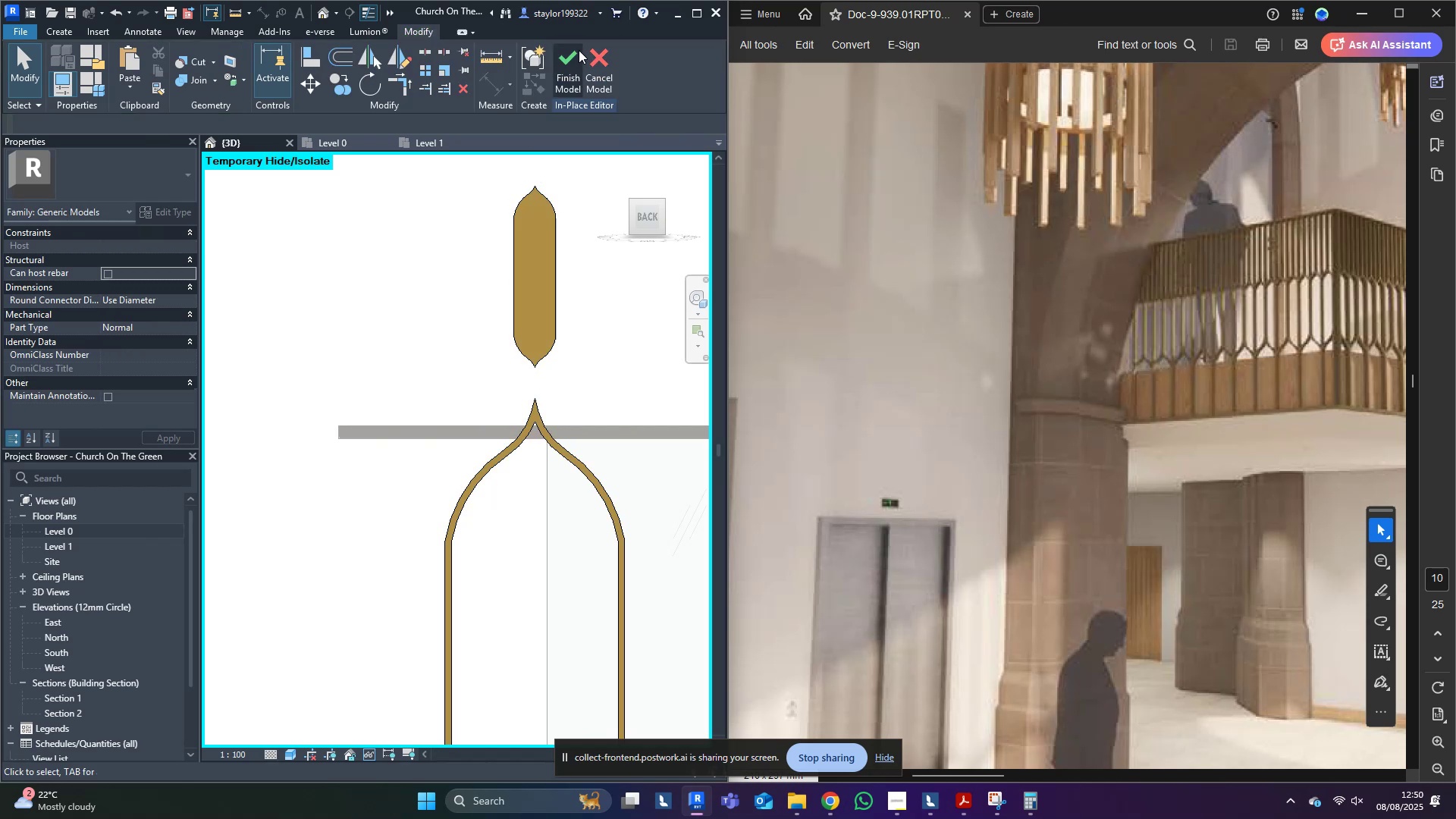 
left_click([576, 49])
 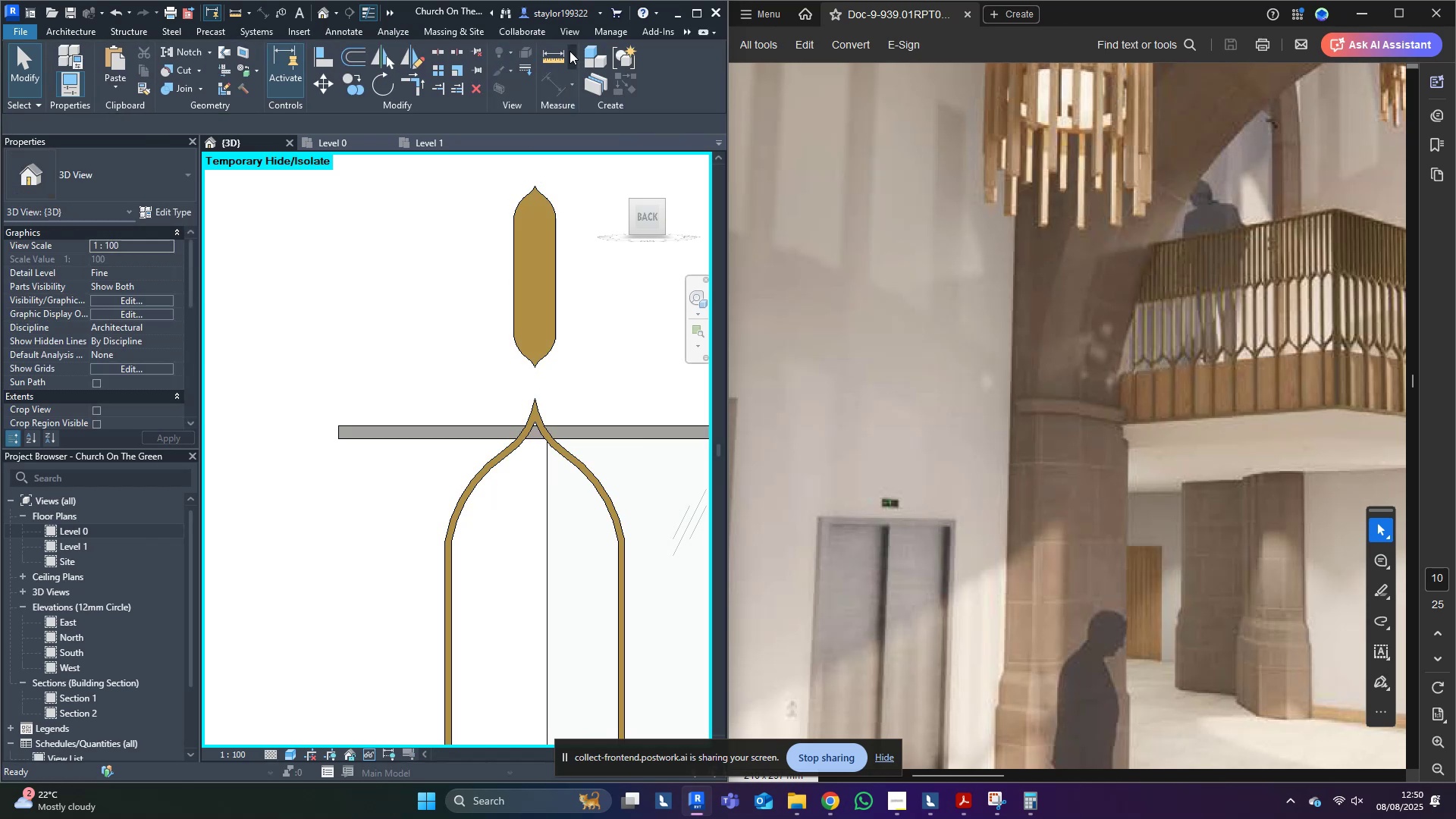 
key(Control+S)
 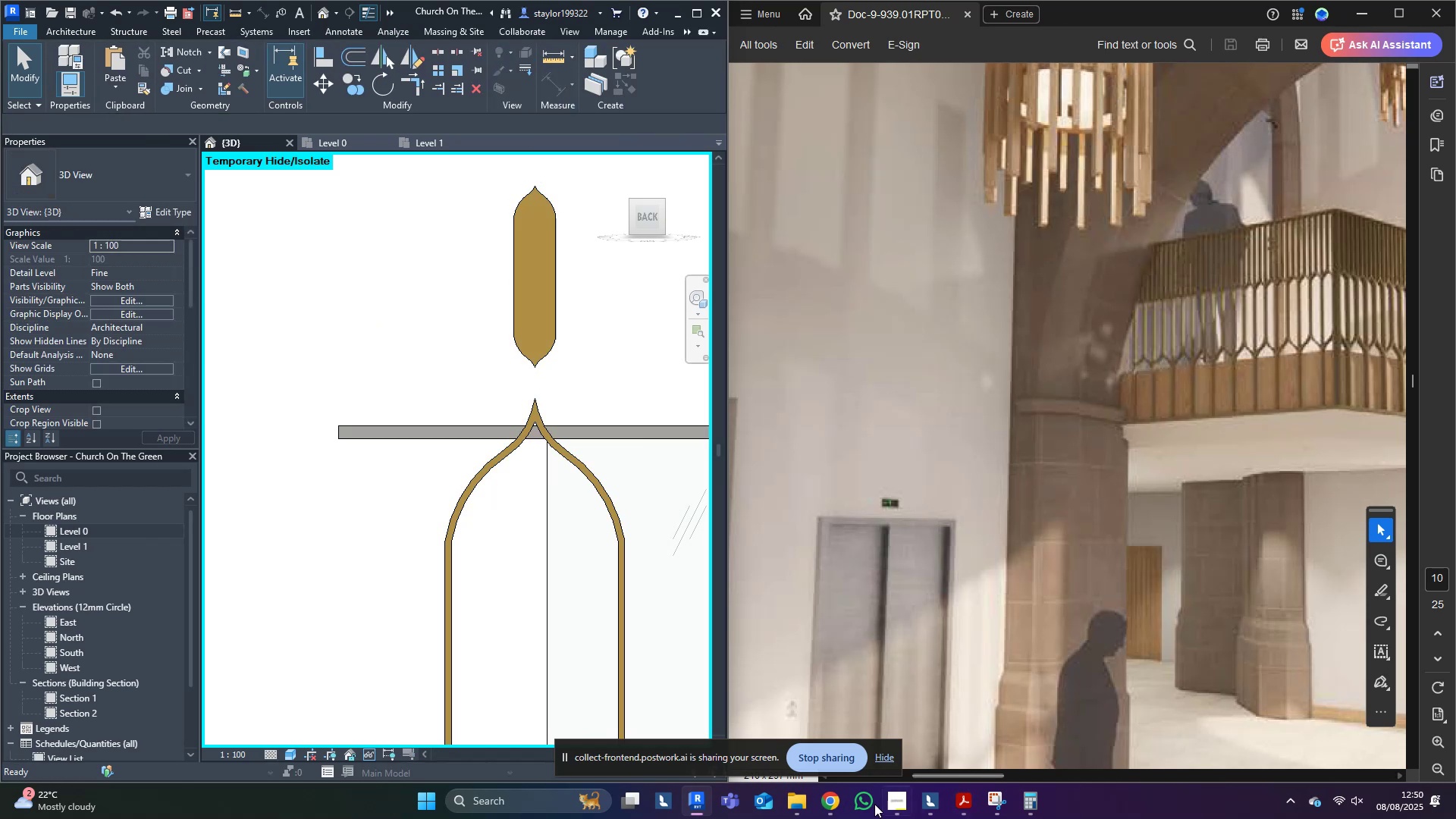 
left_click([837, 810])
 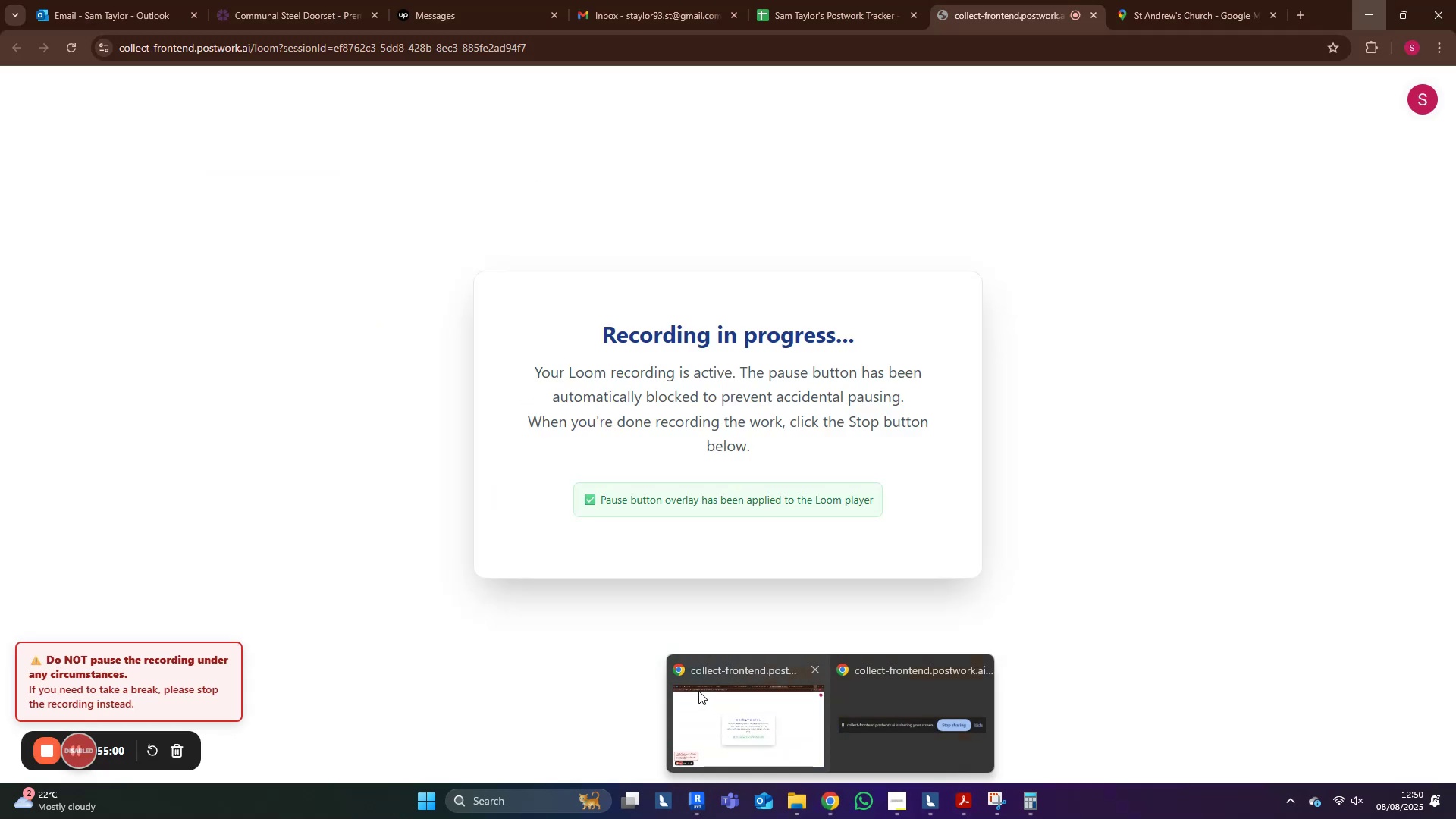 
left_click([698, 691])
 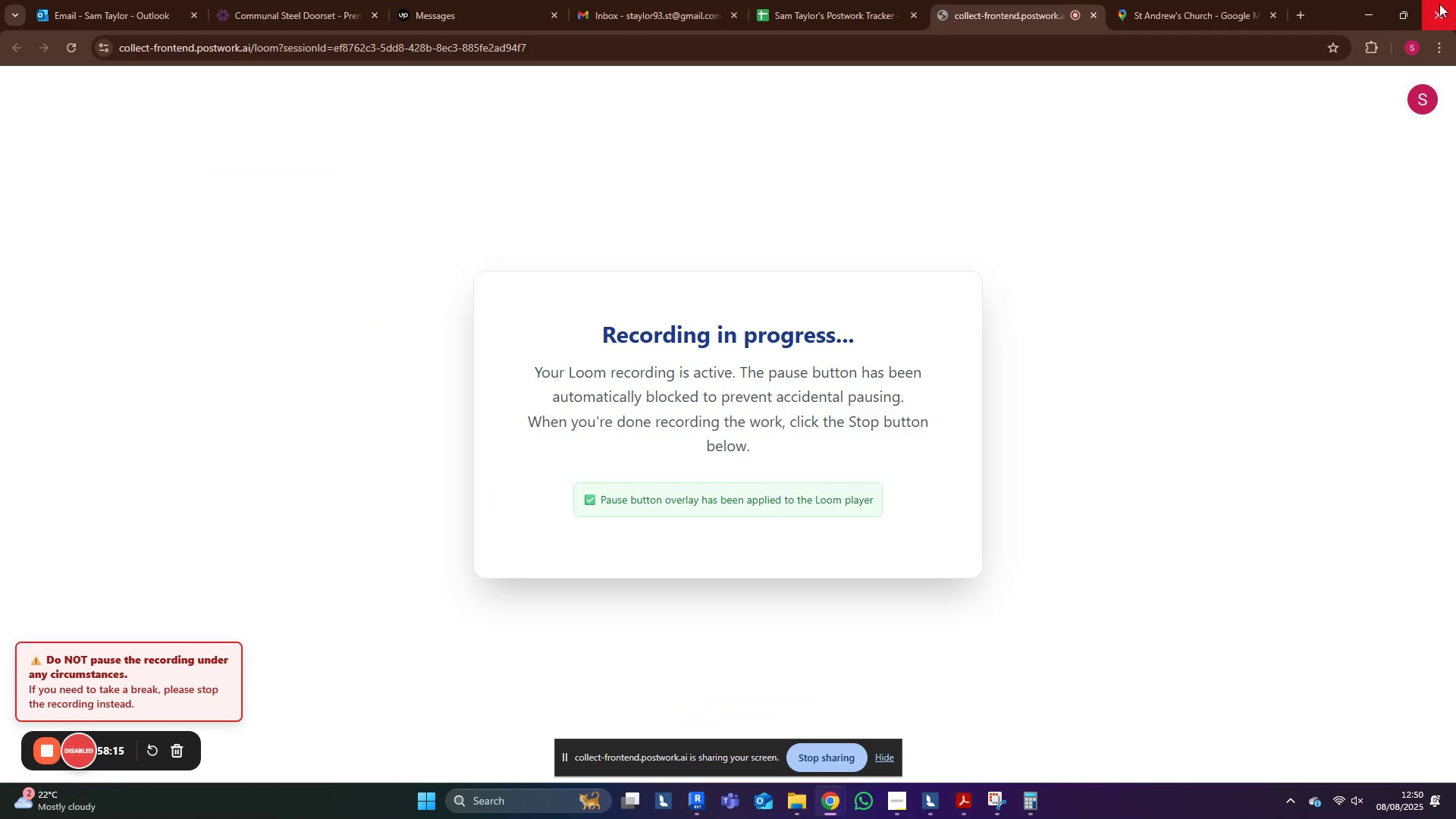 
left_click([1370, 8])
 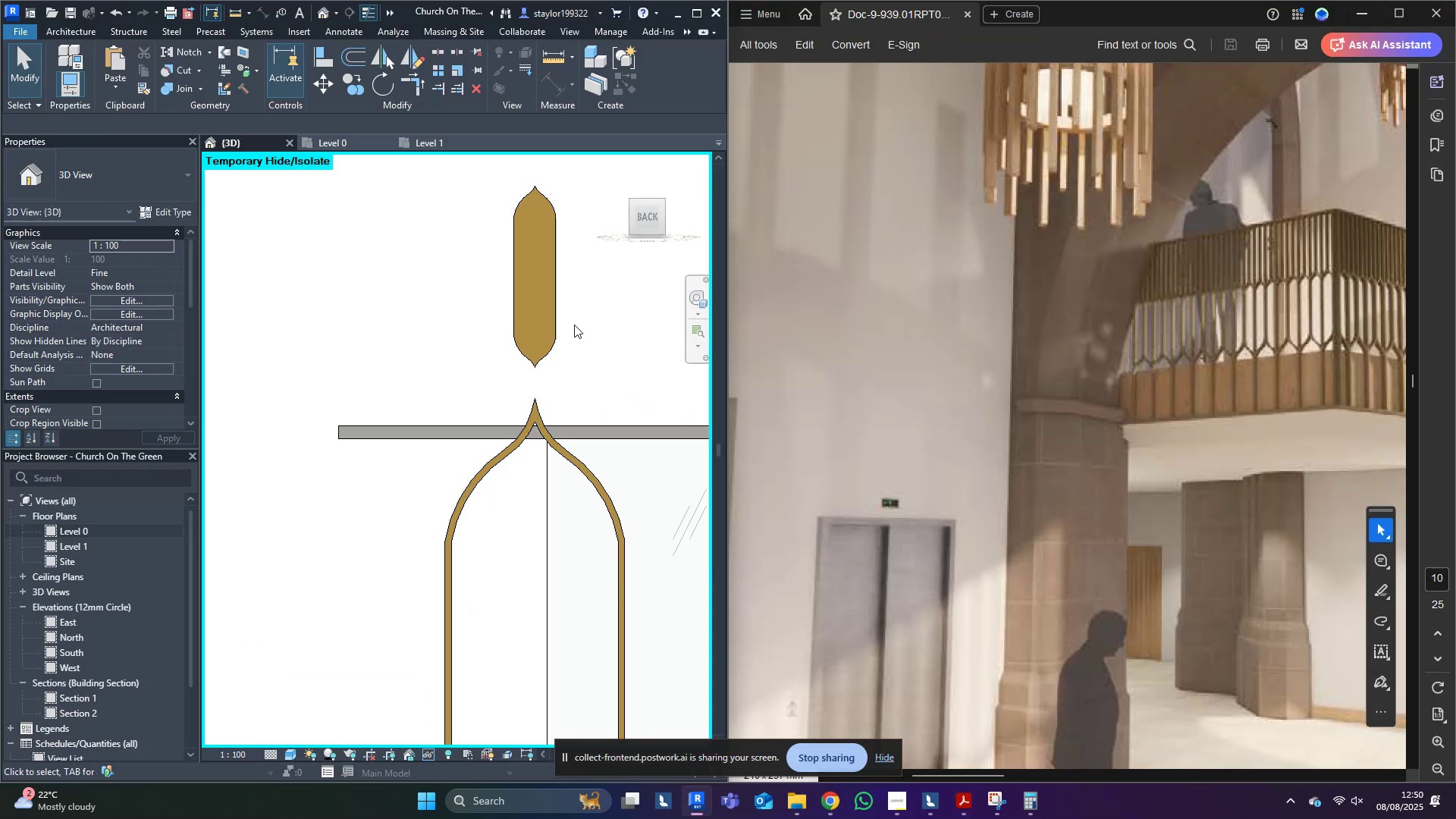 
left_click([643, 388])
 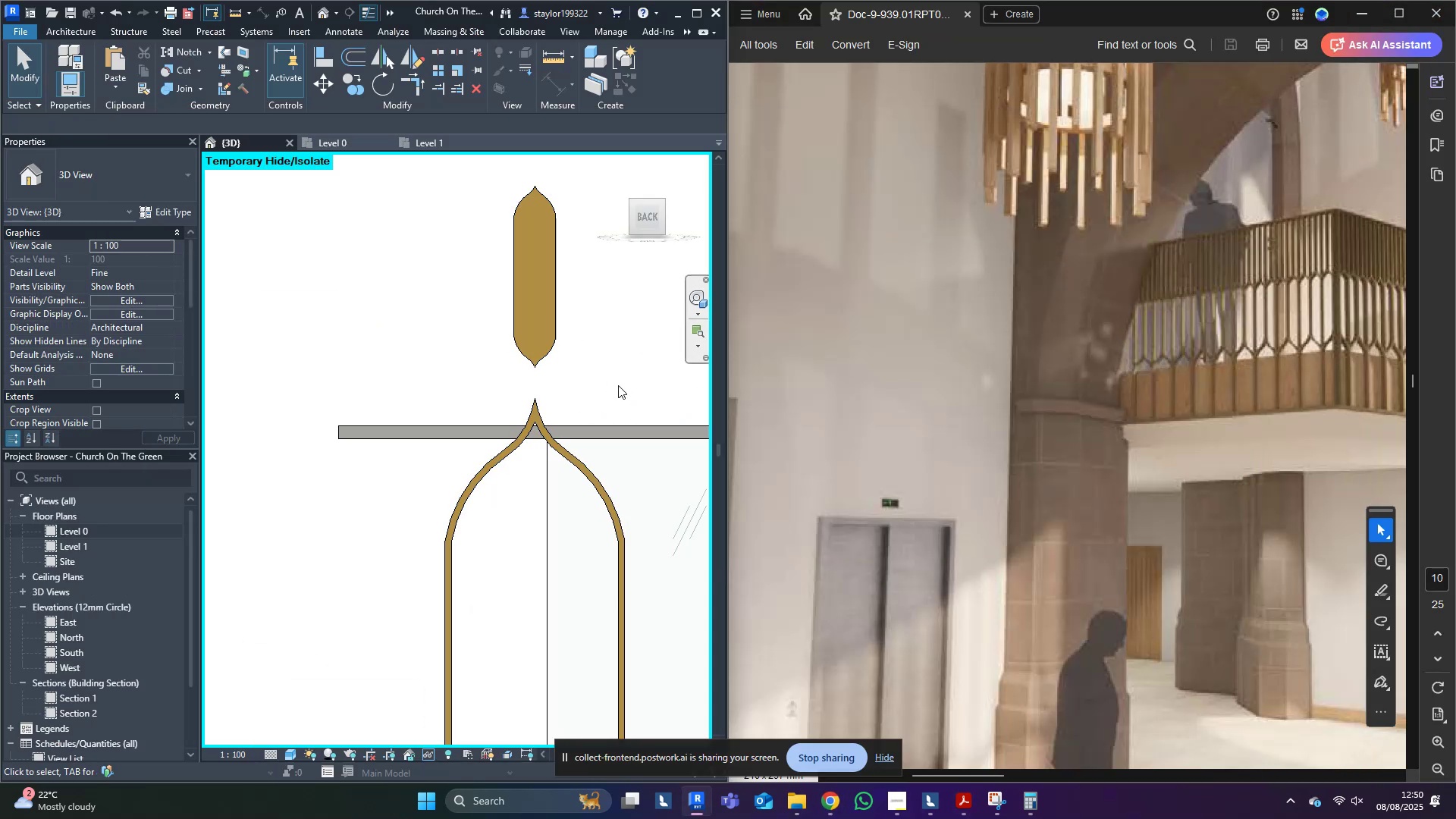 
scroll: coordinate [575, 384], scroll_direction: down, amount: 5.0
 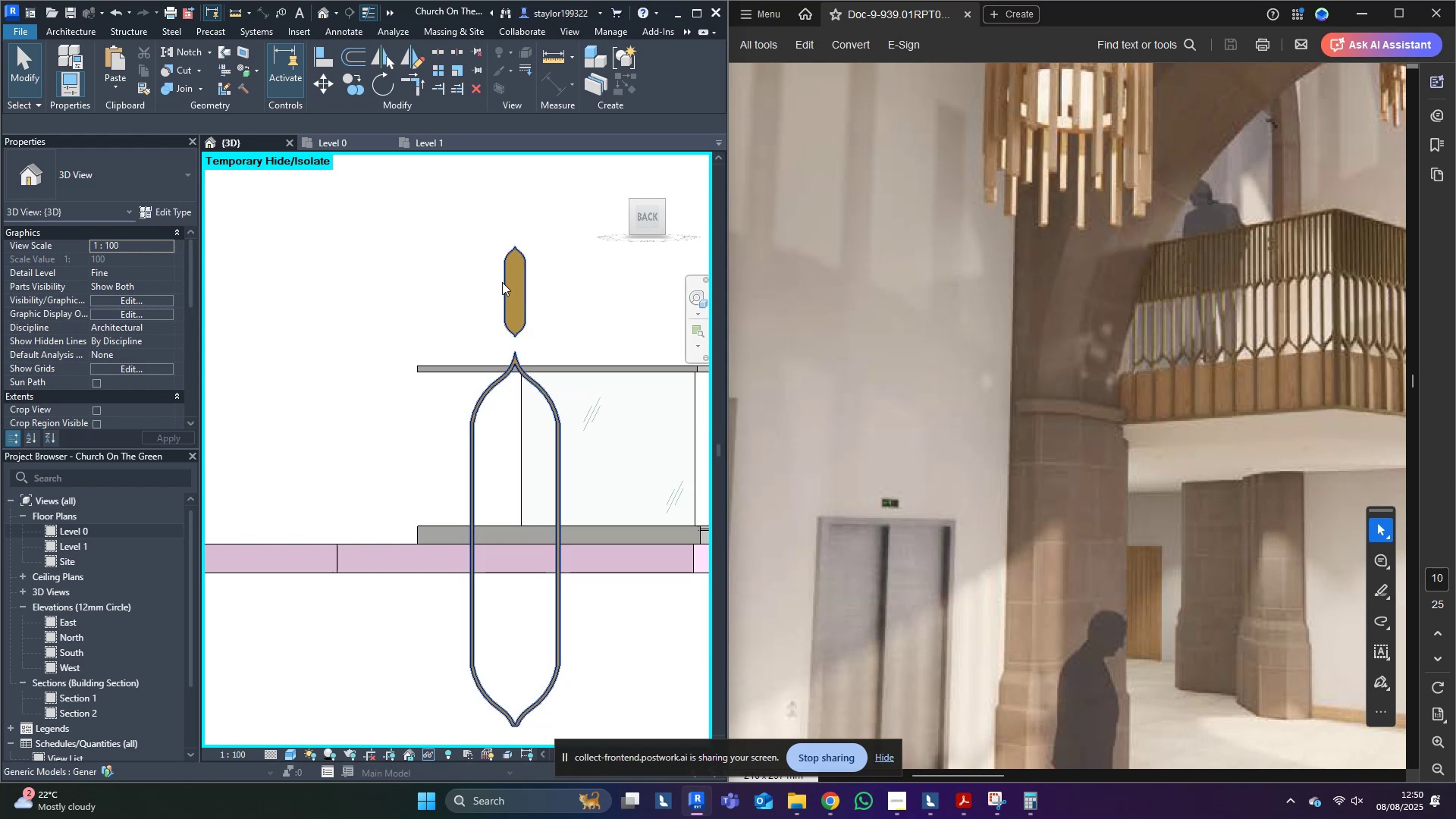 
left_click([522, 281])
 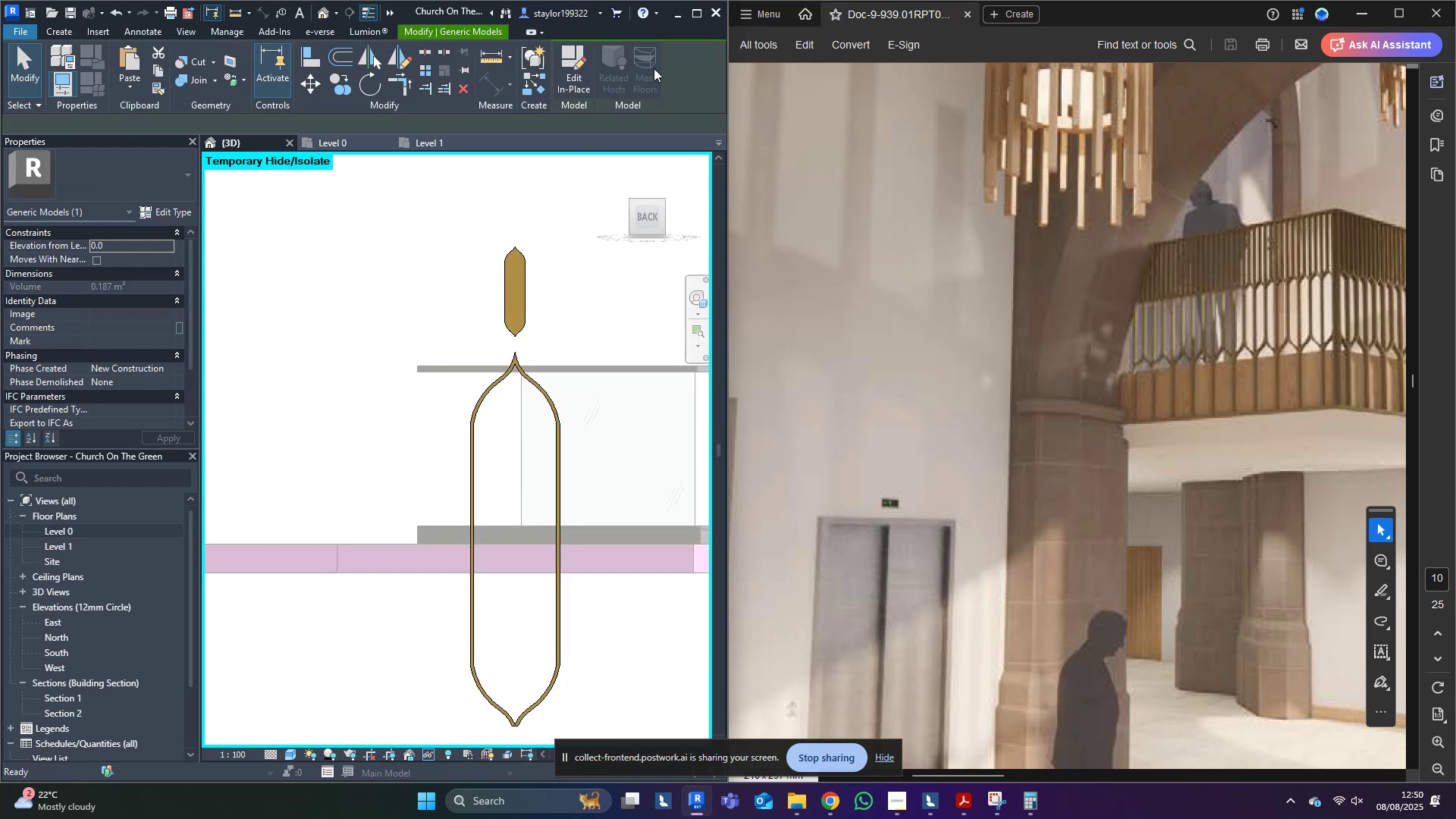 
double_click([626, 332])
 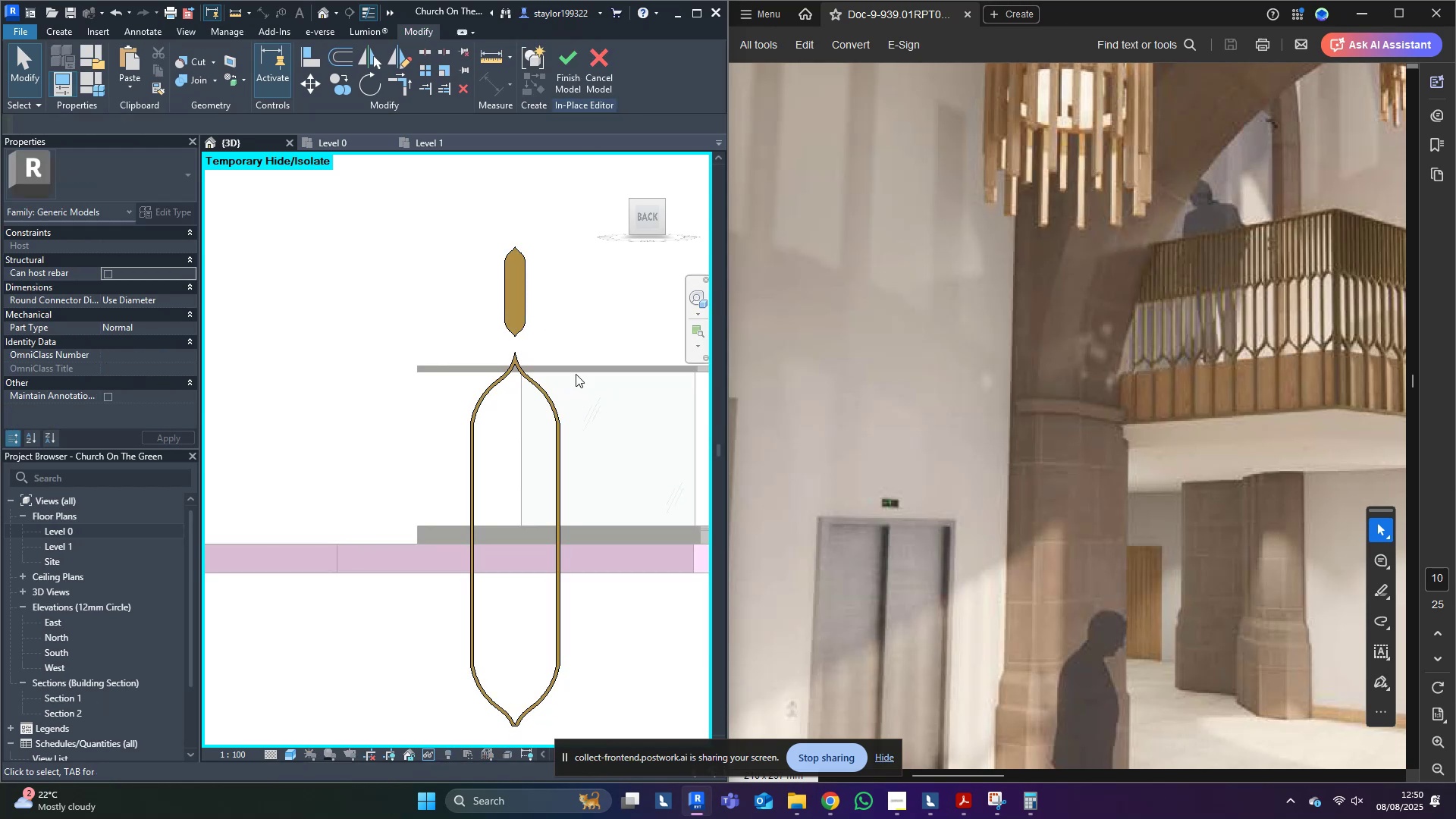 
scroll: coordinate [520, 531], scroll_direction: down, amount: 9.0
 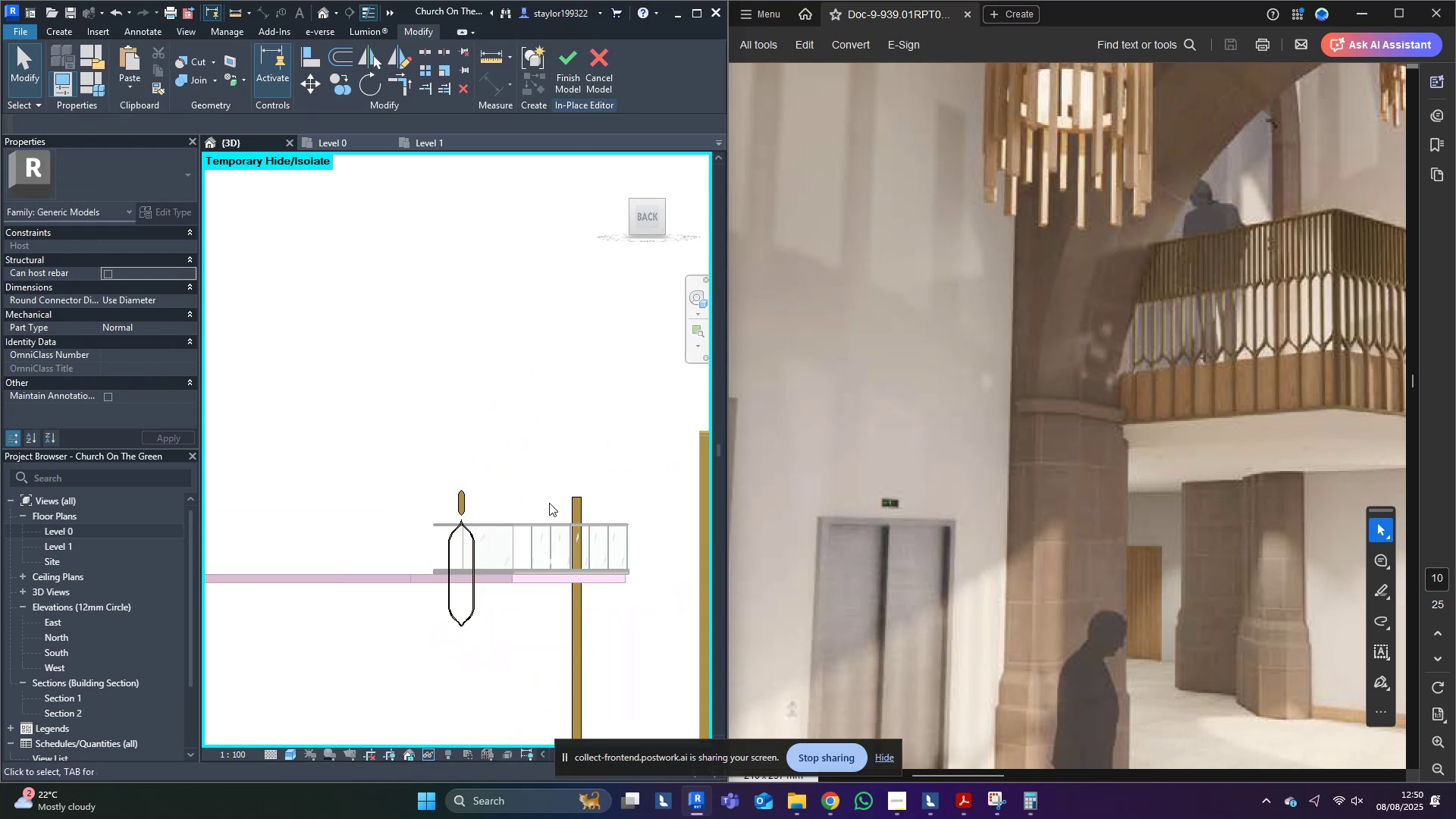 
scroll: coordinate [488, 536], scroll_direction: up, amount: 2.0
 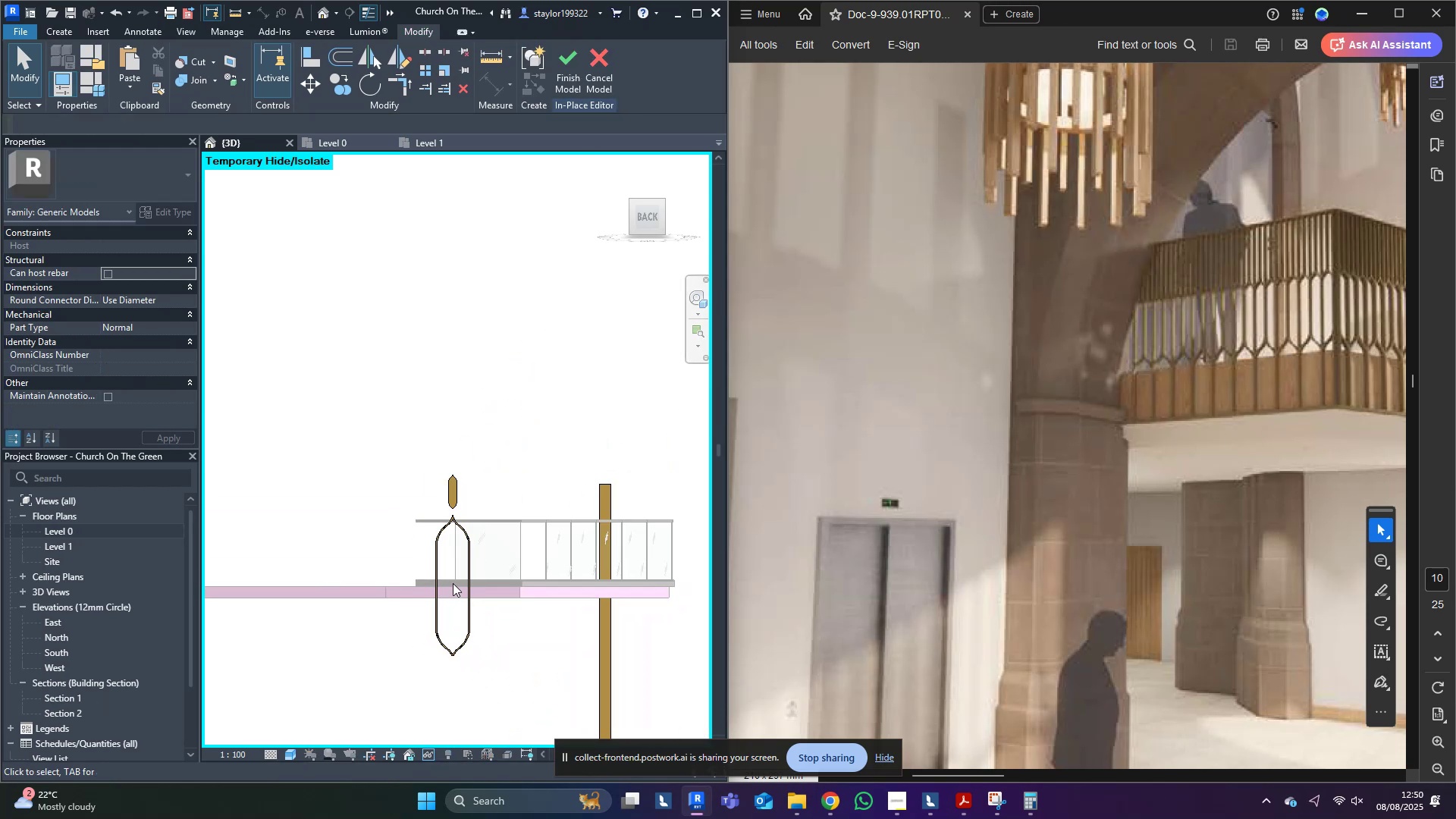 
left_click([472, 574])
 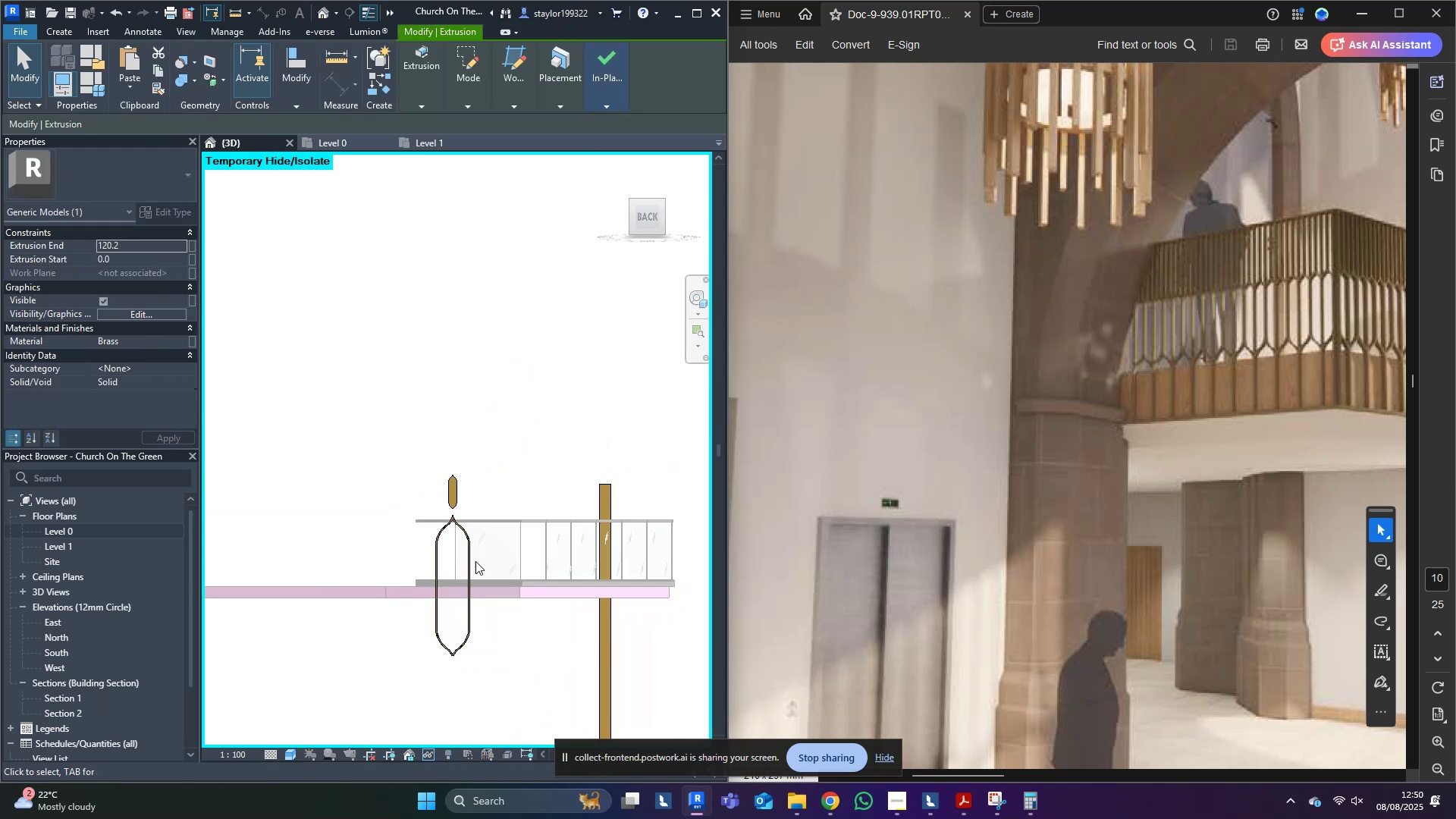 
double_click([475, 561])
 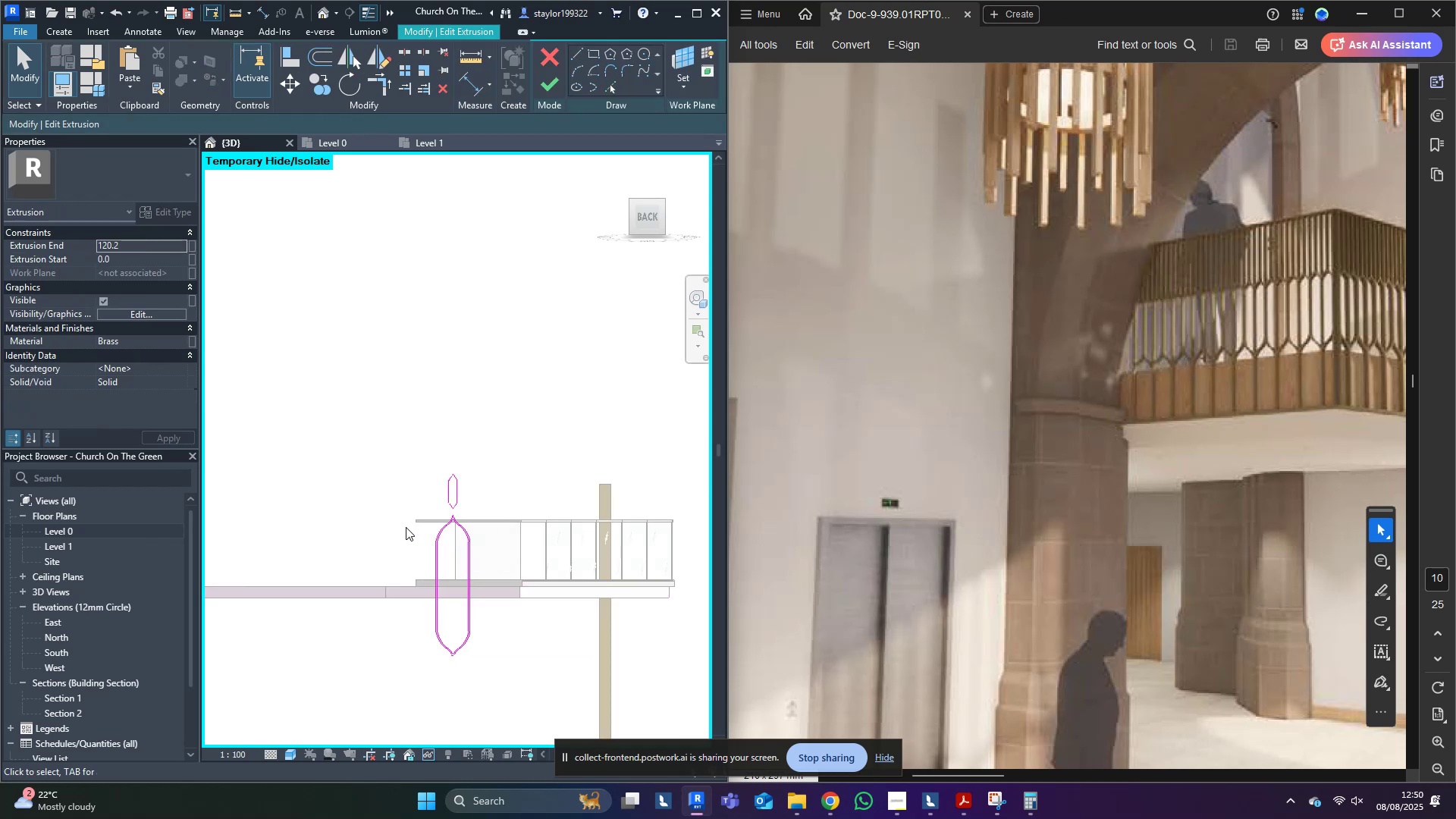 
left_click_drag(start_coordinate=[403, 516], to_coordinate=[592, 757])
 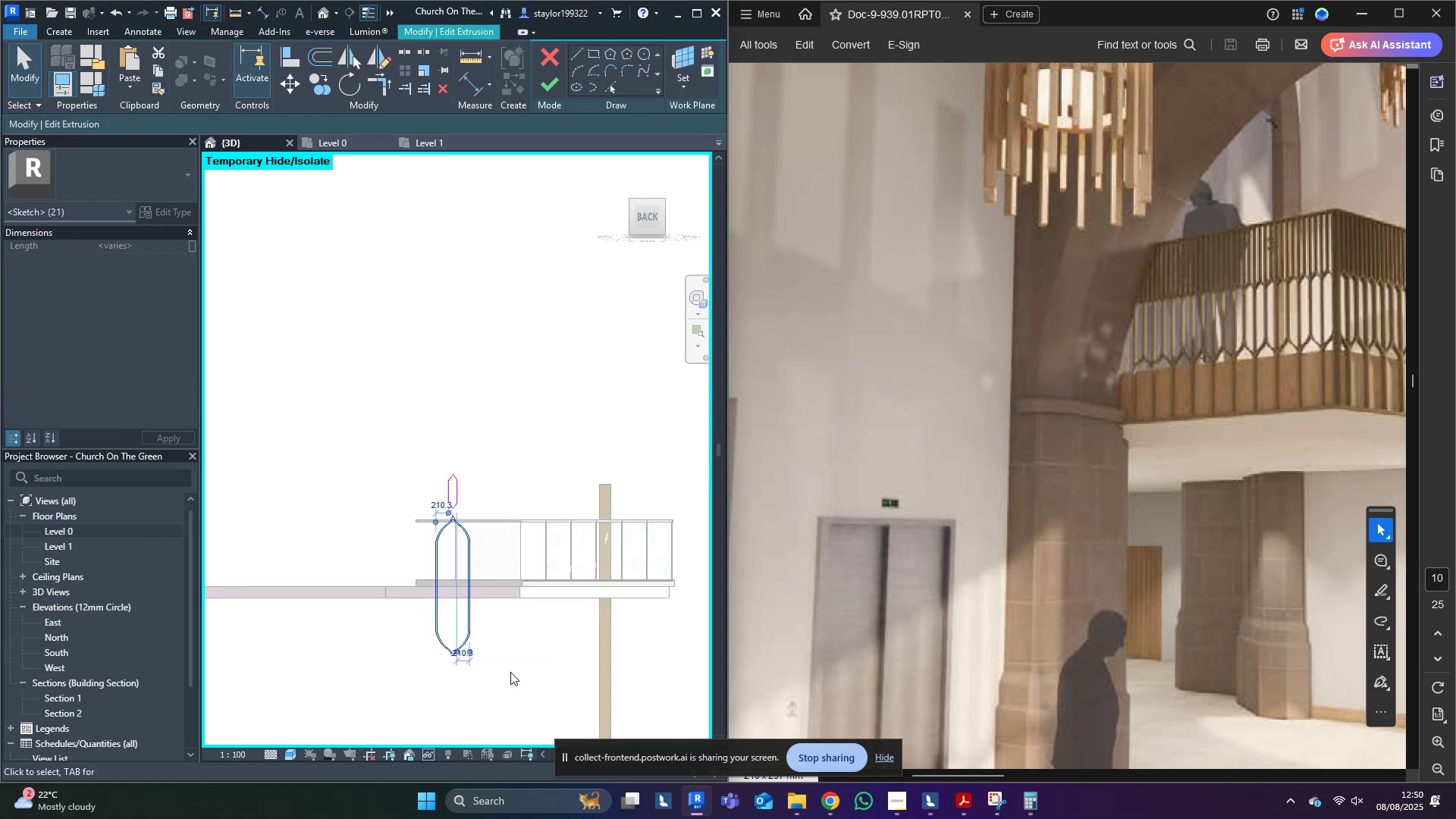 
scroll: coordinate [479, 611], scroll_direction: up, amount: 8.0
 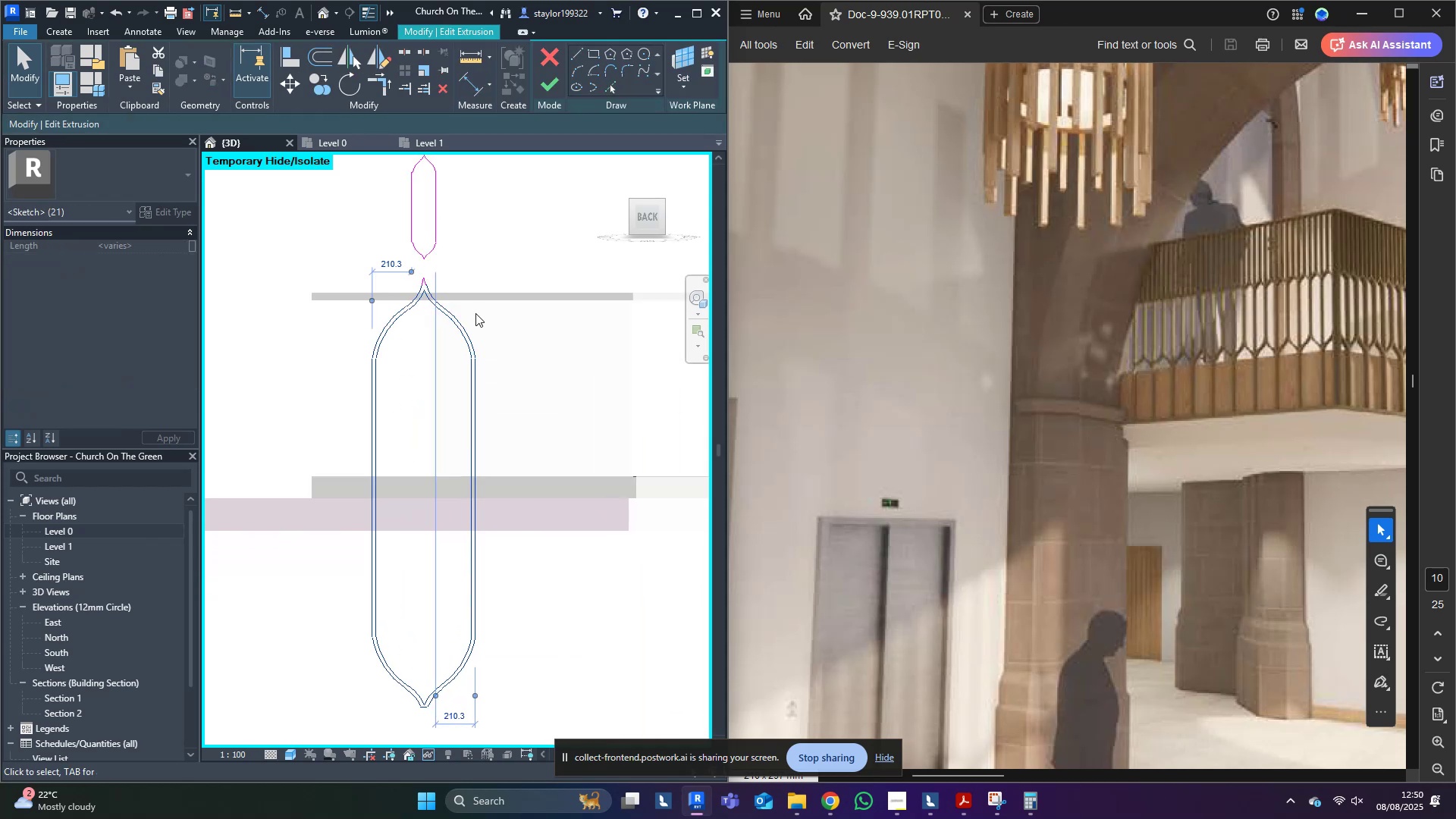 
hold_key(key=ControlLeft, duration=0.5)
left_click_drag(start_coordinate=[450, 269], to_coordinate=[372, 313])
 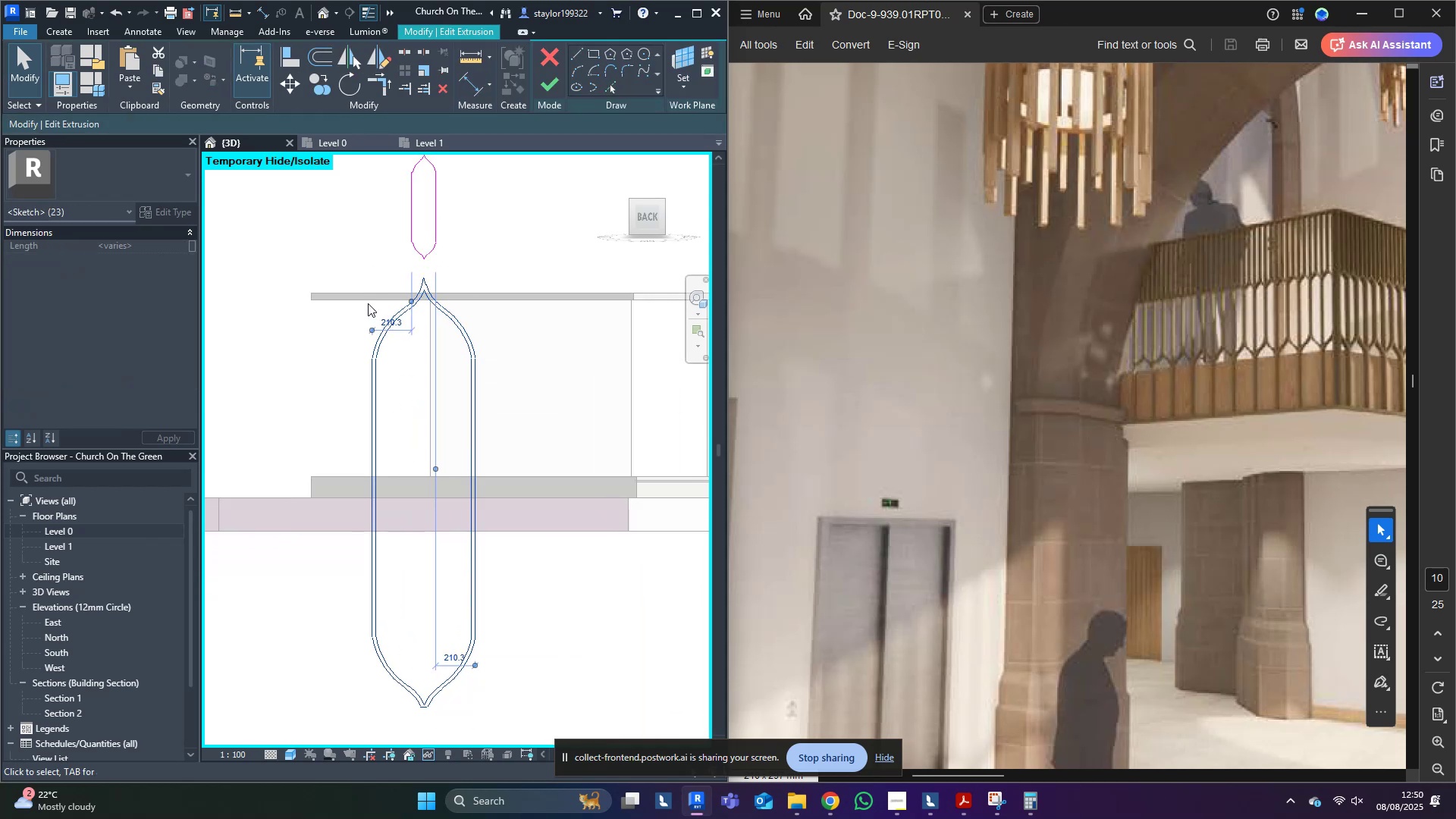 
type(e.75)
 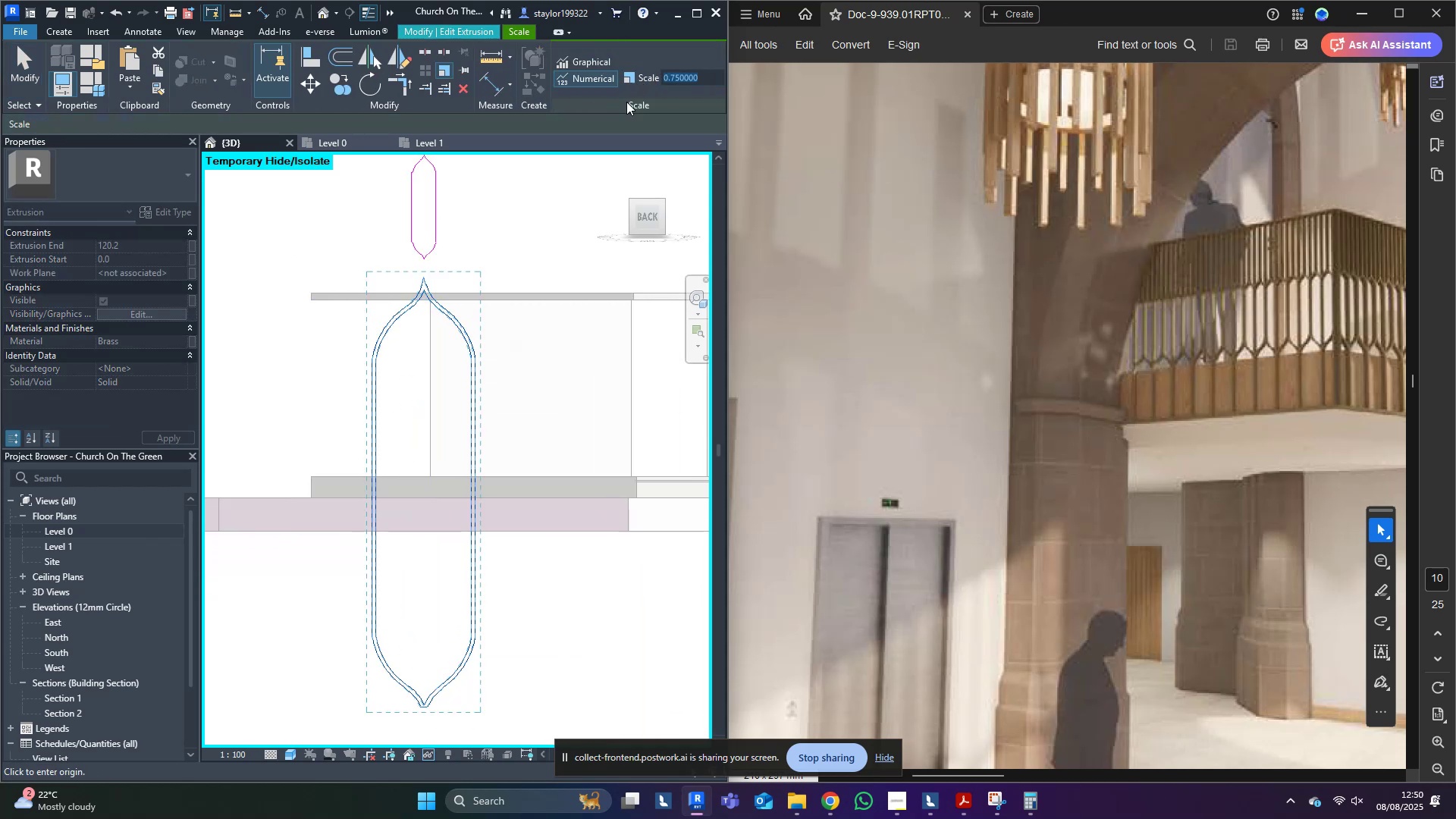 
left_click_drag(start_coordinate=[706, 77], to_coordinate=[653, 67])
 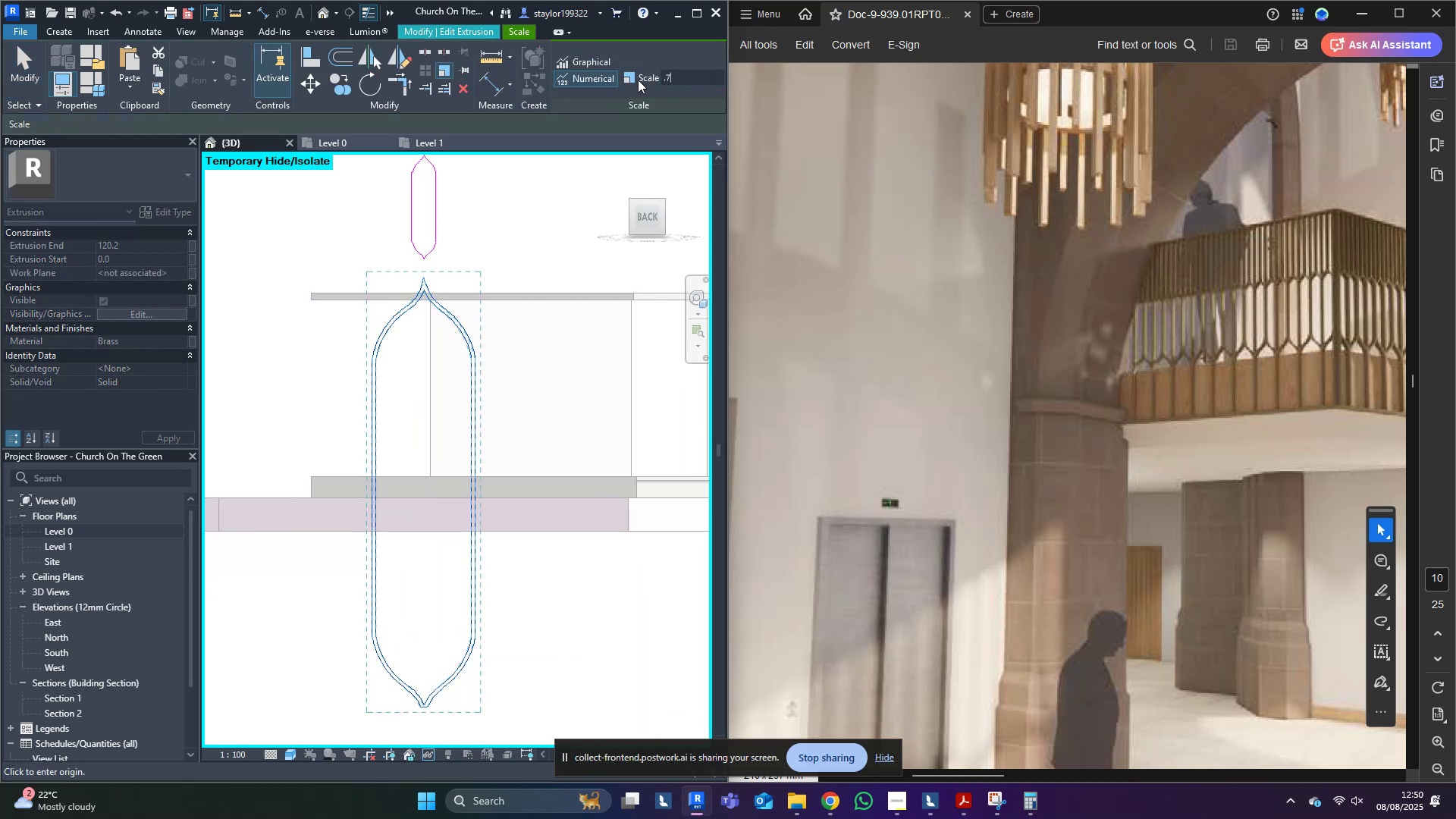 
key(Enter)
 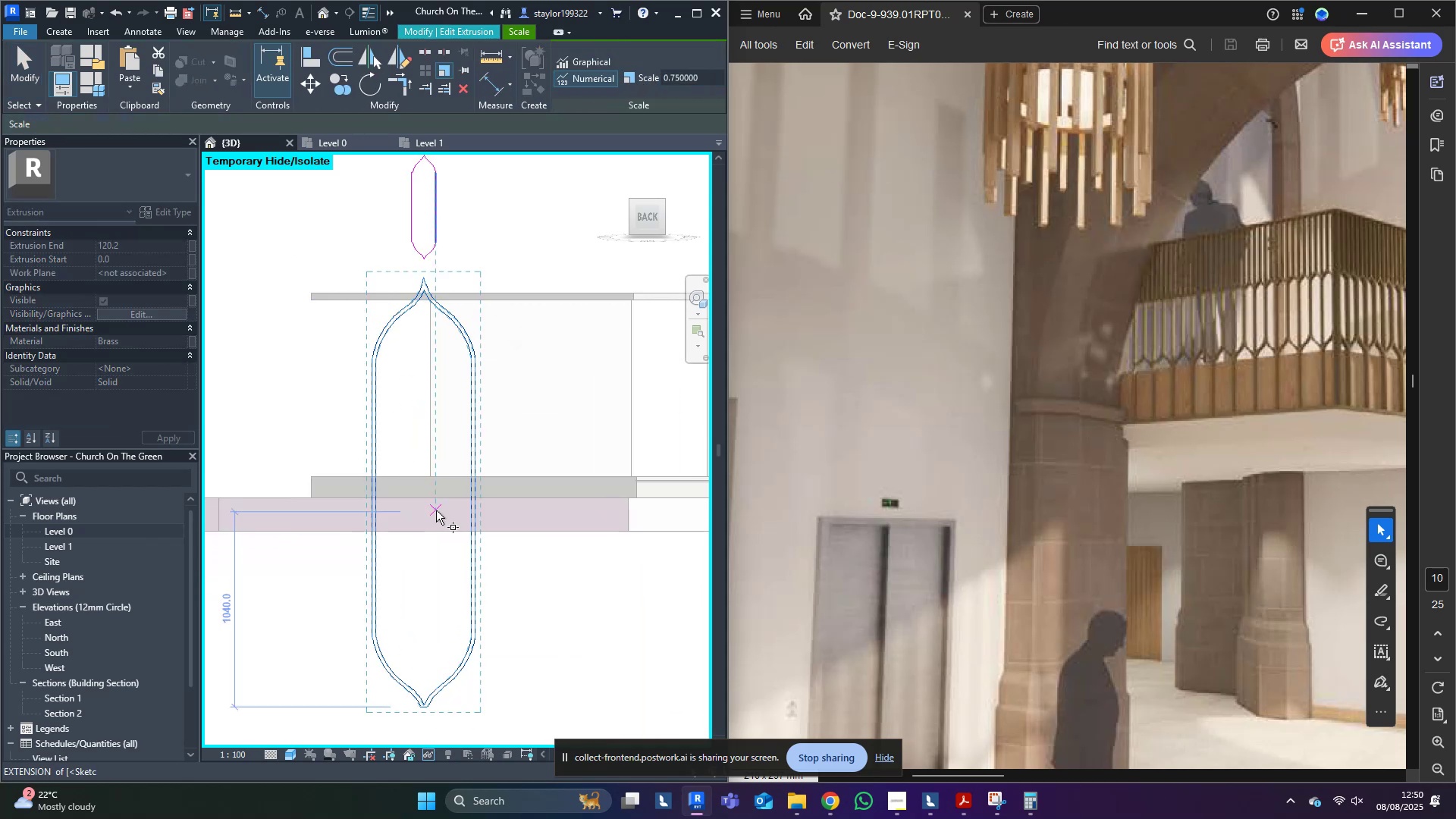 
middle_click([436, 510])
 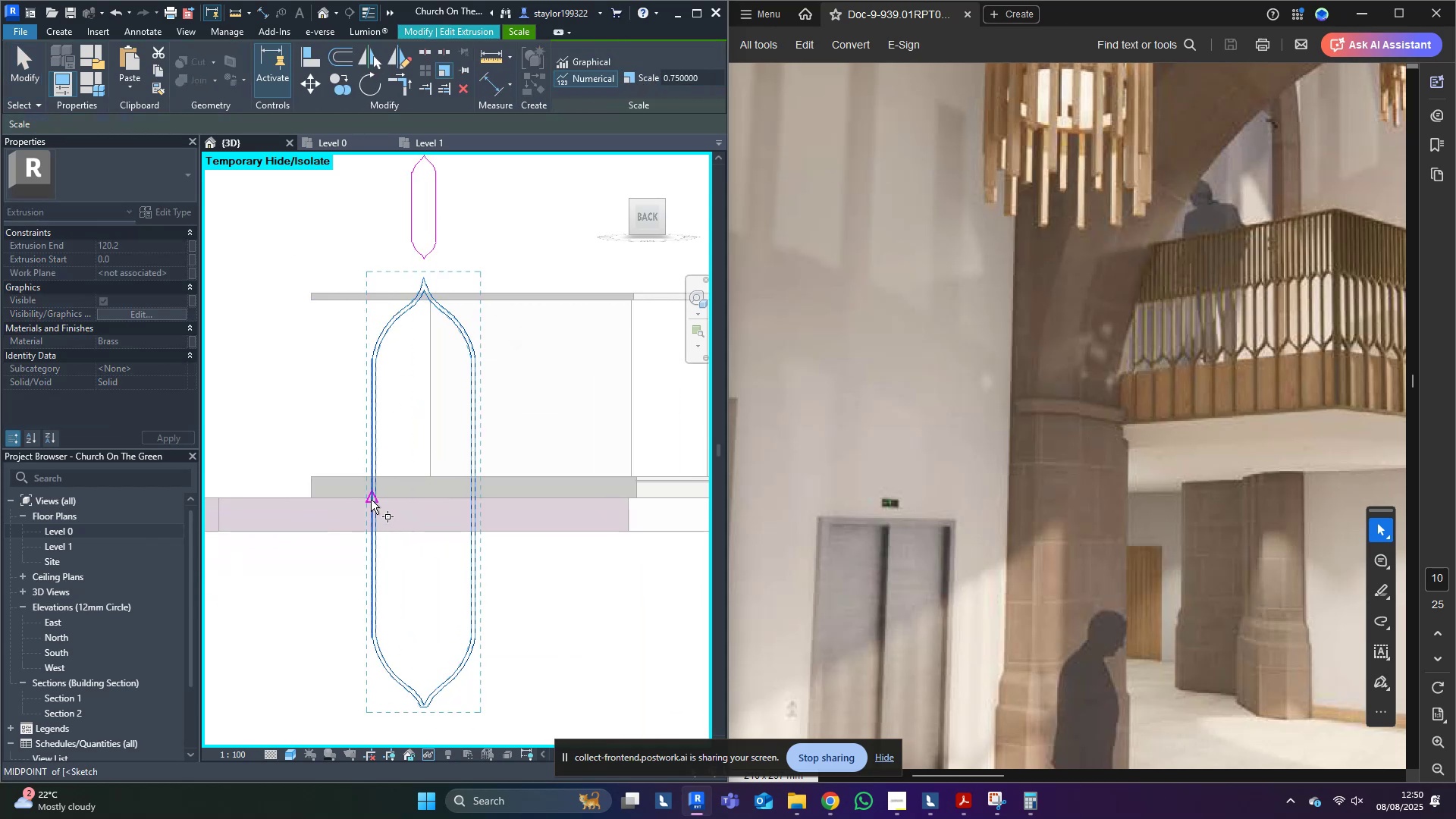 
left_click([371, 500])
 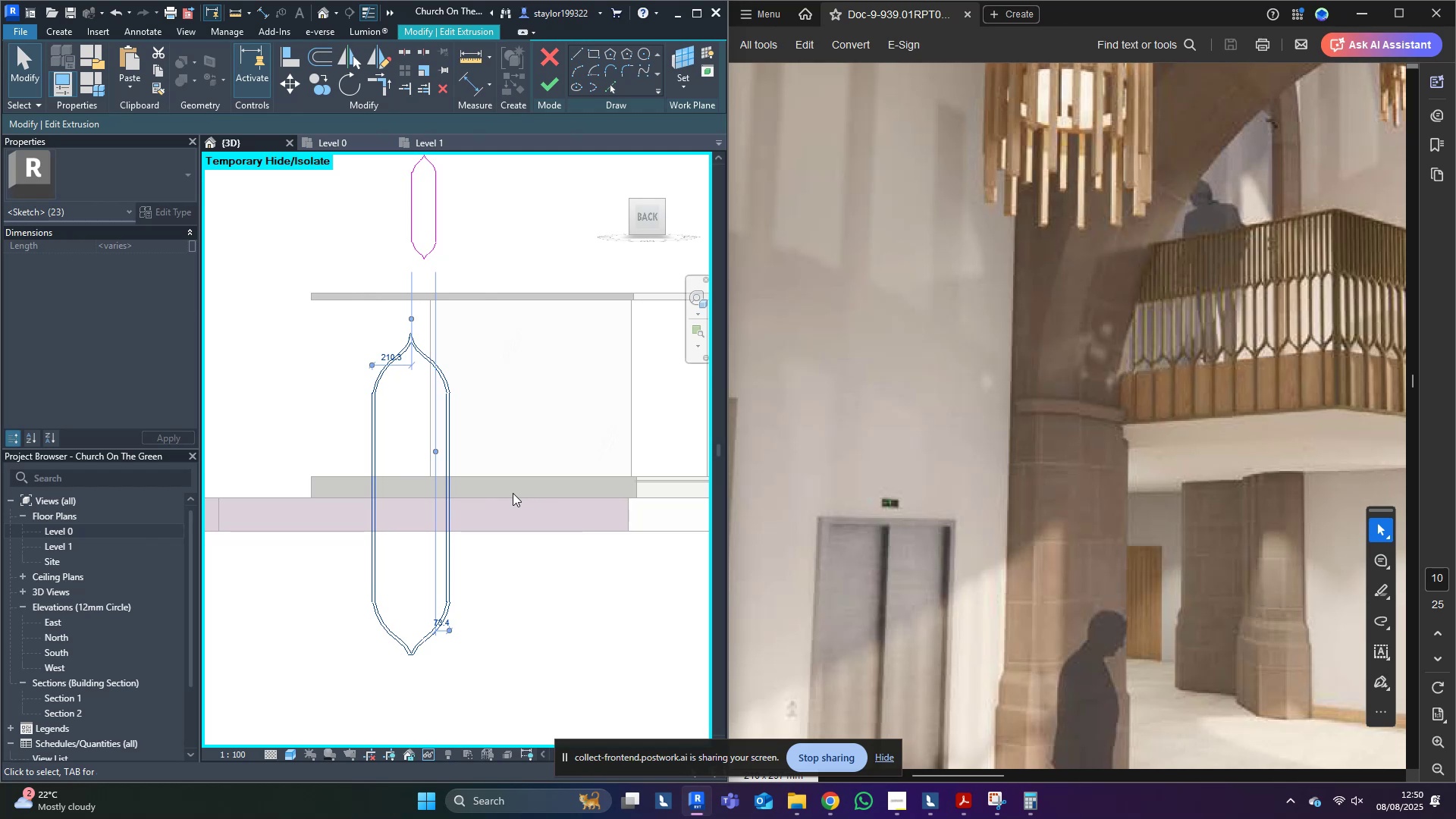 
left_click([291, 75])
 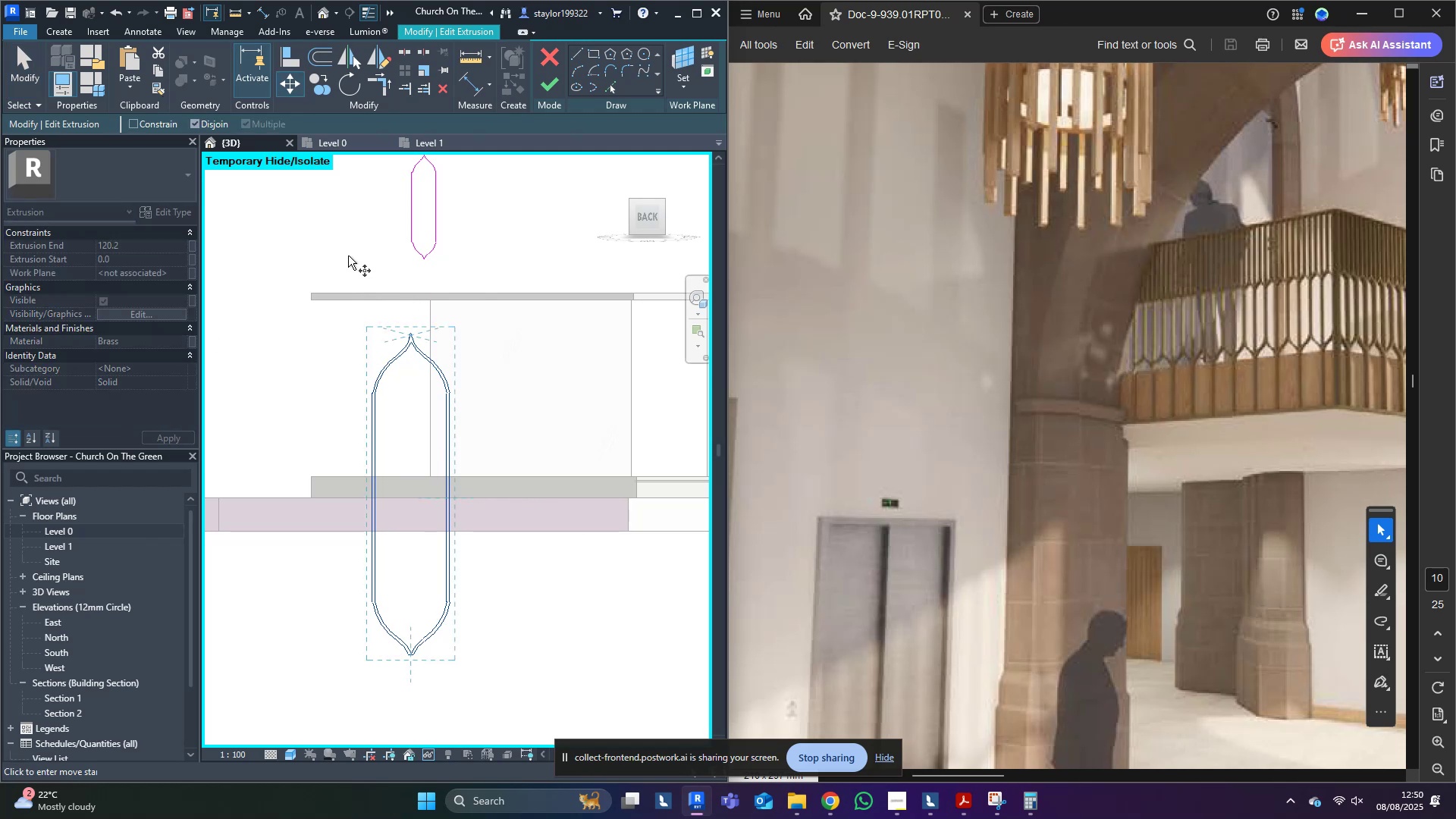 
scroll: coordinate [375, 462], scroll_direction: up, amount: 4.0
 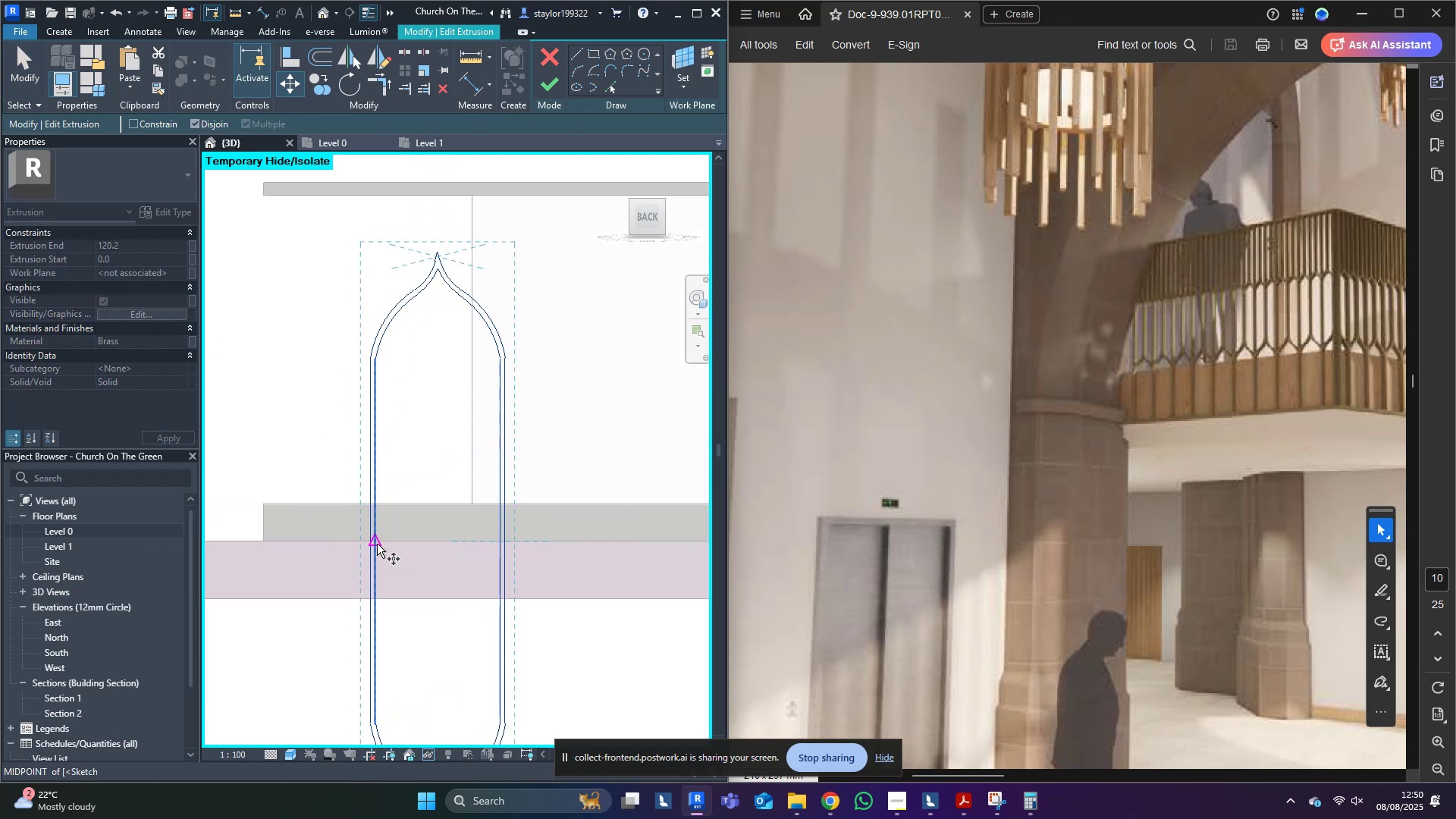 
key(Escape)
type(mv)
 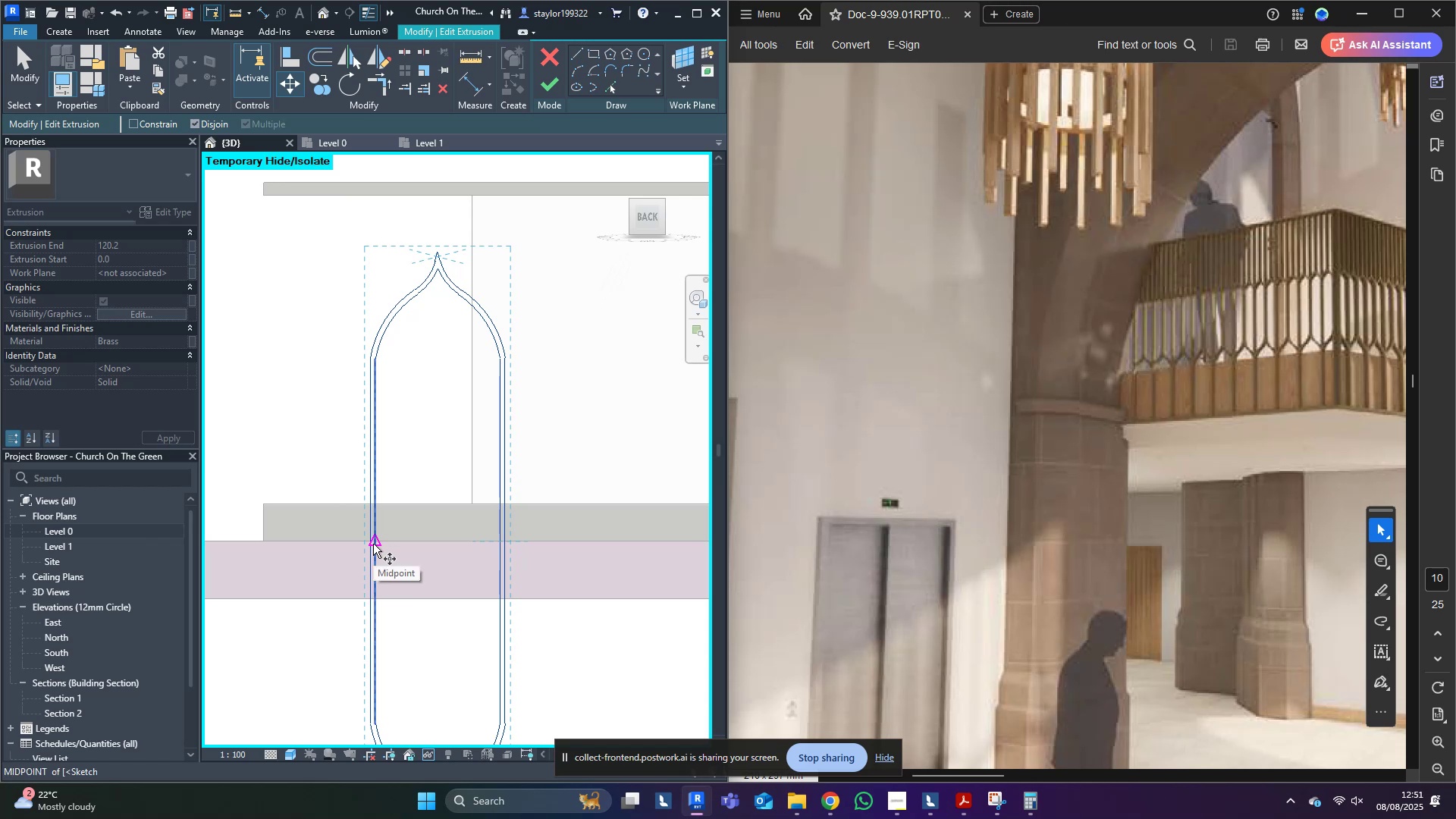 
left_click([375, 542])
 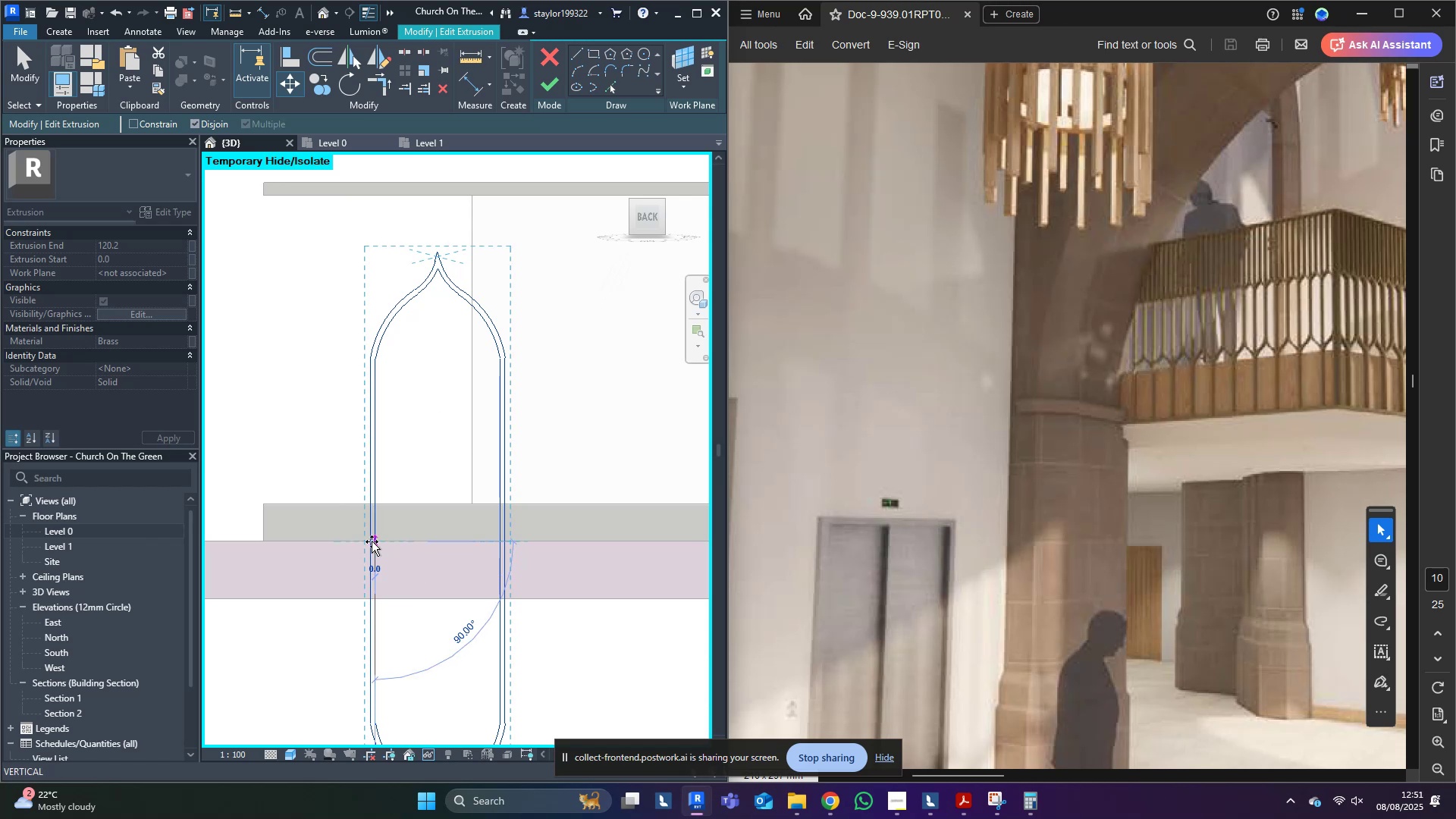 
hold_key(key=ShiftLeft, duration=1.07)
left_click([268, 544])
 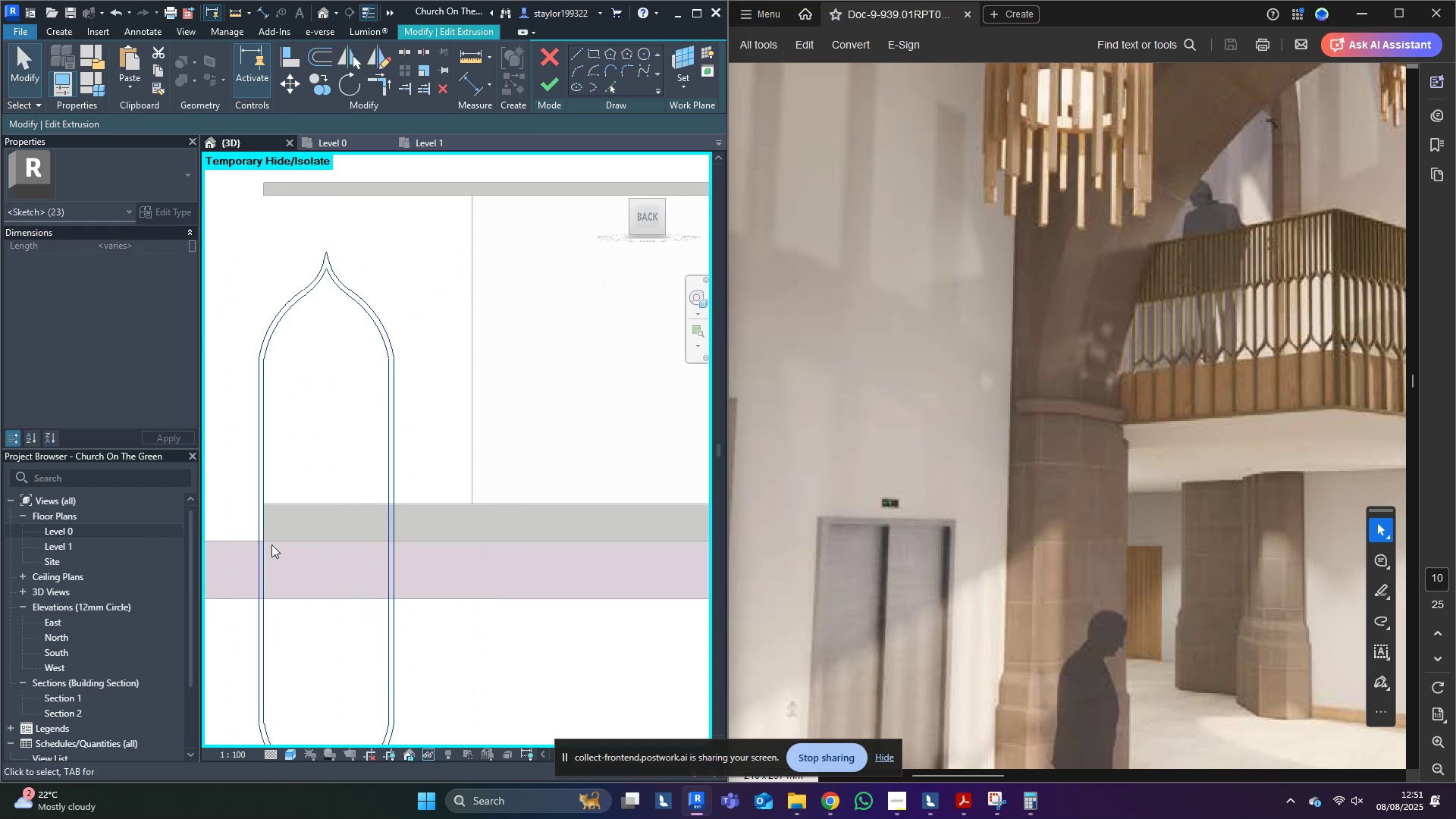 
scroll: coordinate [269, 552], scroll_direction: down, amount: 5.0
 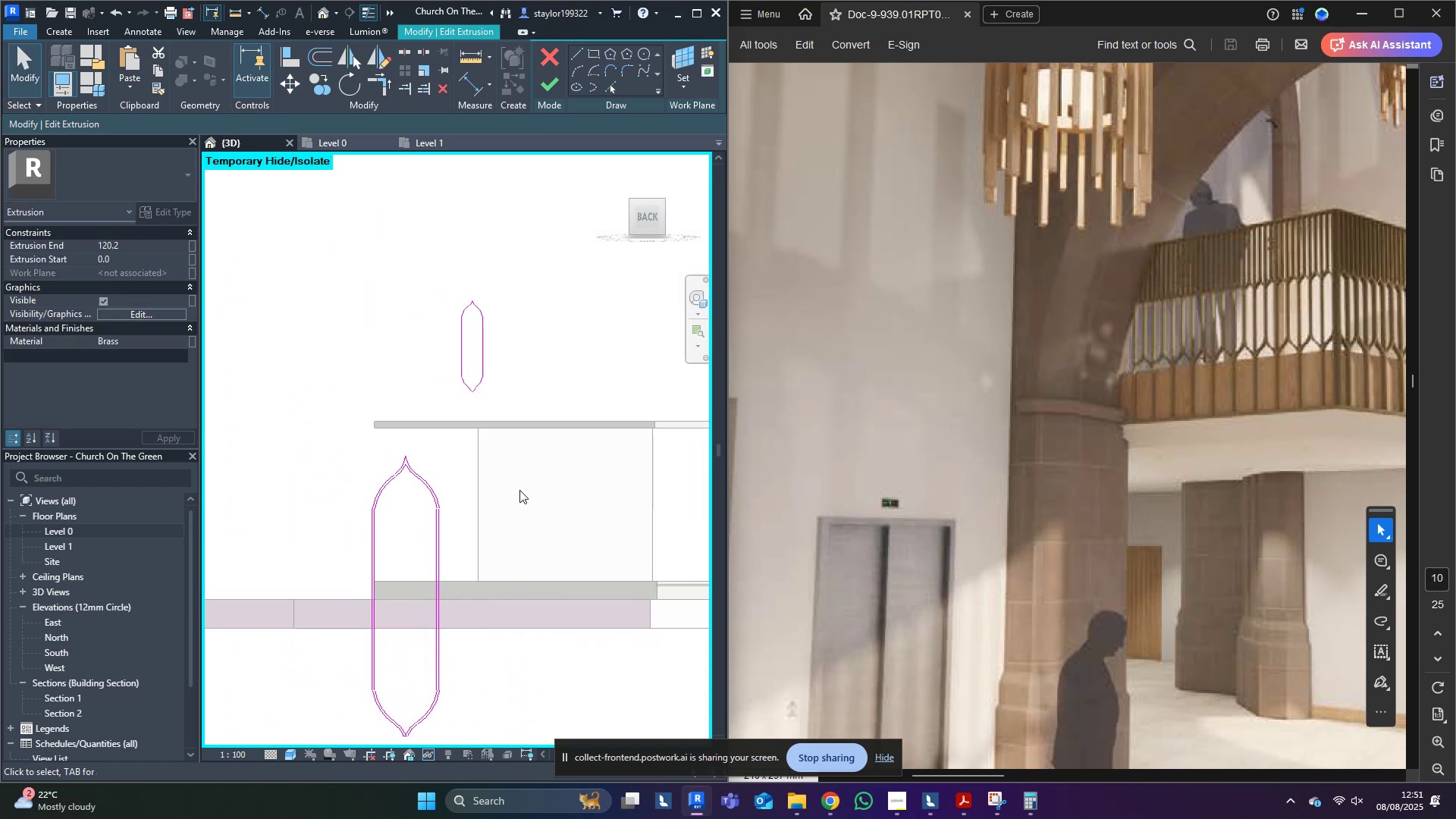 
scroll: coordinate [484, 475], scroll_direction: up, amount: 5.0
 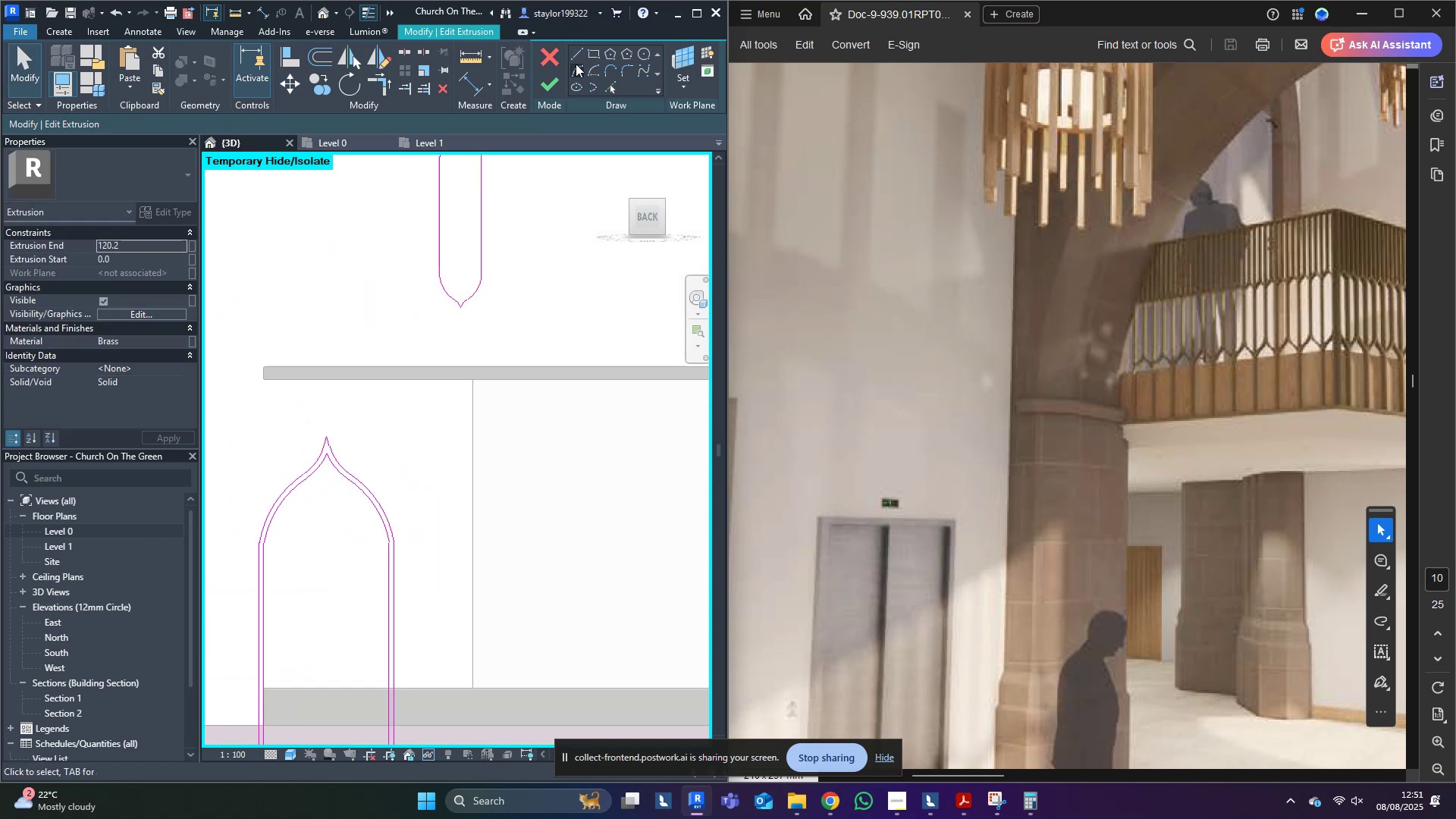 
left_click([580, 54])
 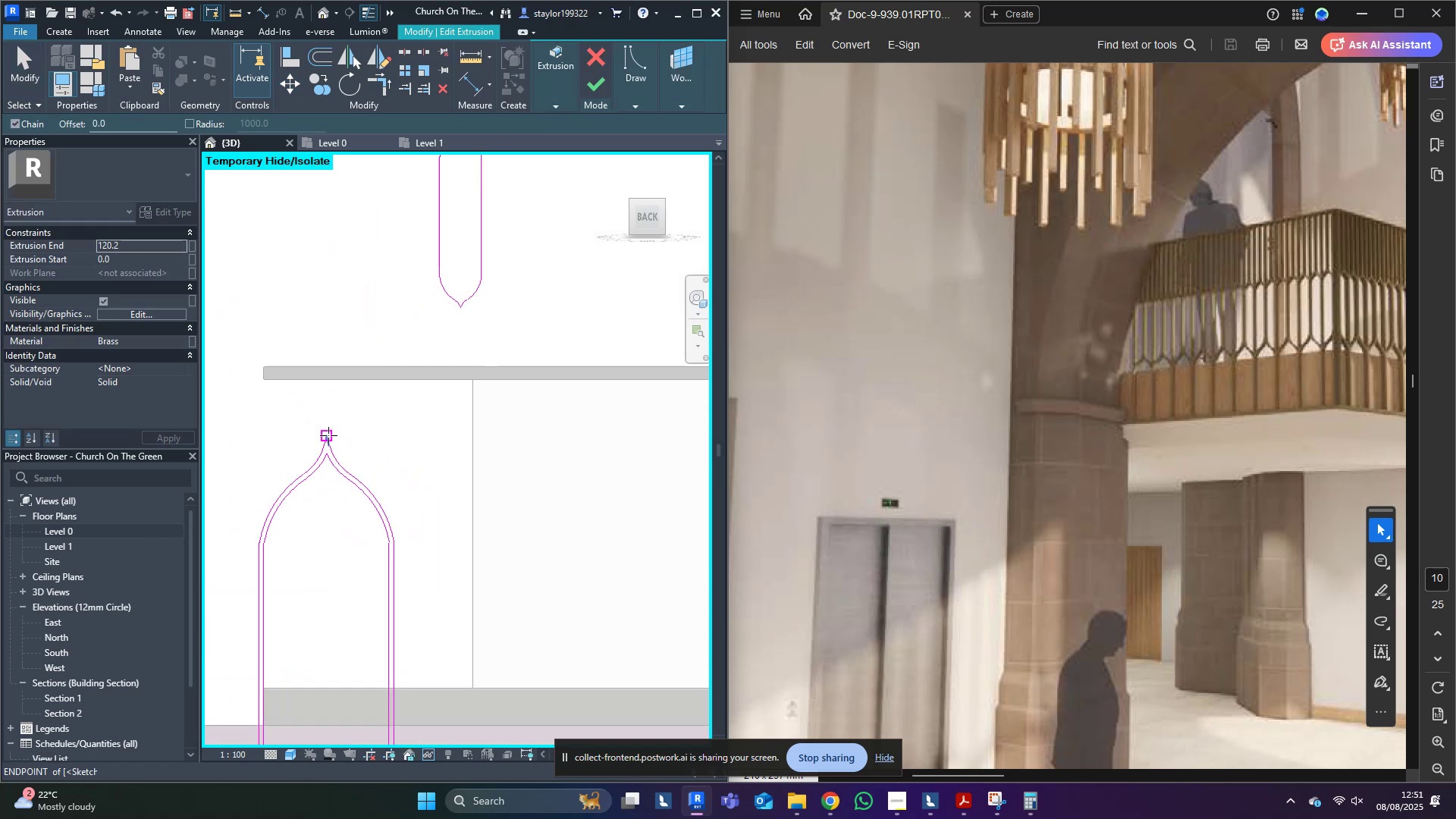 
left_click([328, 435])
 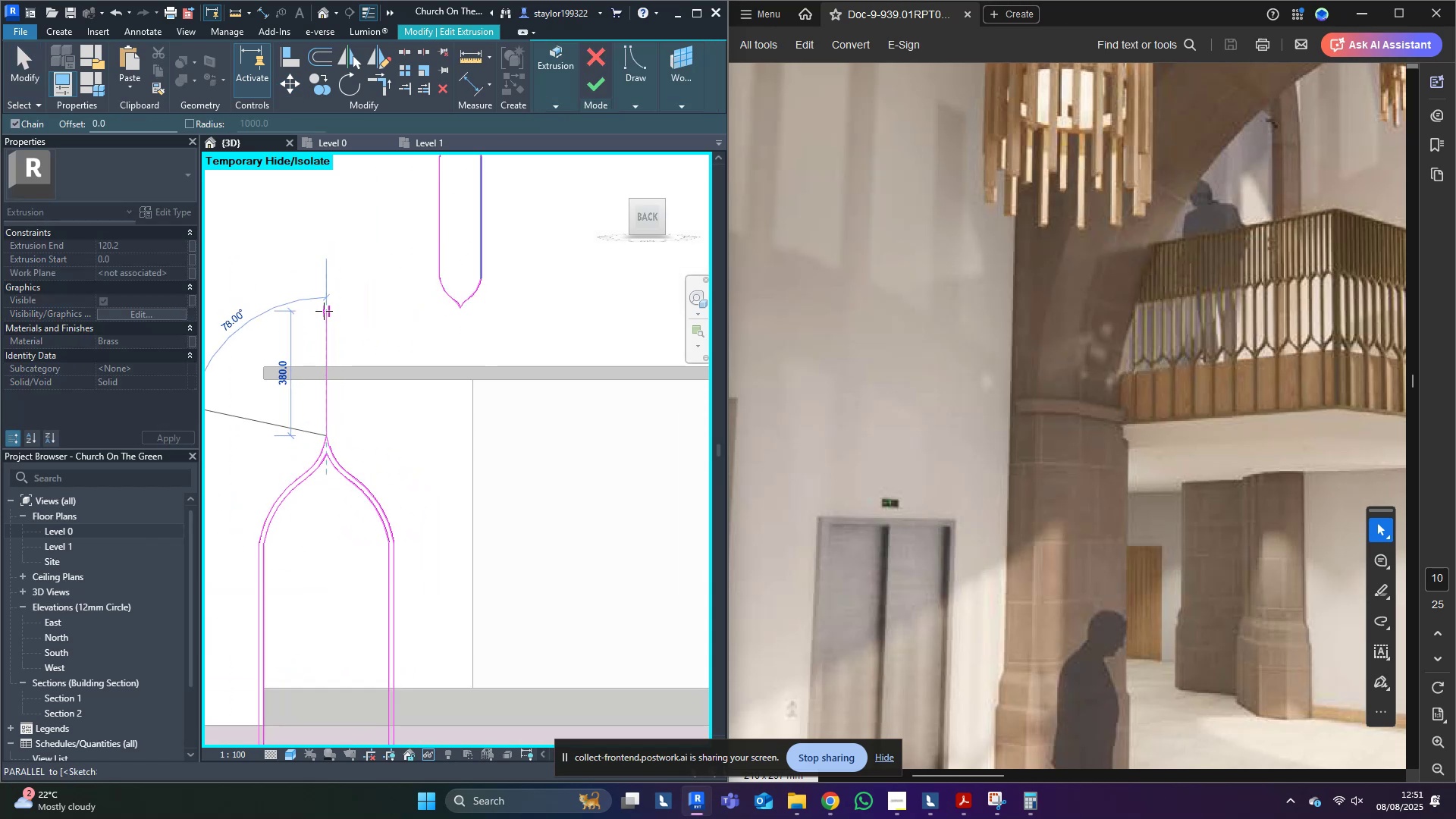 
left_click([324, 311])
 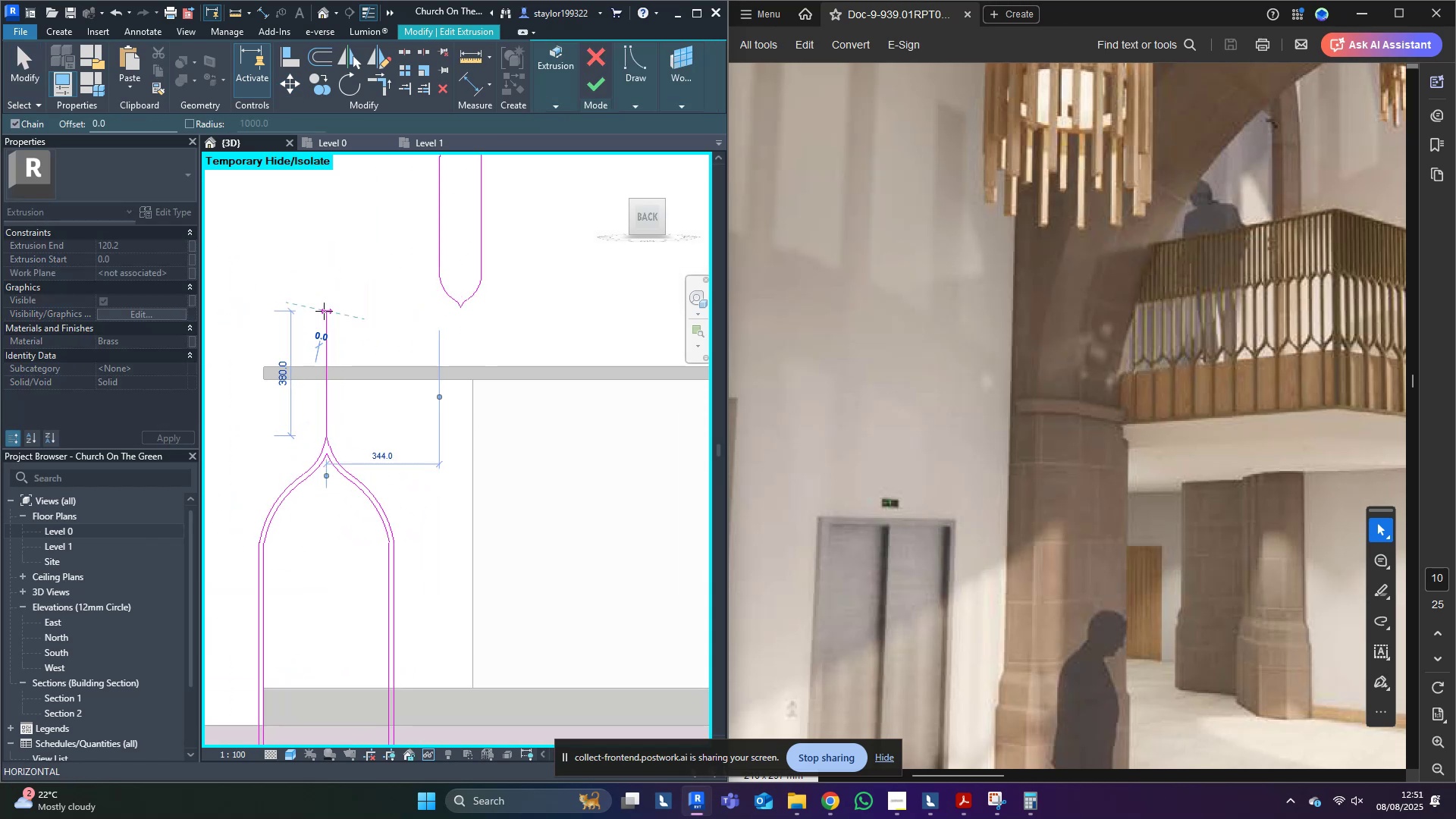 
key(Escape)
 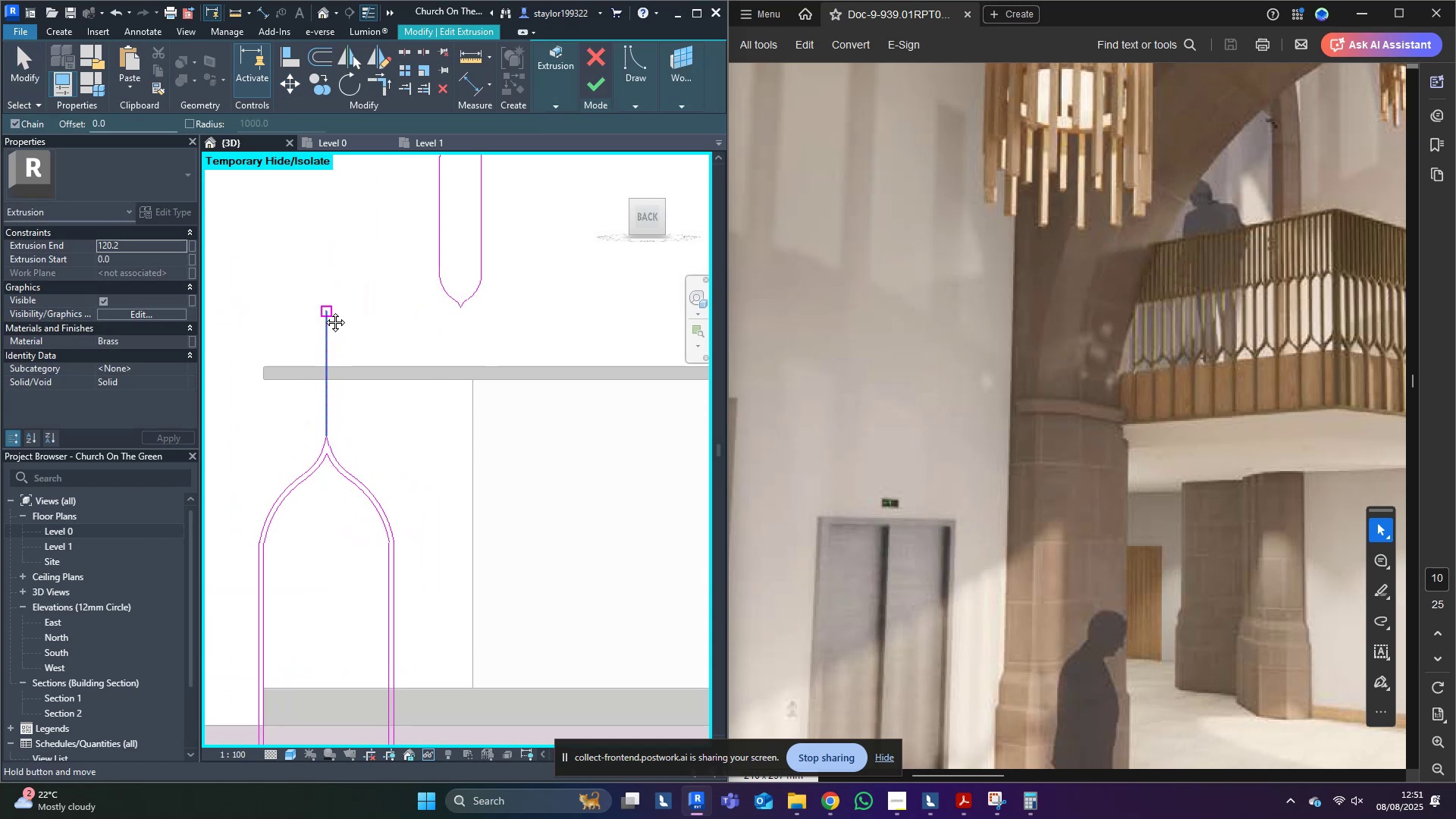 
middle_click([324, 311])
 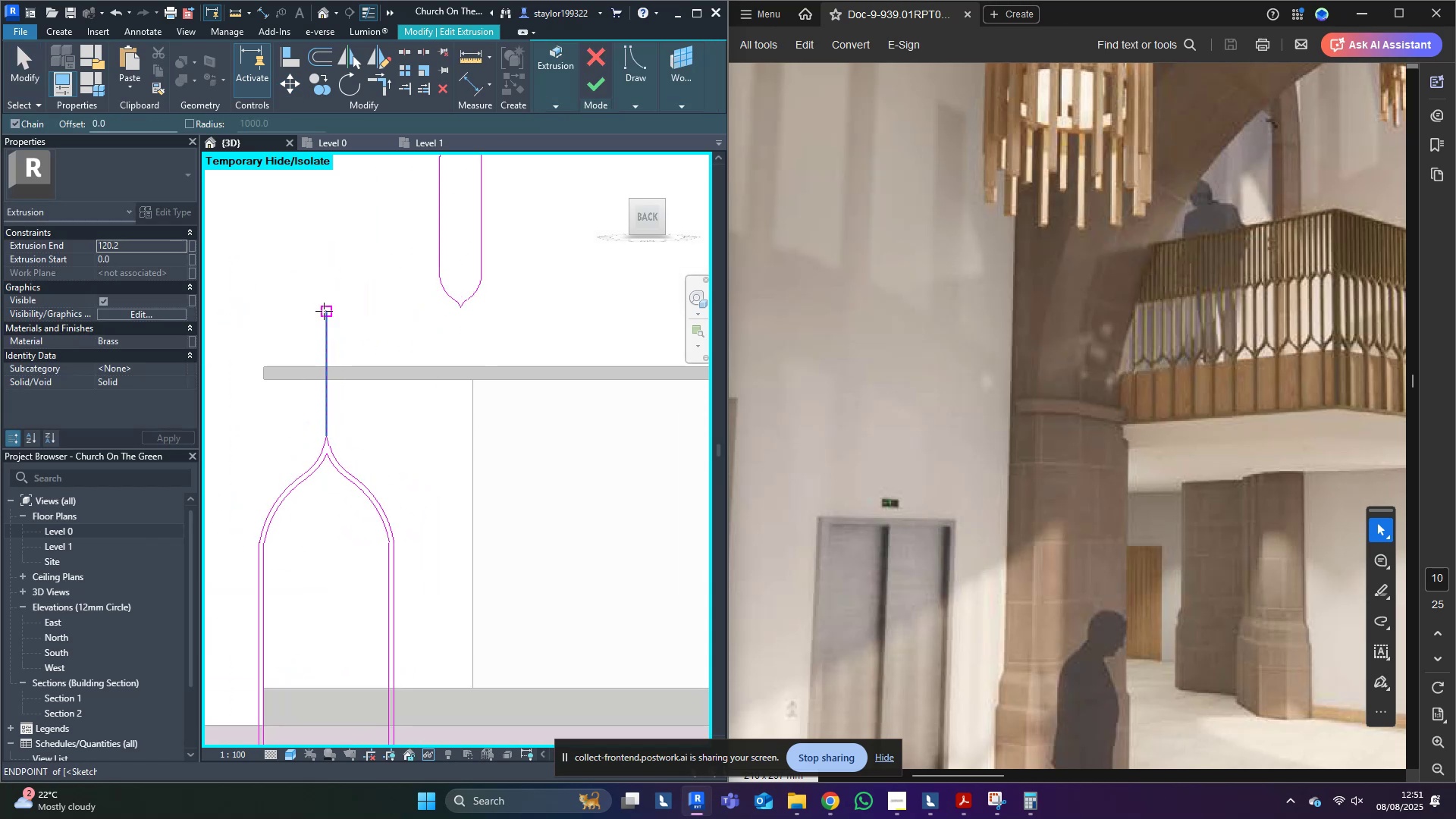 
type(of1)
 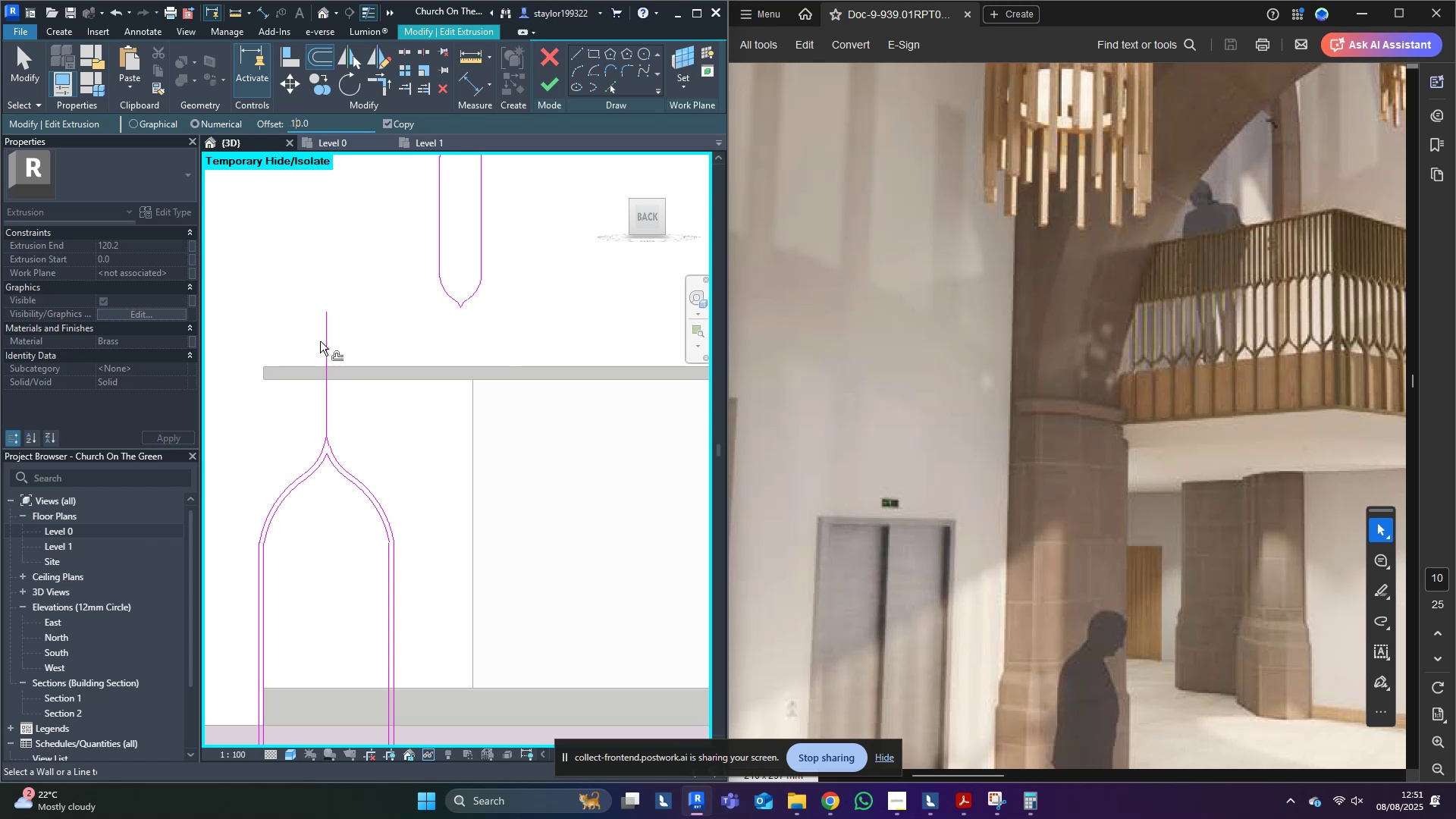 
left_click_drag(start_coordinate=[297, 124], to_coordinate=[283, 124])
 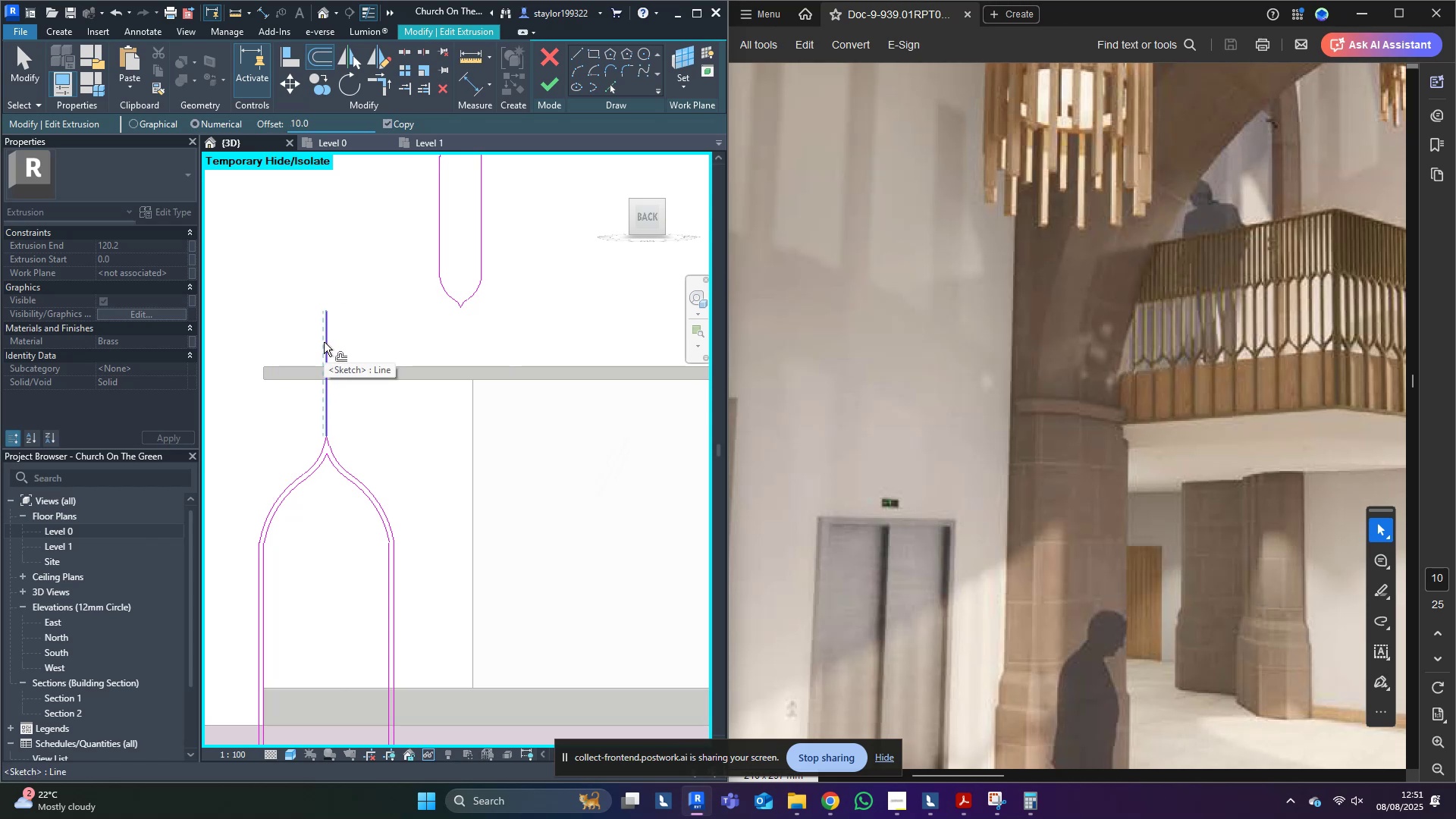 
left_click([324, 342])
 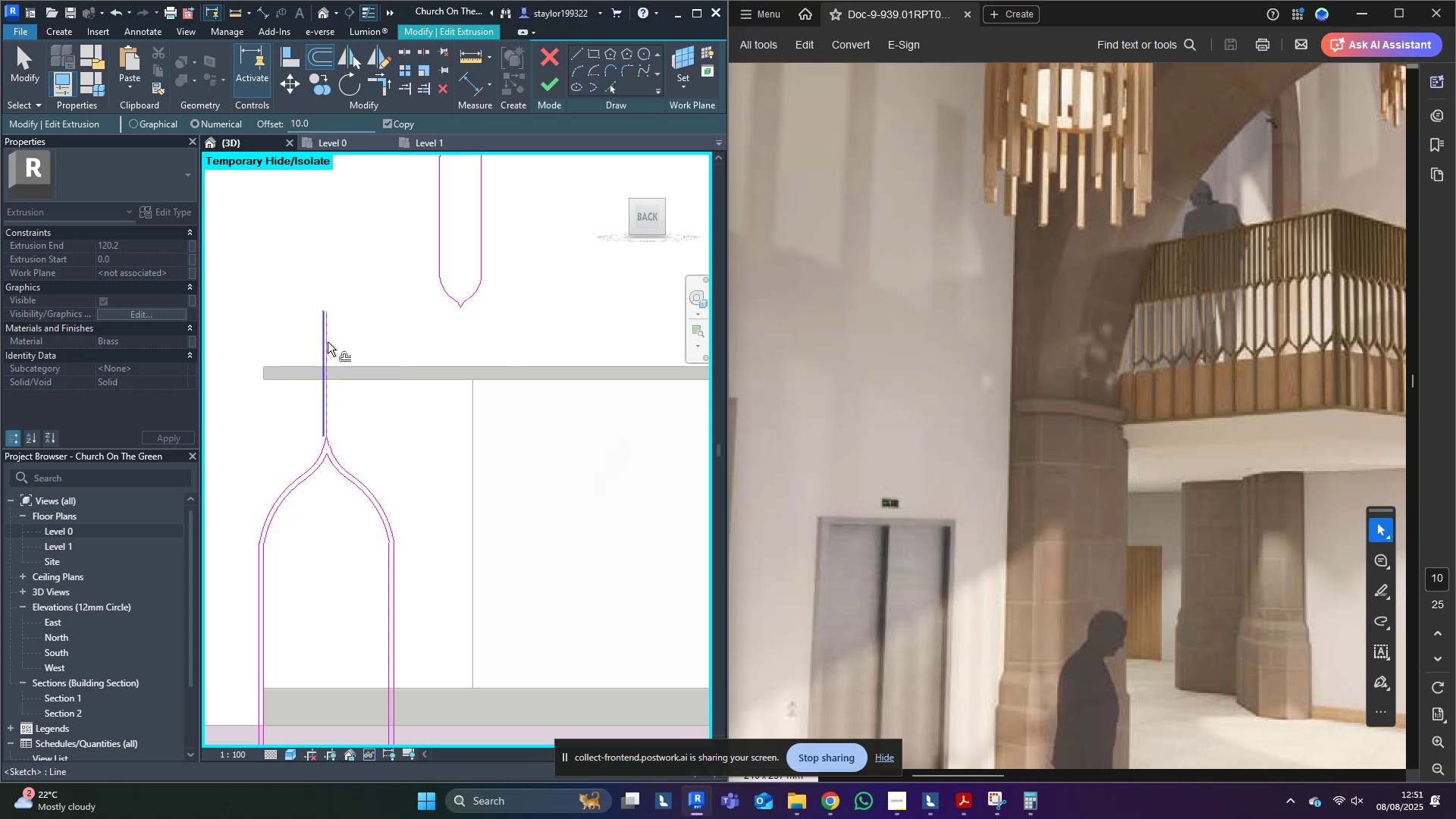 
hold_key(key=ControlLeft, duration=0.81)
left_click([330, 343])
 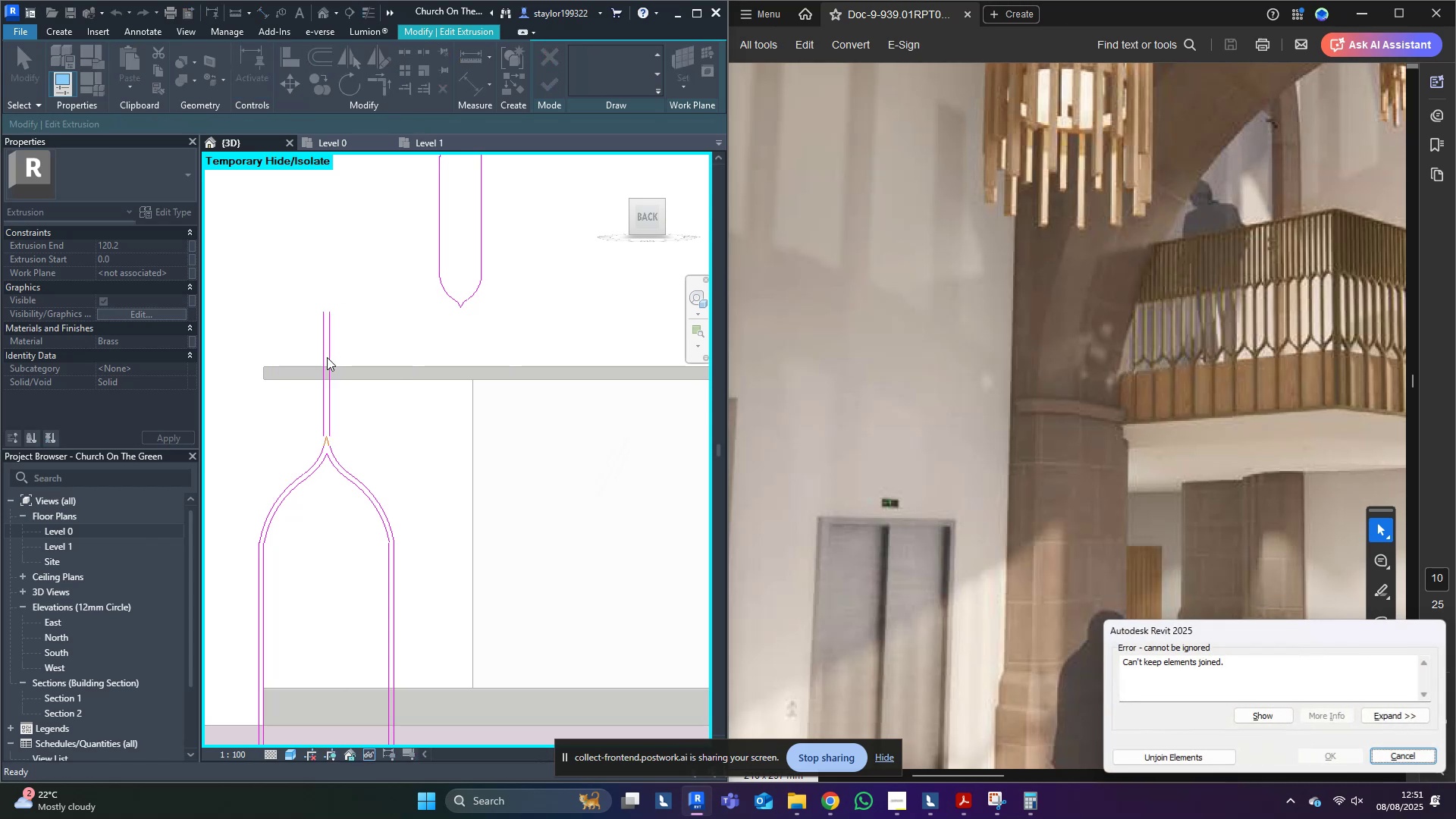 
scroll: coordinate [267, 442], scroll_direction: up, amount: 3.0
 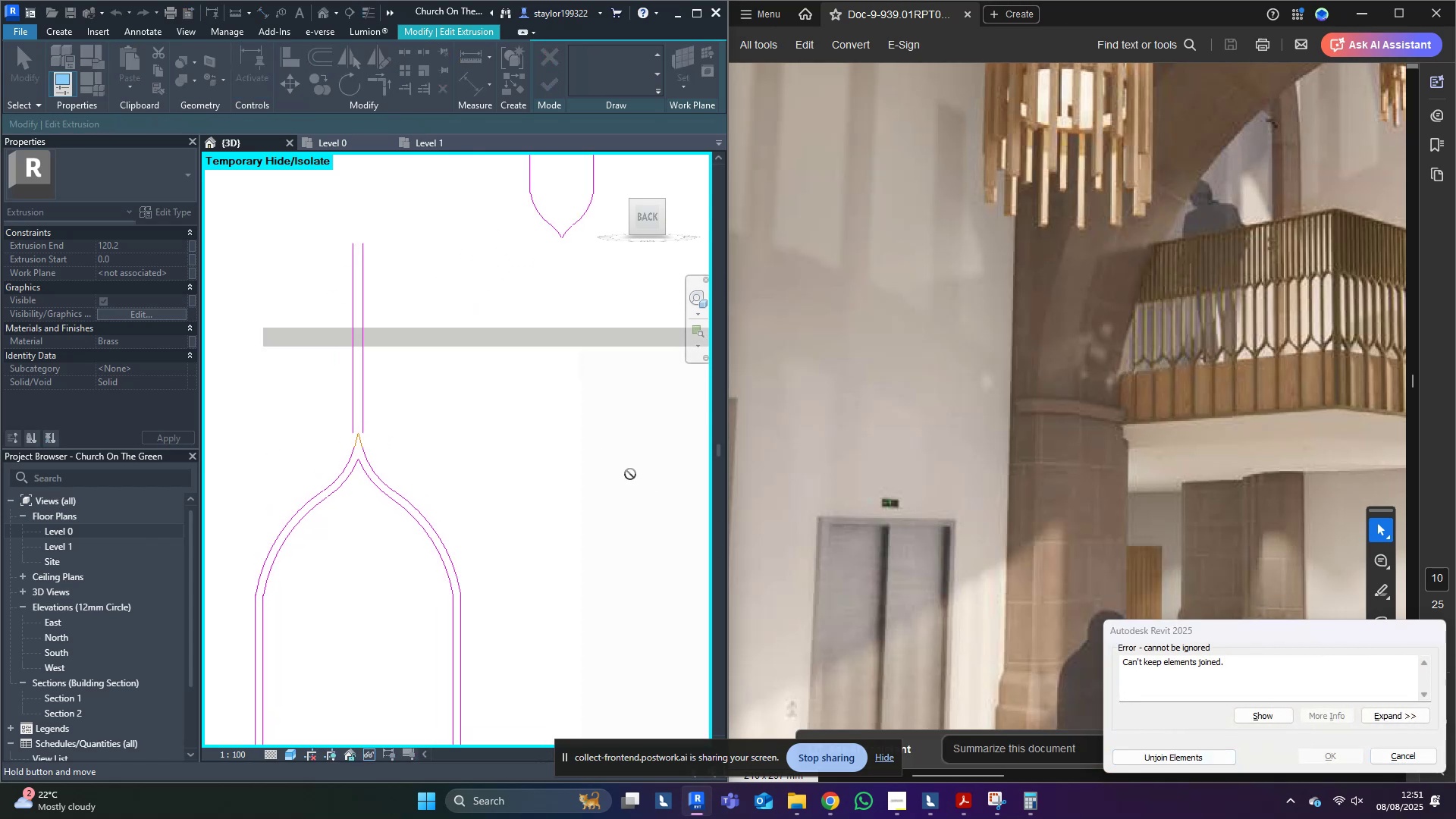 
double_click([513, 453])
 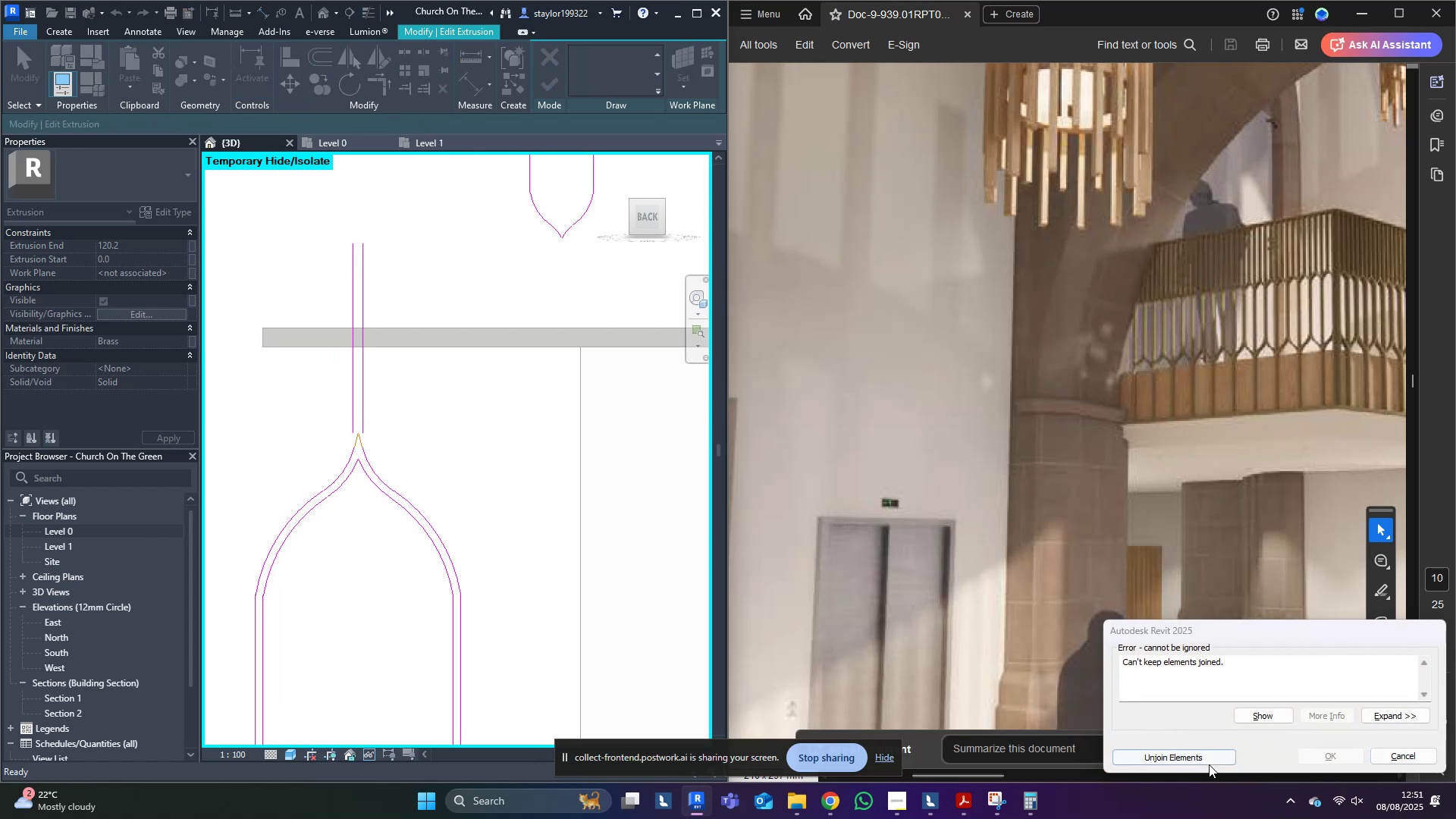 
left_click([1208, 762])
 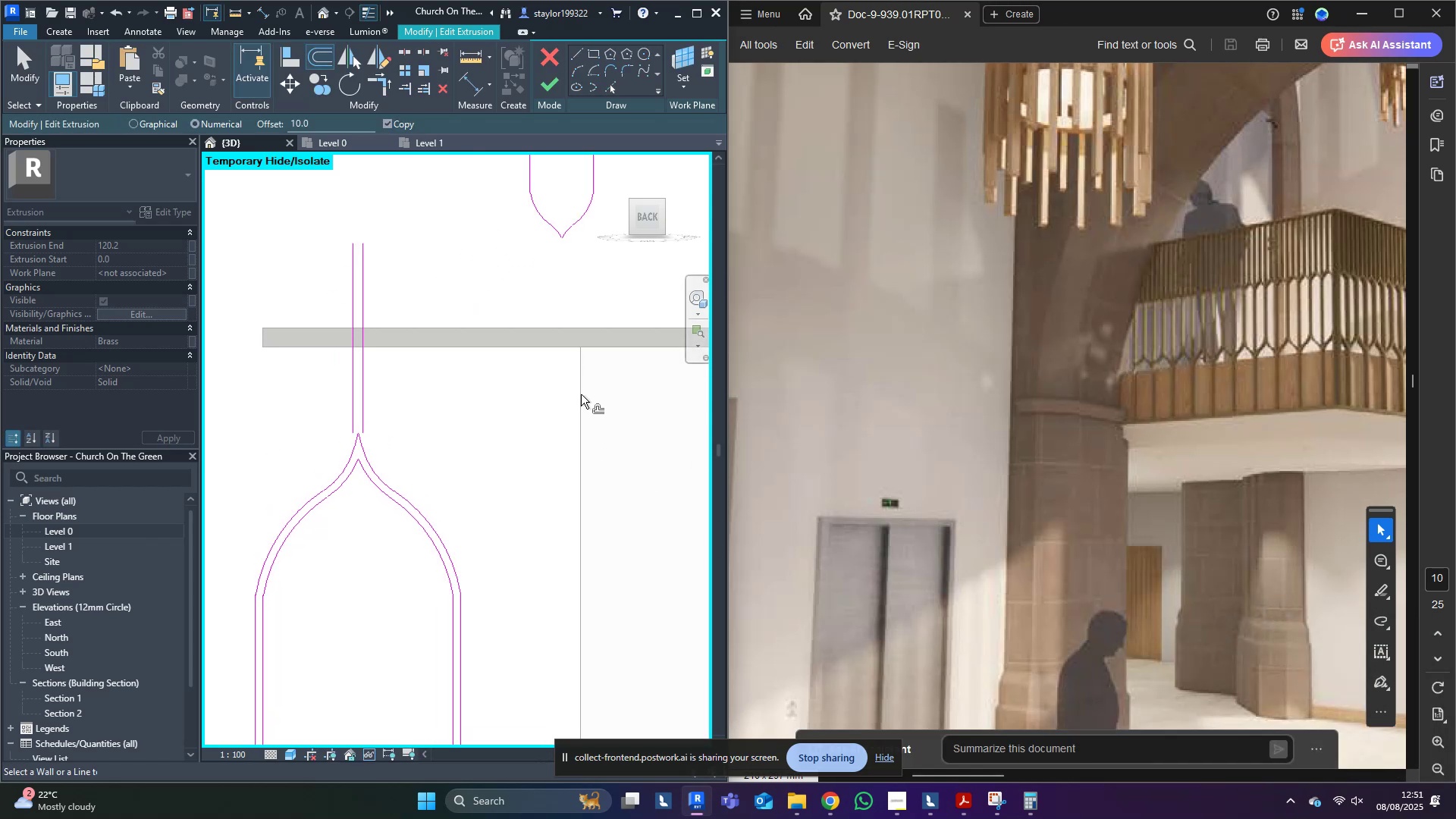 
middle_click([581, 394])
 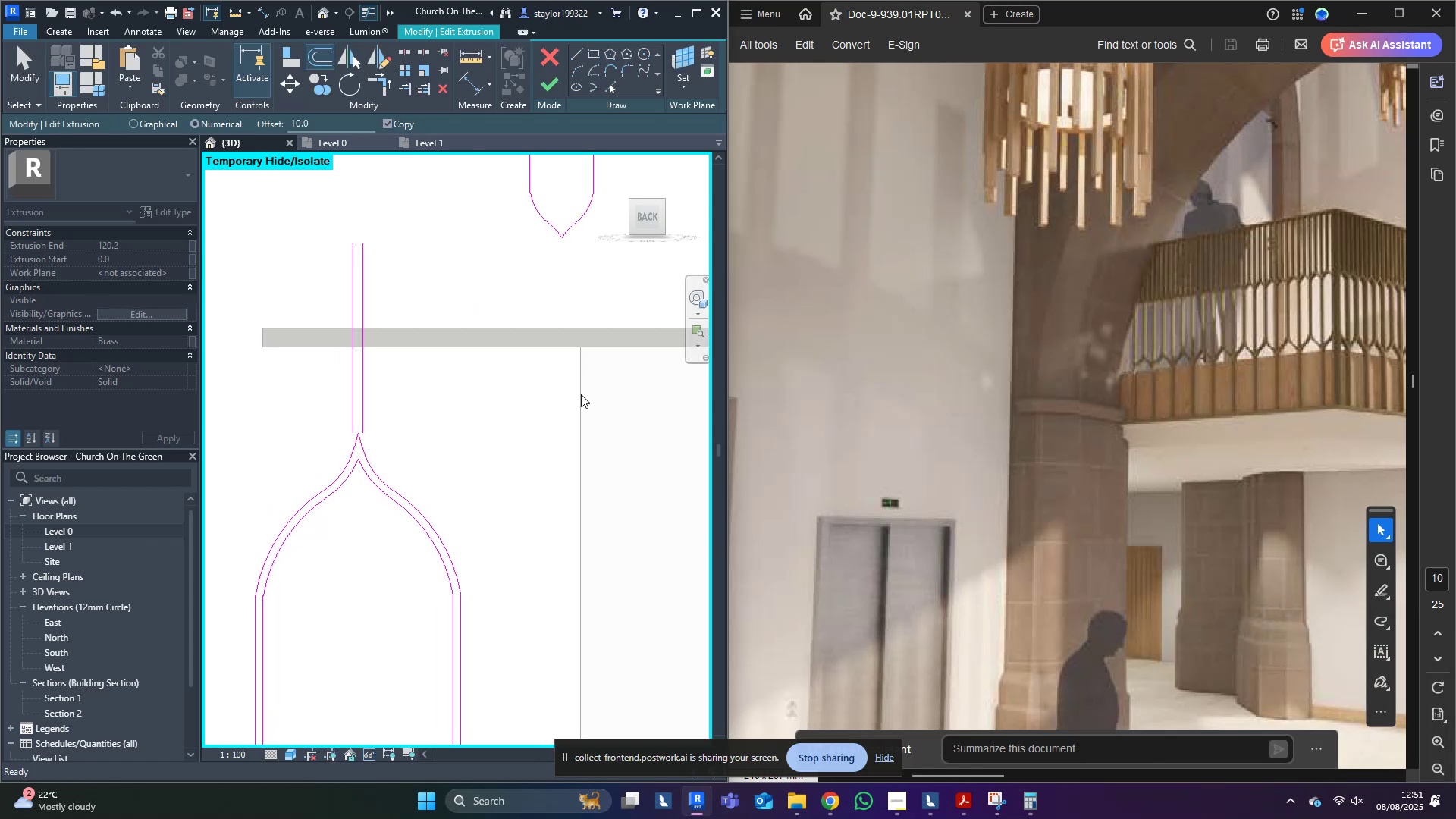 
type(tr)
 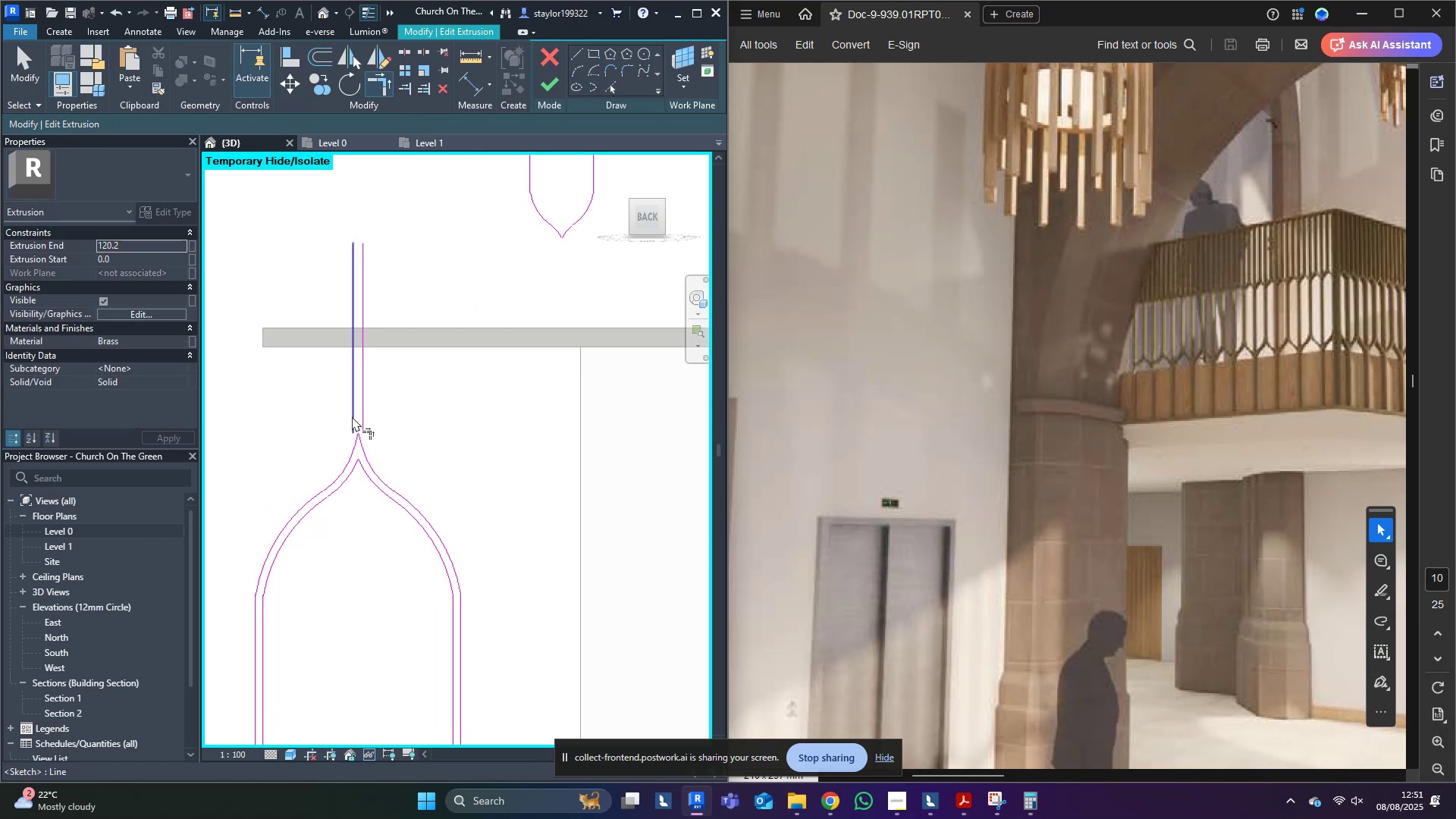 
left_click([352, 416])
 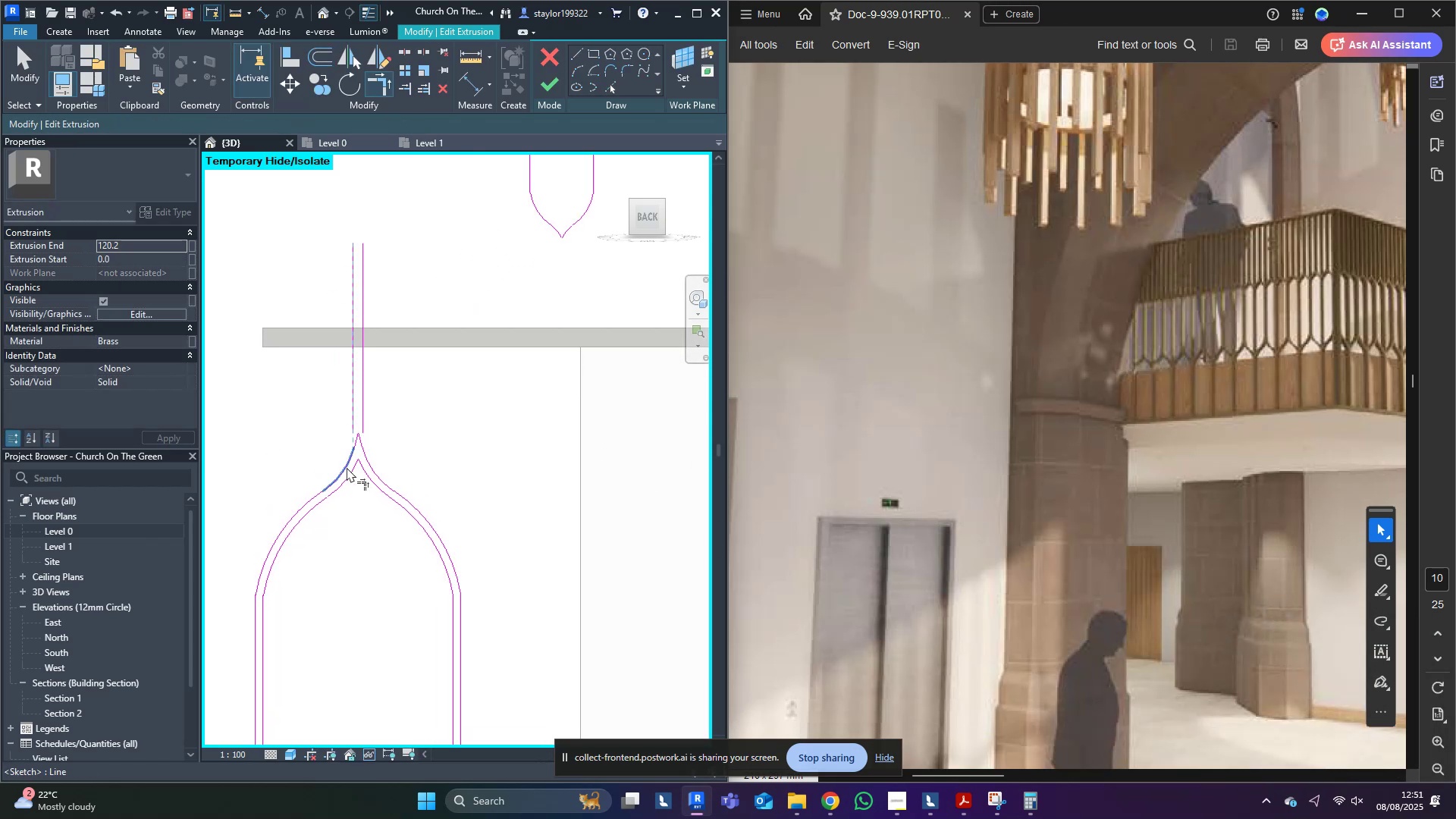 
left_click([347, 467])
 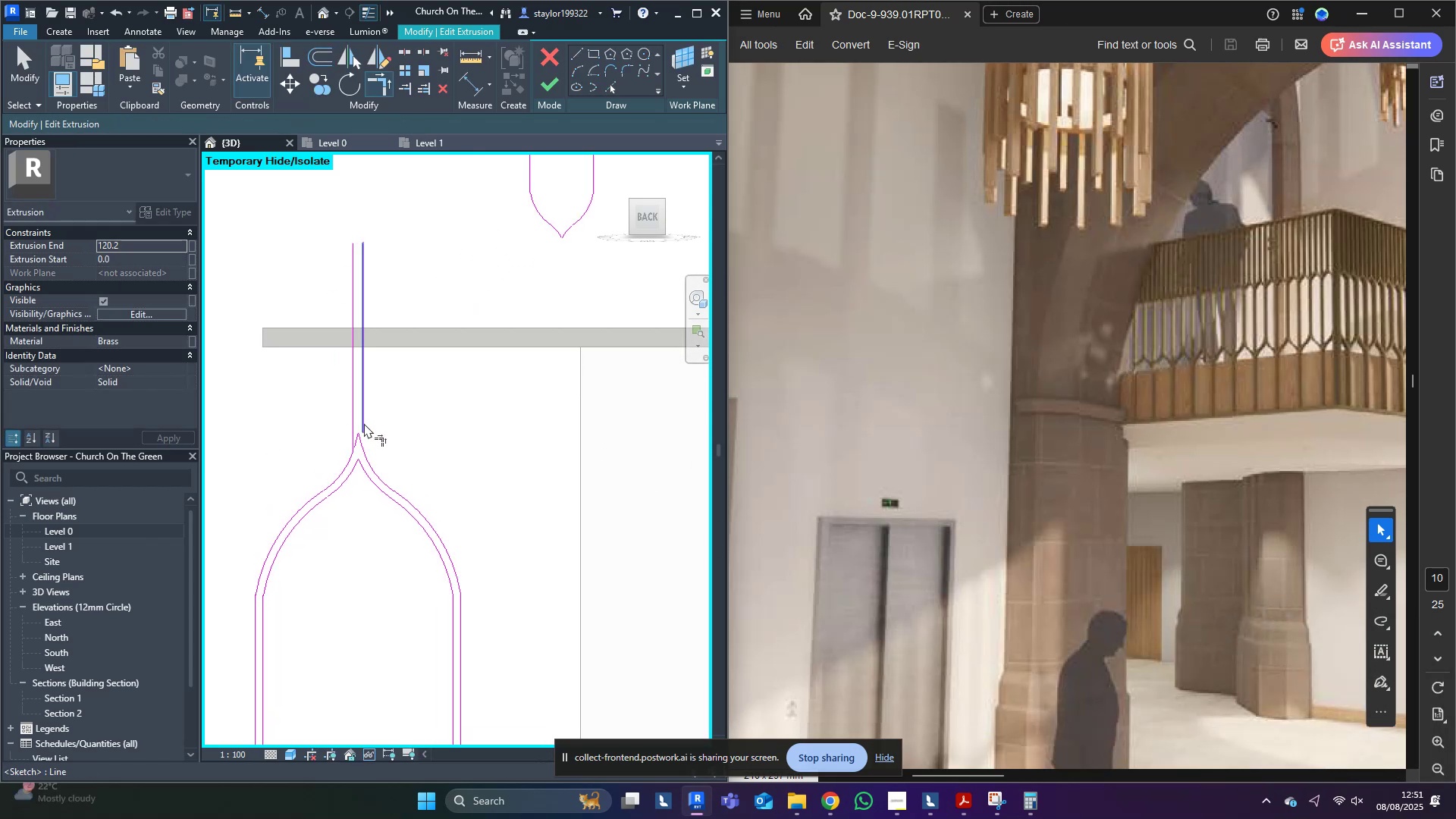 
left_click([364, 422])
 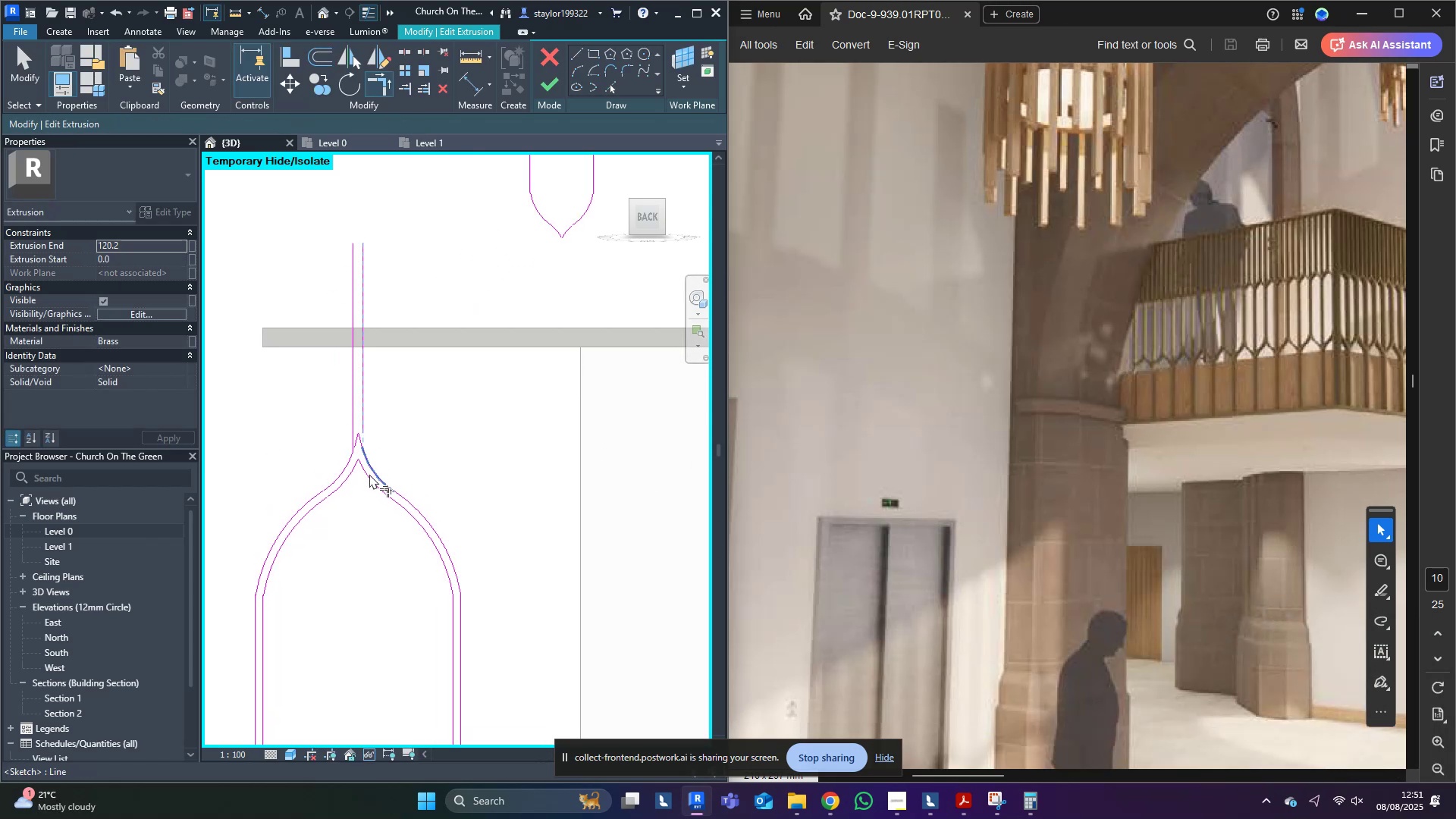 
left_click([369, 474])
 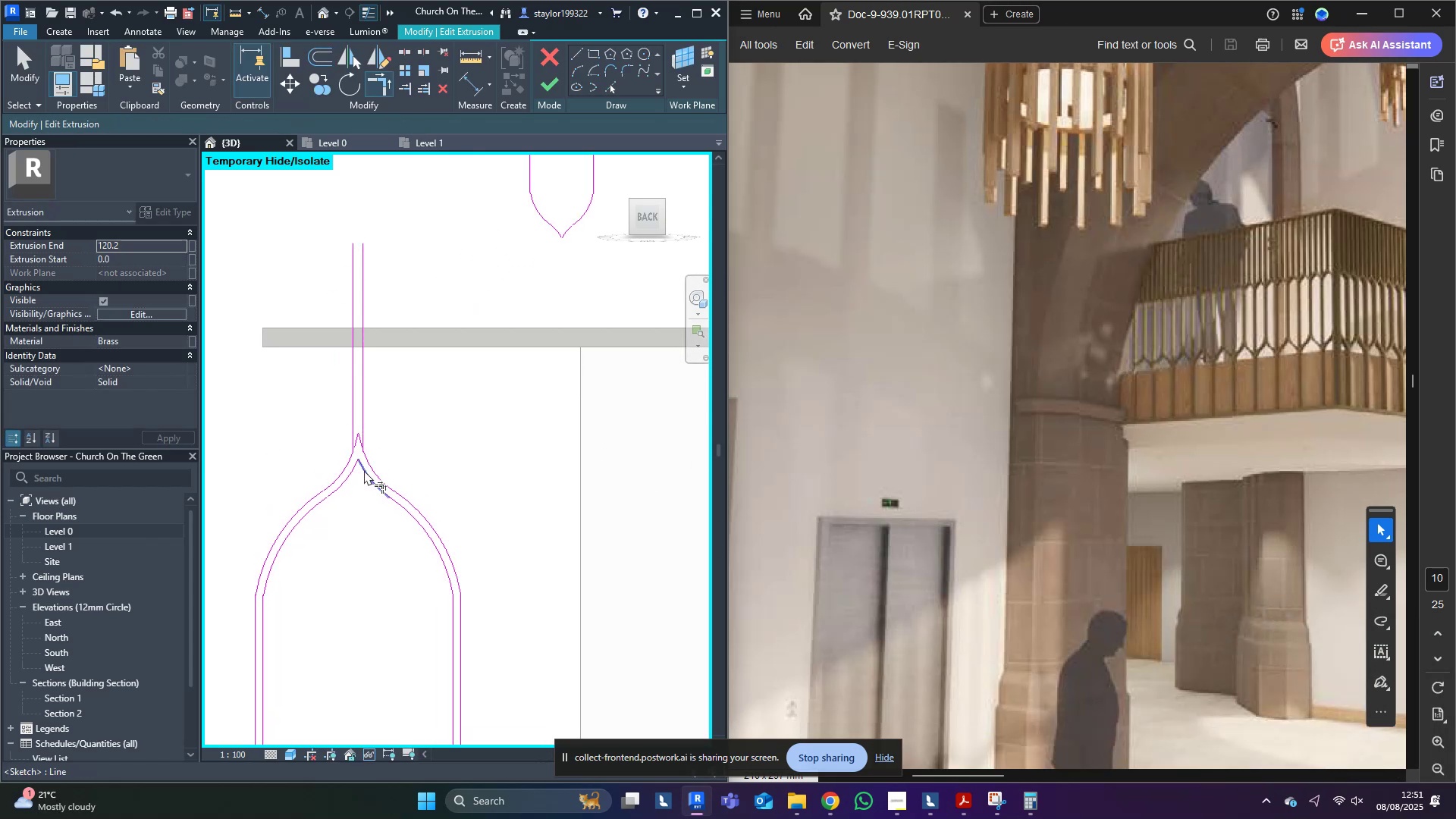 
scroll: coordinate [359, 459], scroll_direction: up, amount: 9.0
 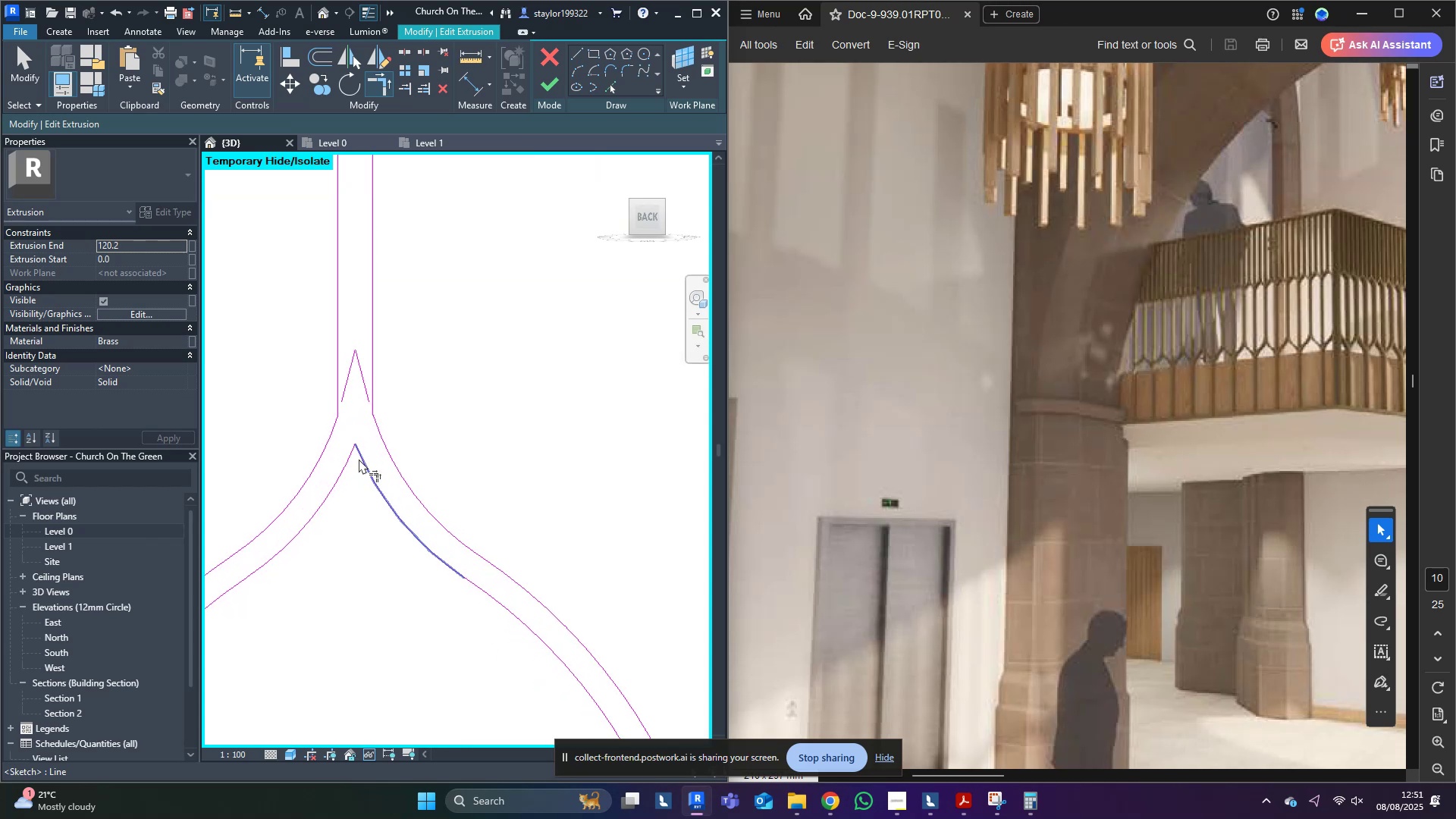 
key(D)
 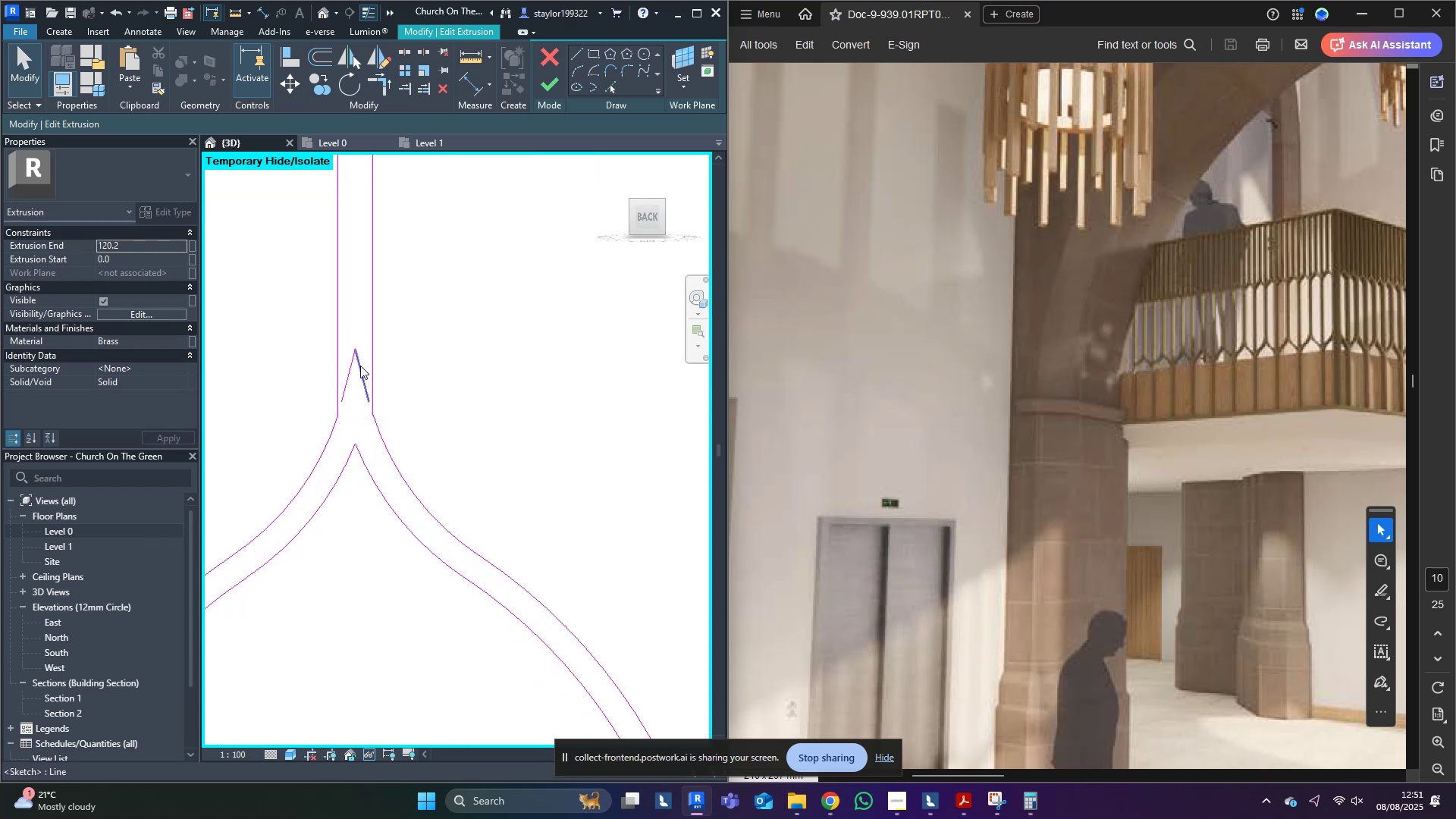 
left_click_drag(start_coordinate=[359, 326], to_coordinate=[352, 373])
 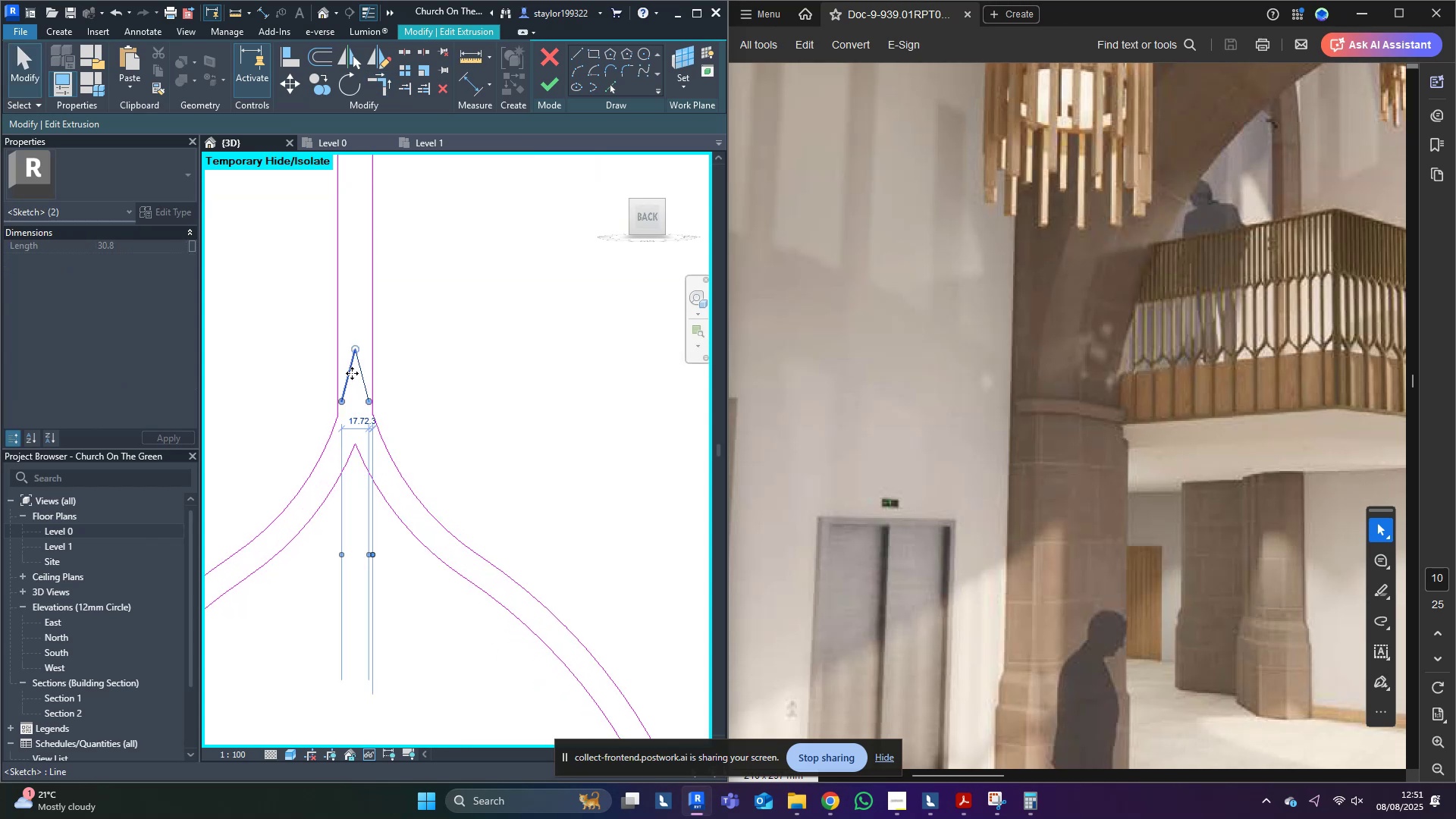 
key(Delete)
 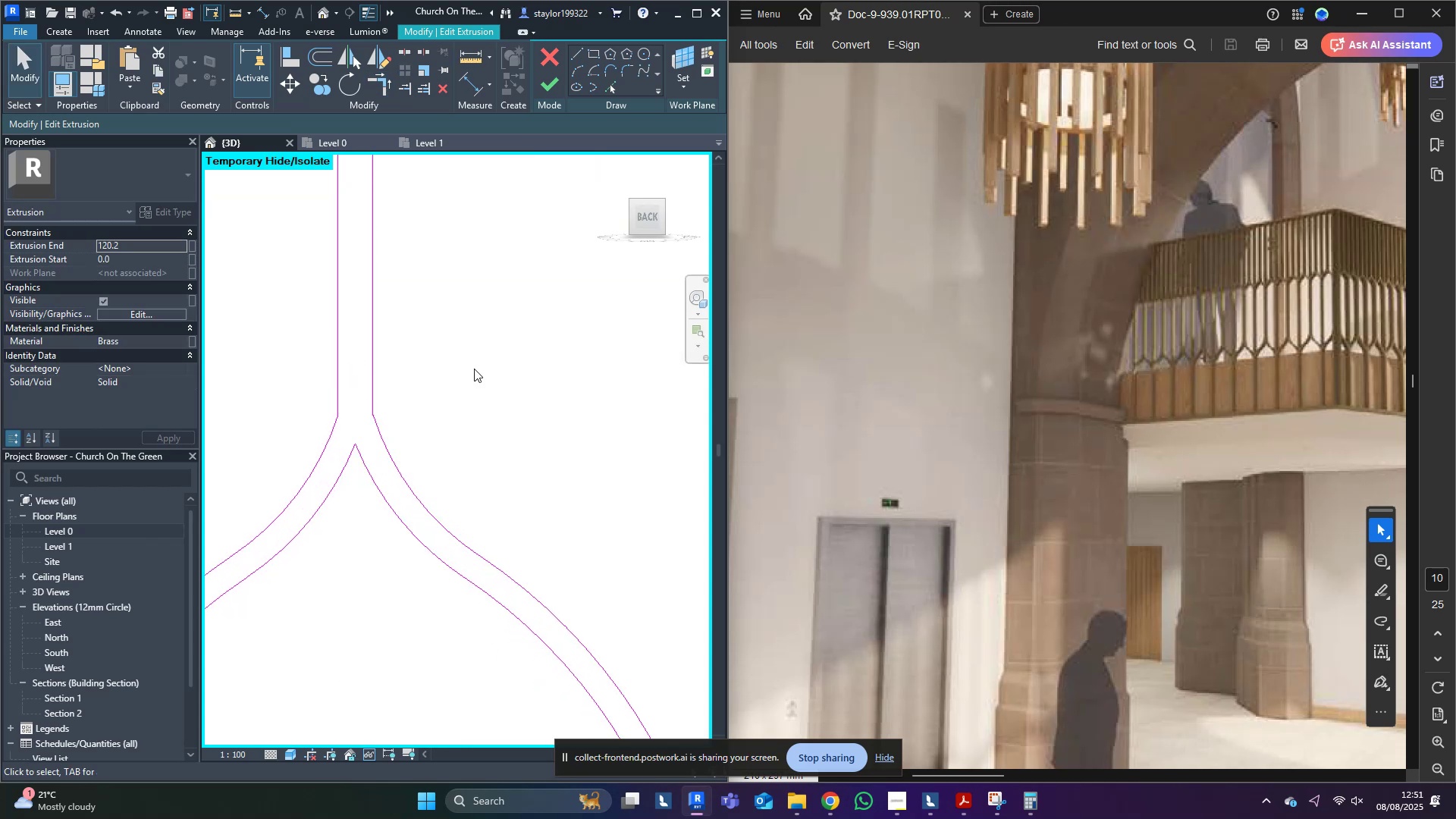 
scroll: coordinate [507, 284], scroll_direction: down, amount: 19.0
 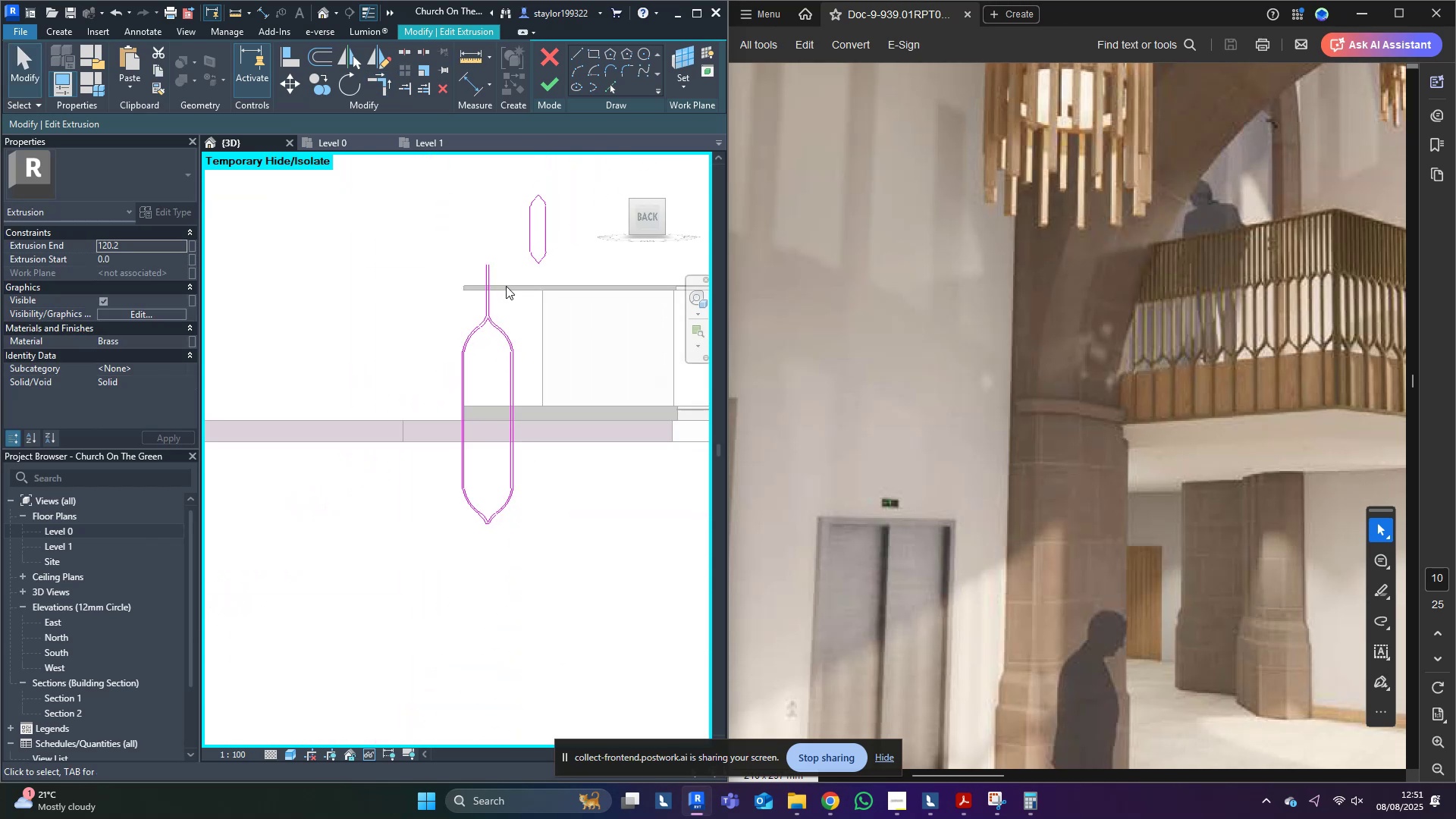 
scroll: coordinate [503, 271], scroll_direction: up, amount: 4.0
 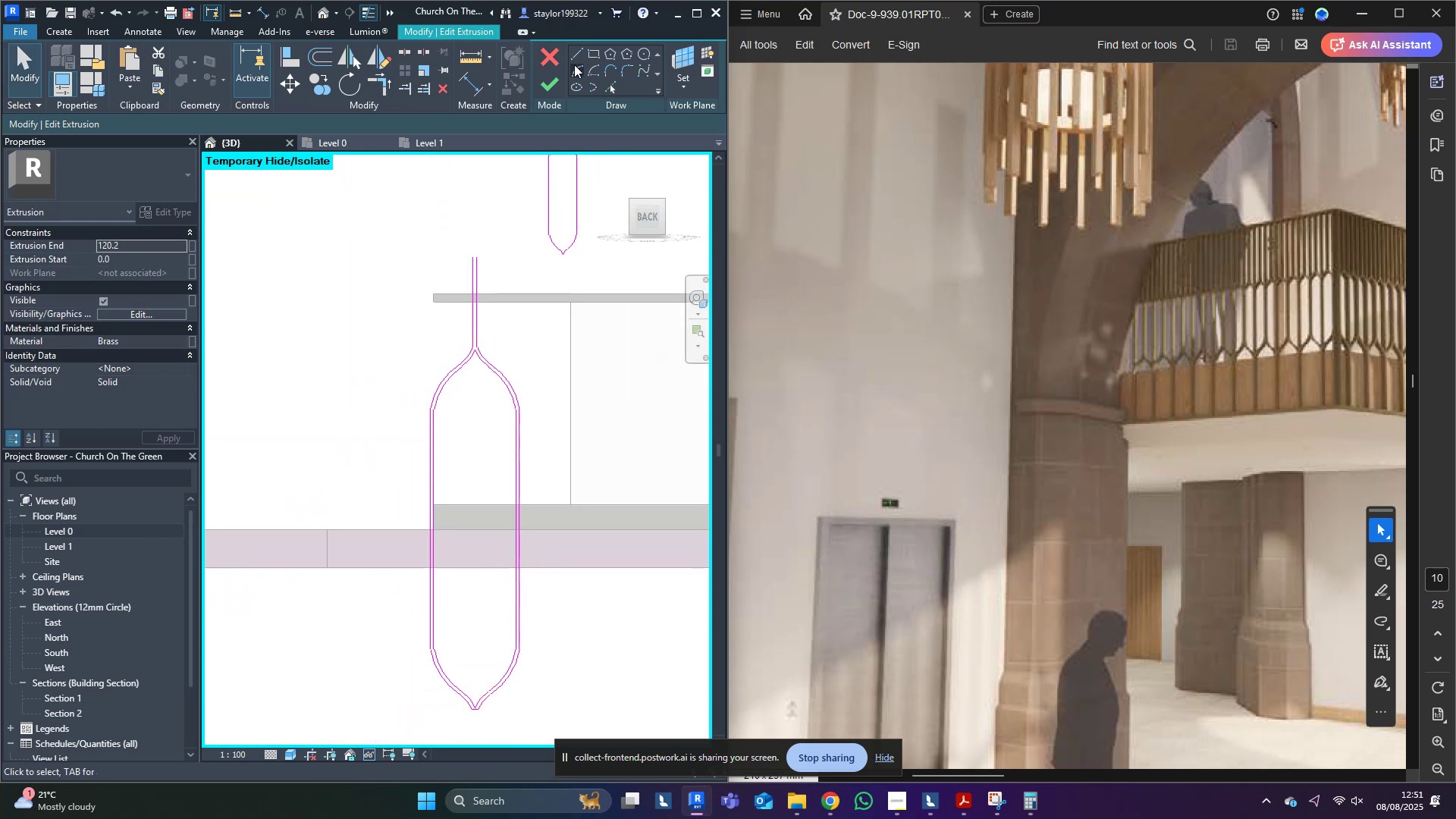 
left_click([576, 57])
 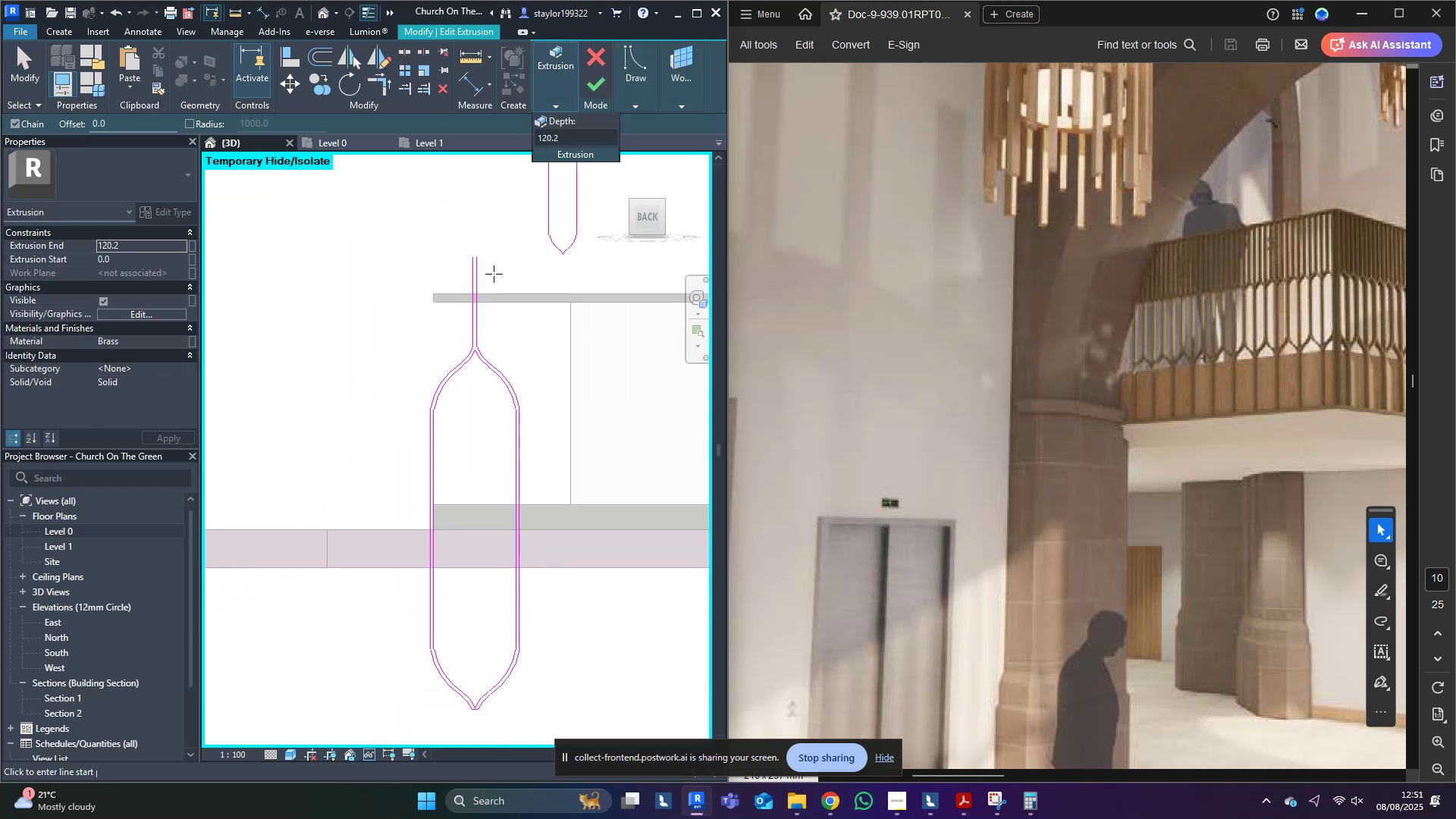 
scroll: coordinate [472, 275], scroll_direction: up, amount: 3.0
 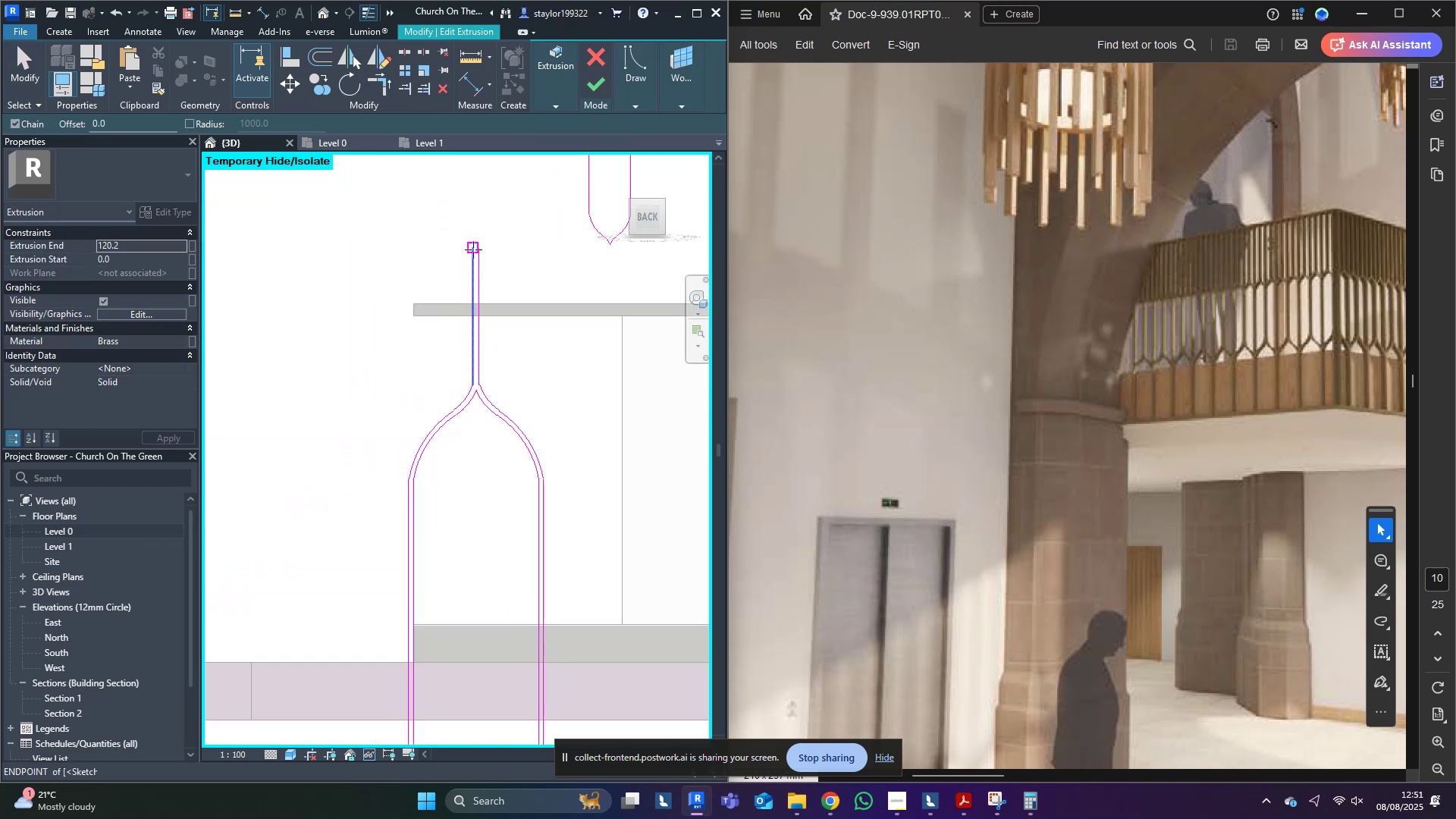 
left_click([473, 249])
 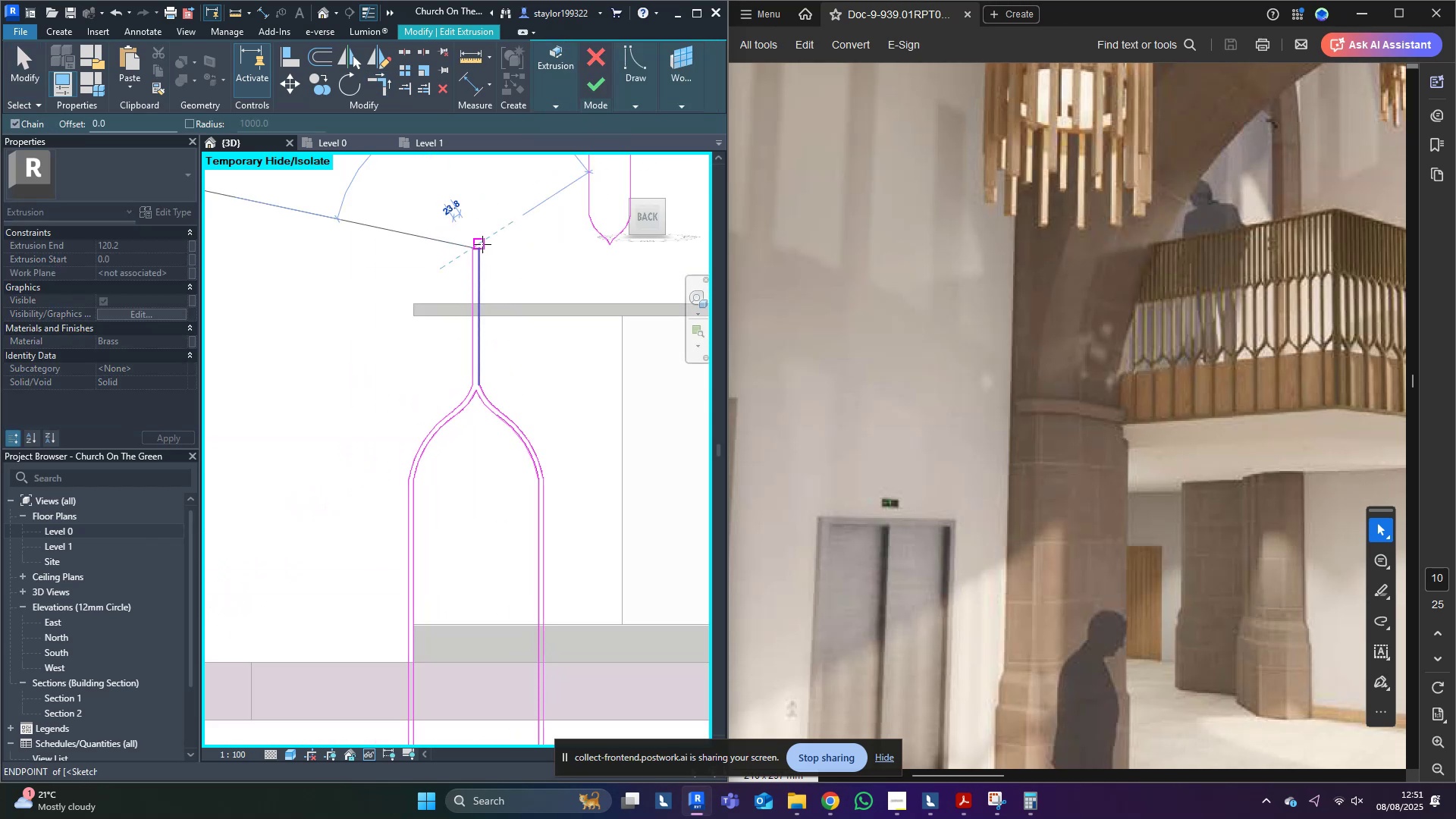 
scroll: coordinate [478, 251], scroll_direction: up, amount: 7.0
 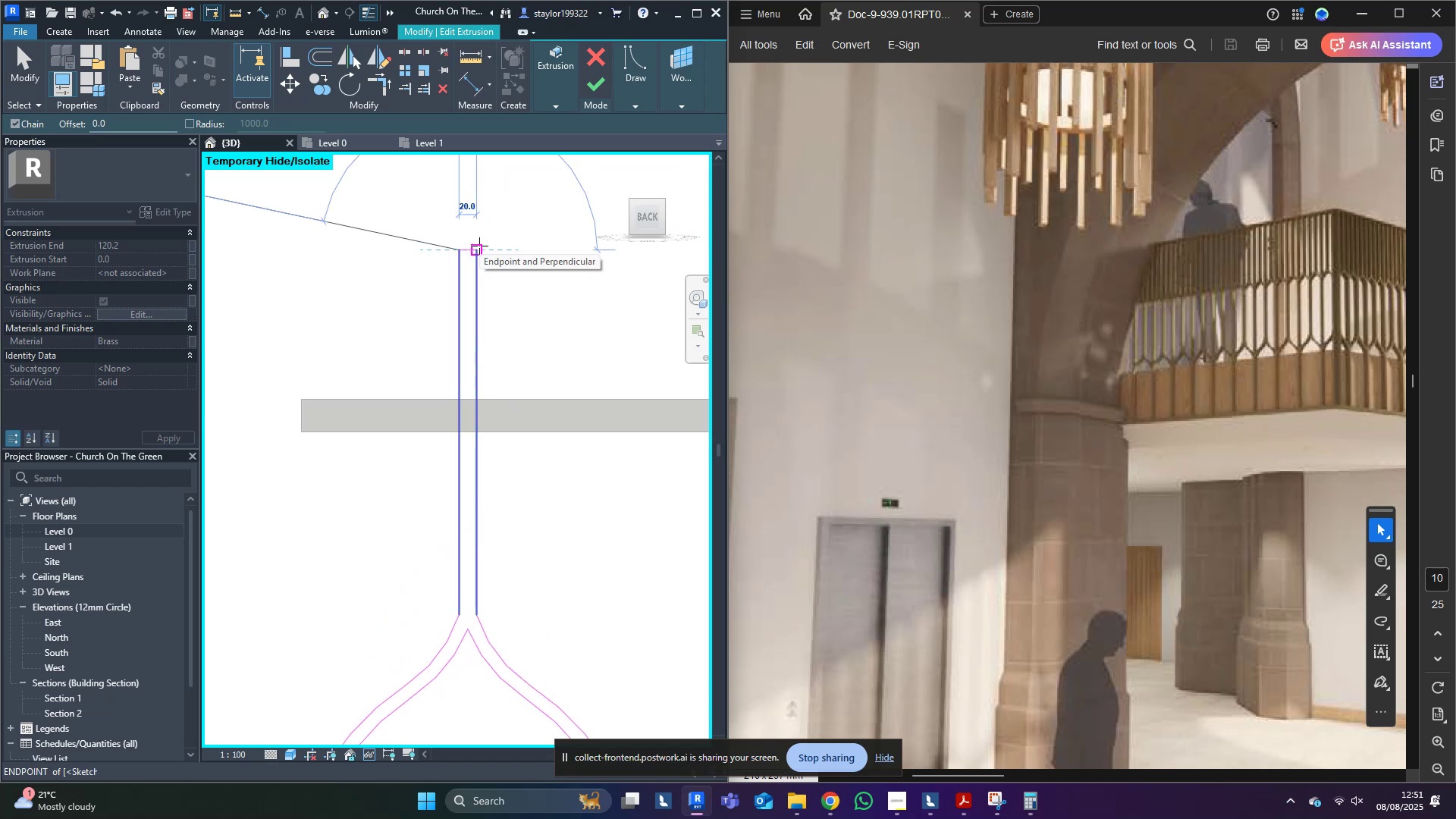 
left_click([479, 246])
 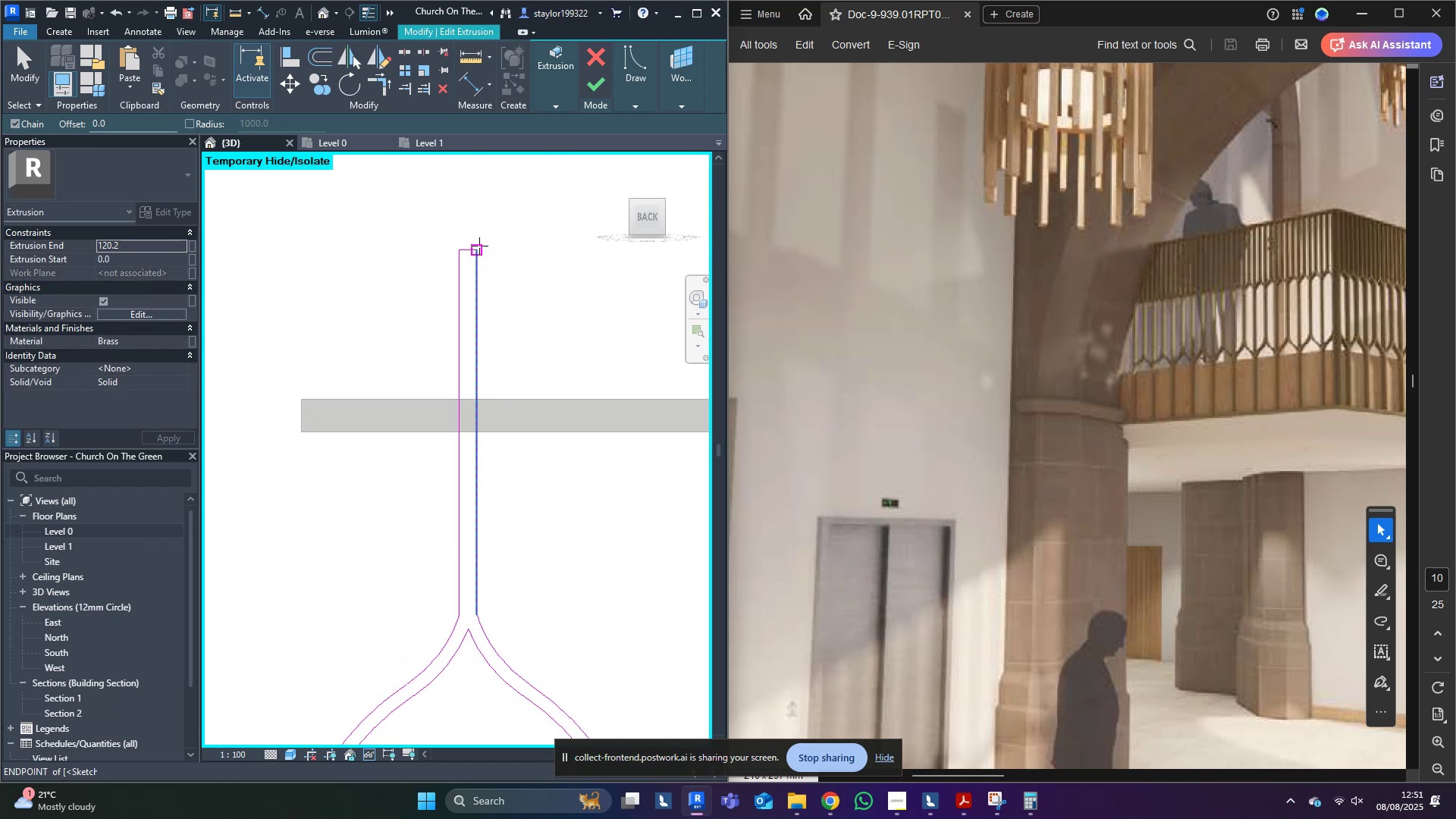 
key(Escape)
 